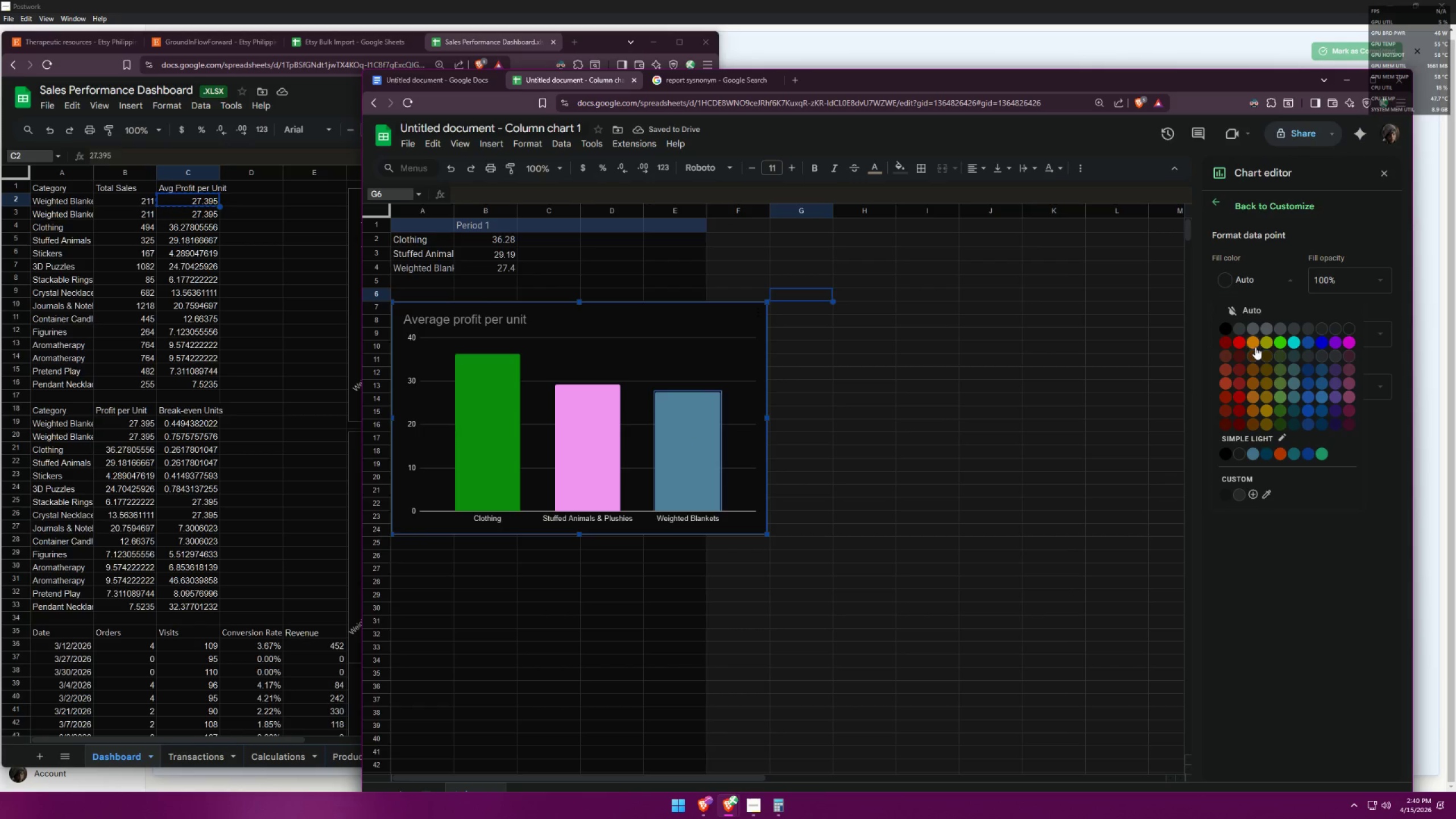 
left_click([1266, 343])
 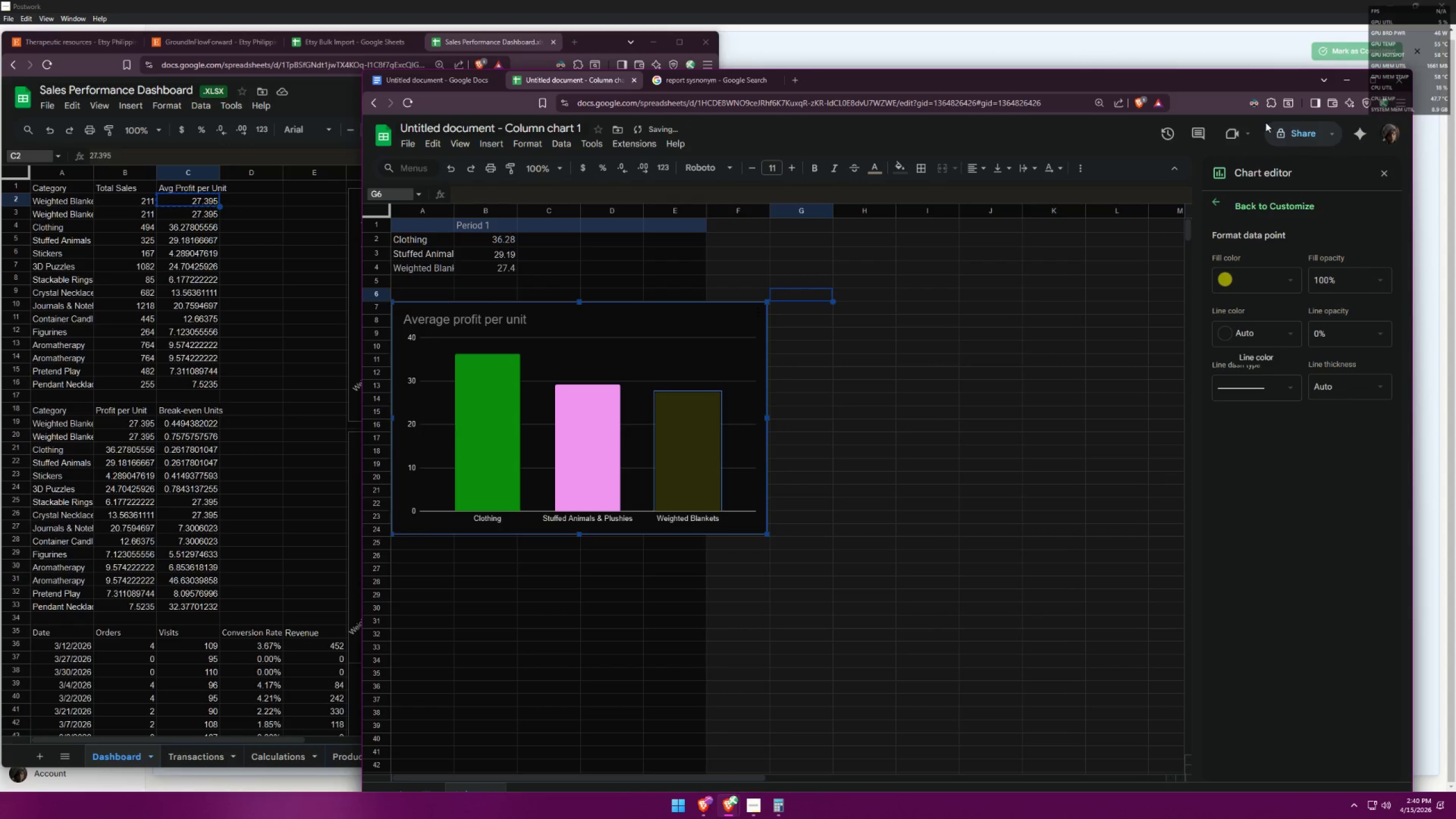 
left_click([1253, 108])
 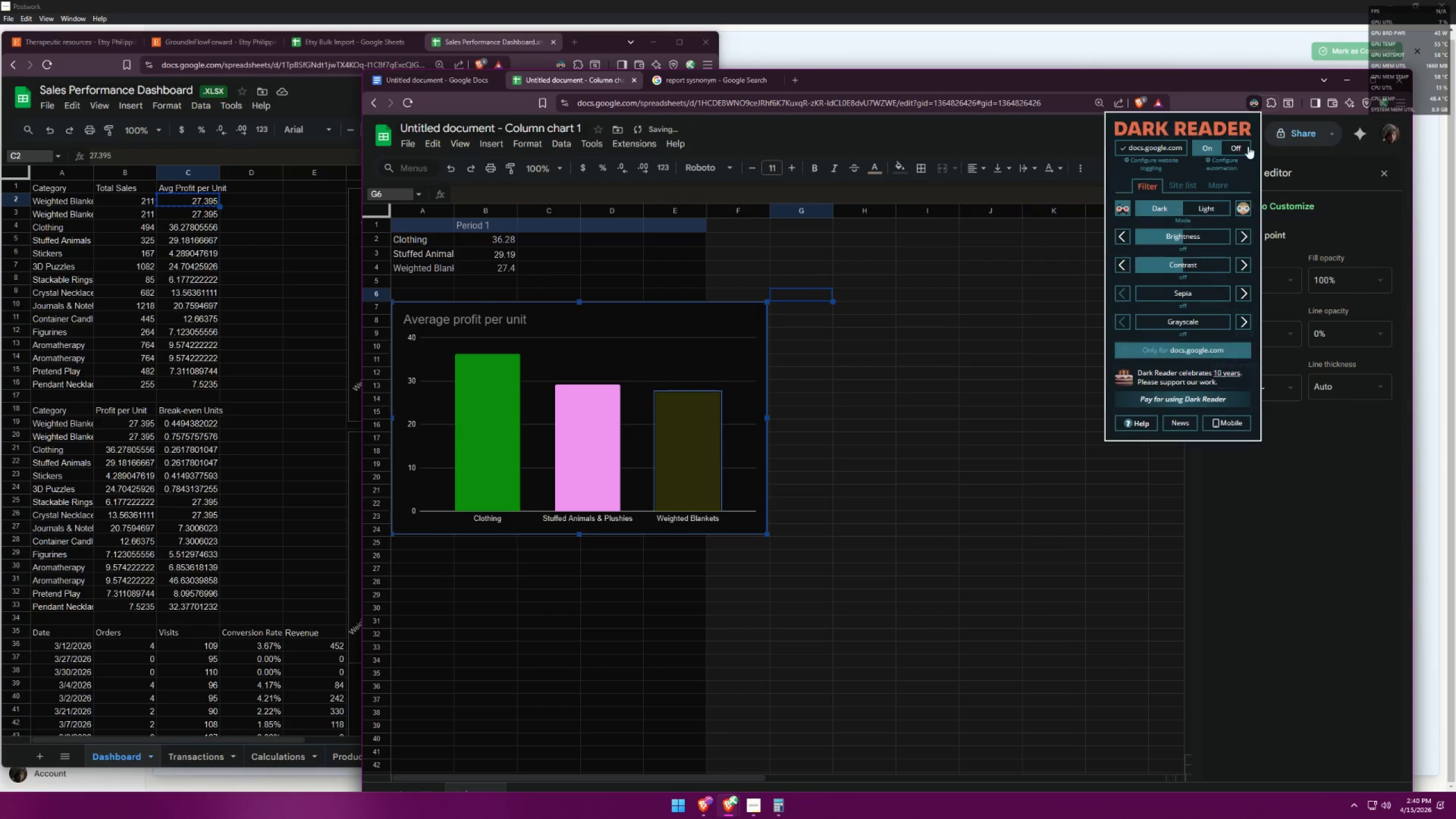 
left_click([1238, 151])
 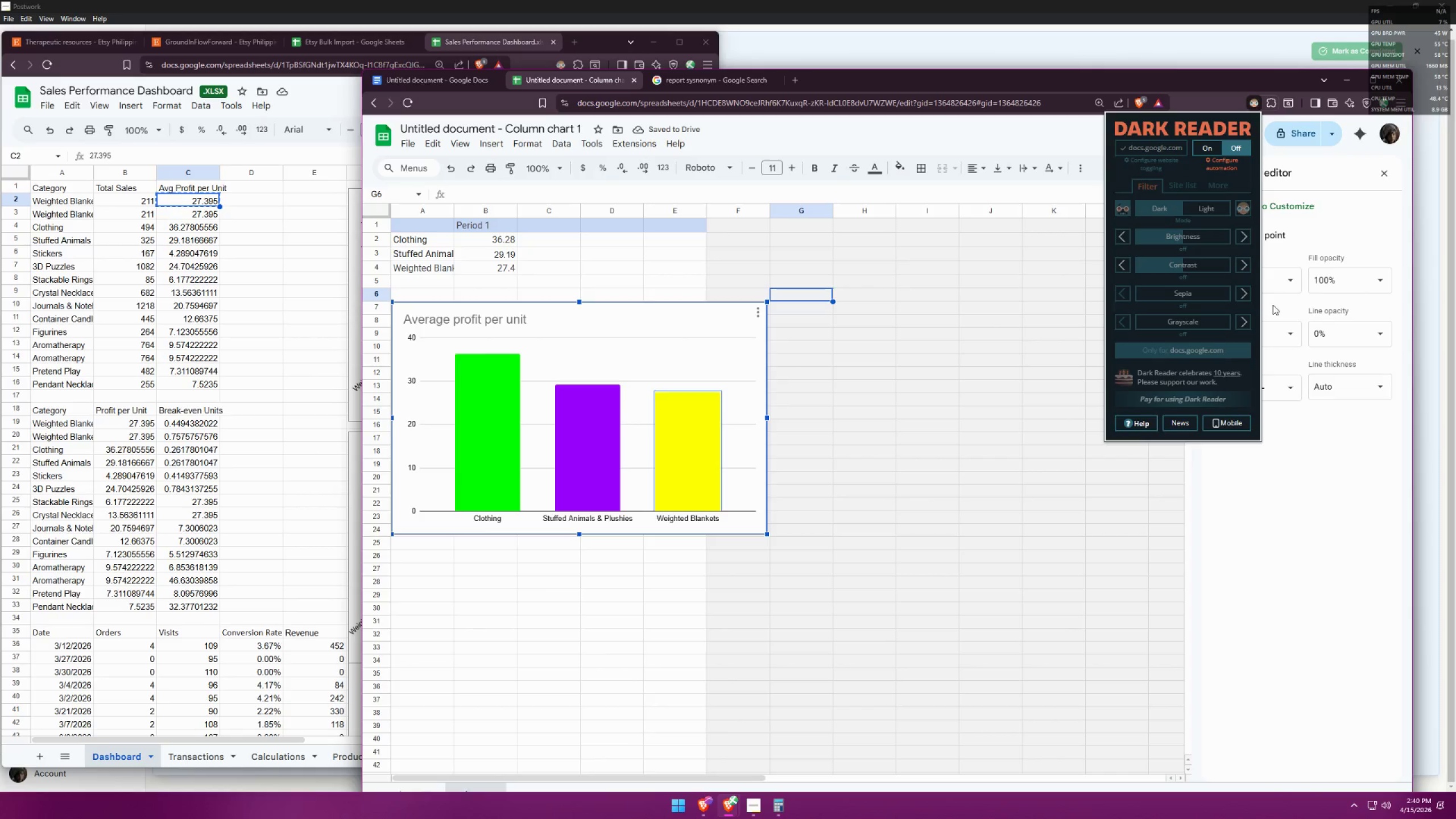 
left_click([1321, 482])
 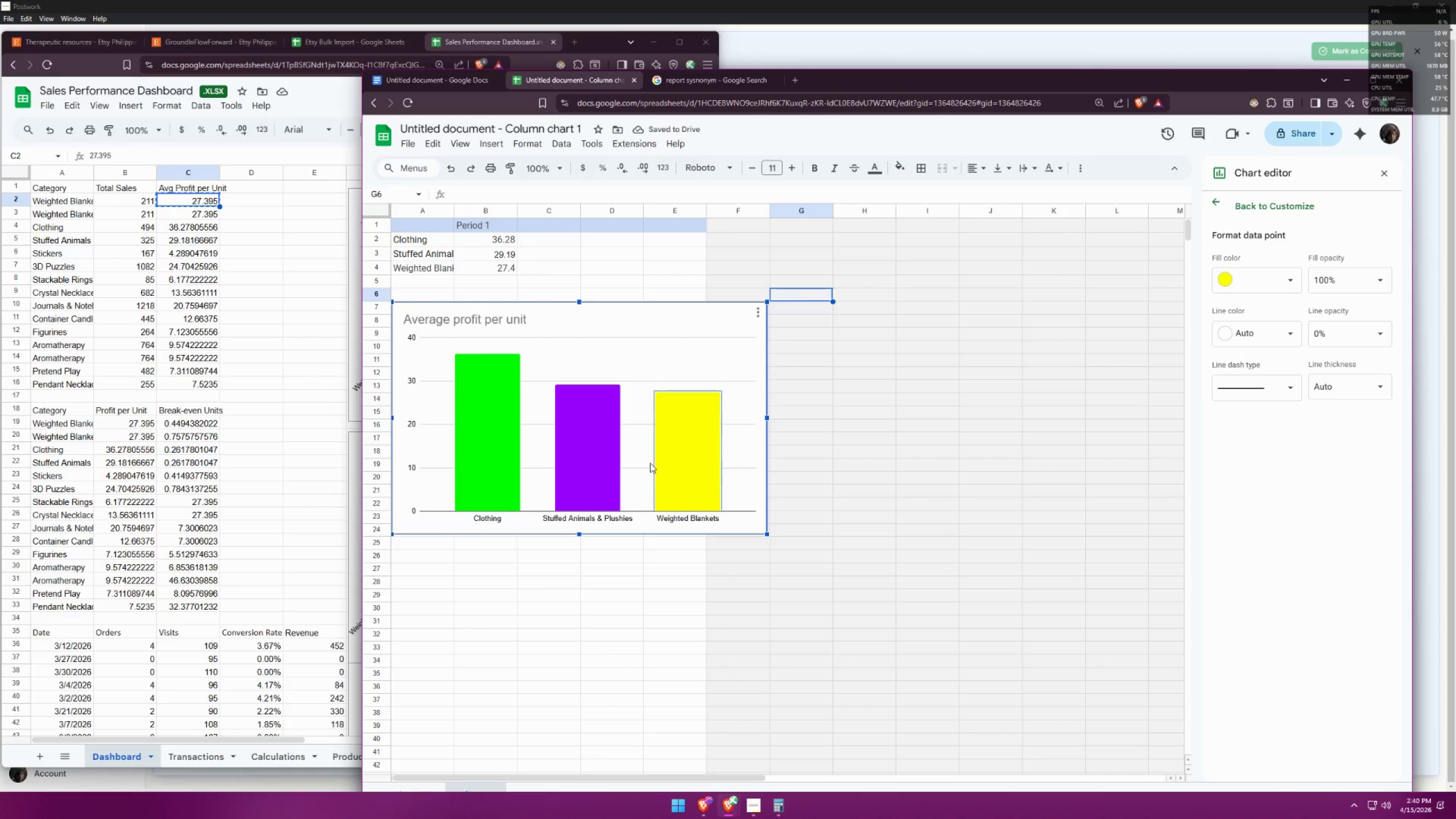 
double_click([577, 454])
 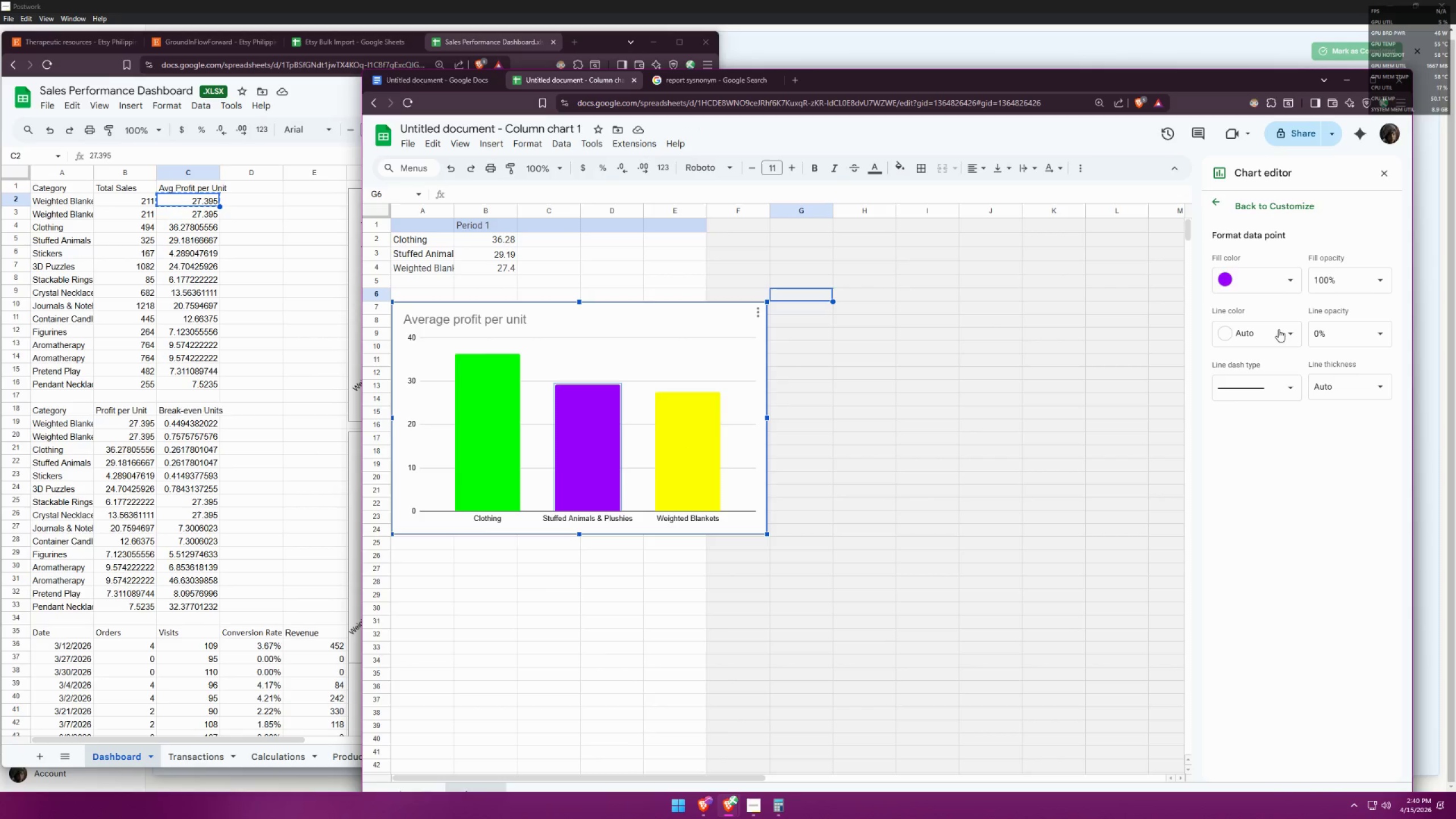 
left_click([1226, 277])
 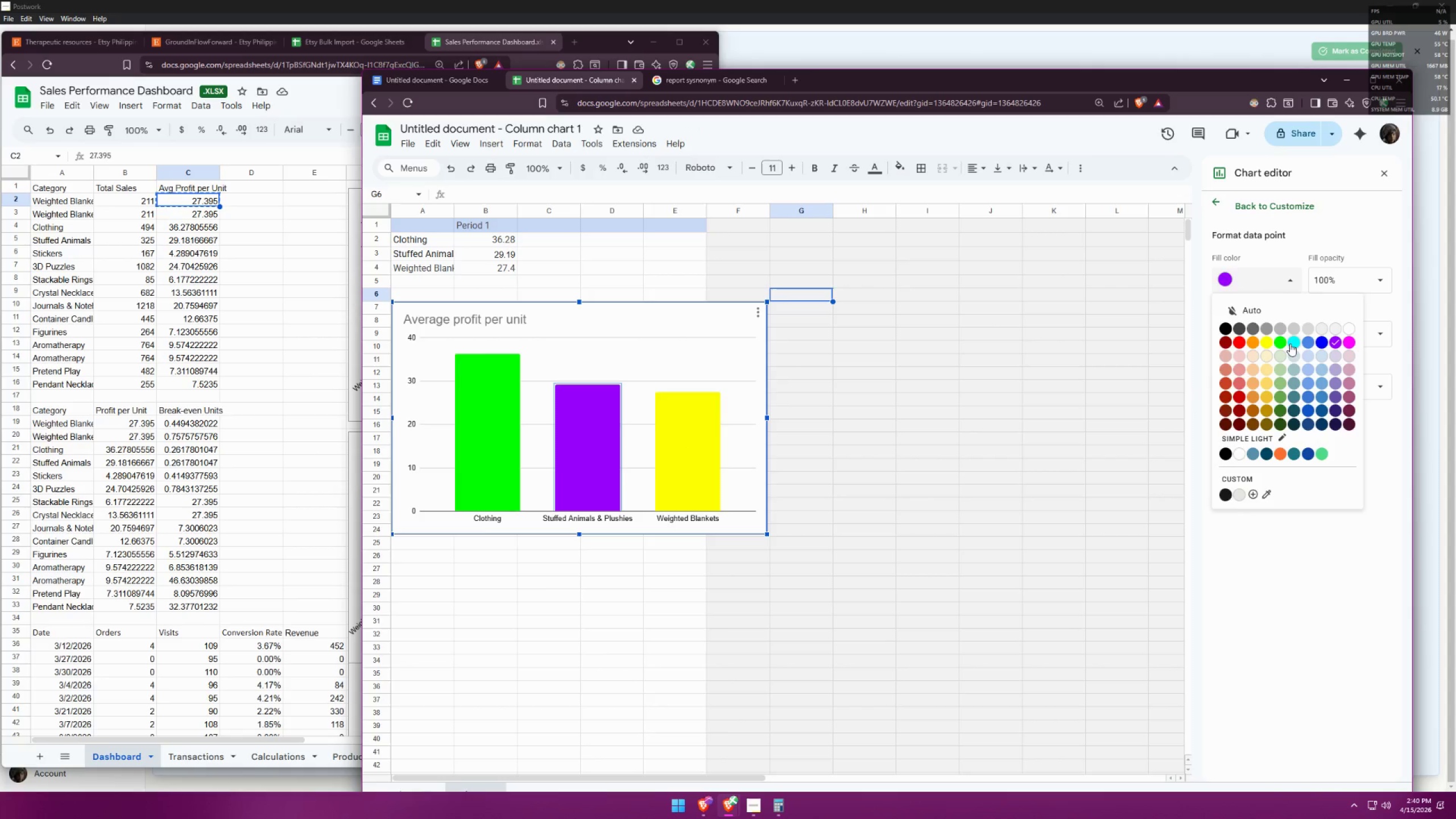 
left_click([1292, 343])
 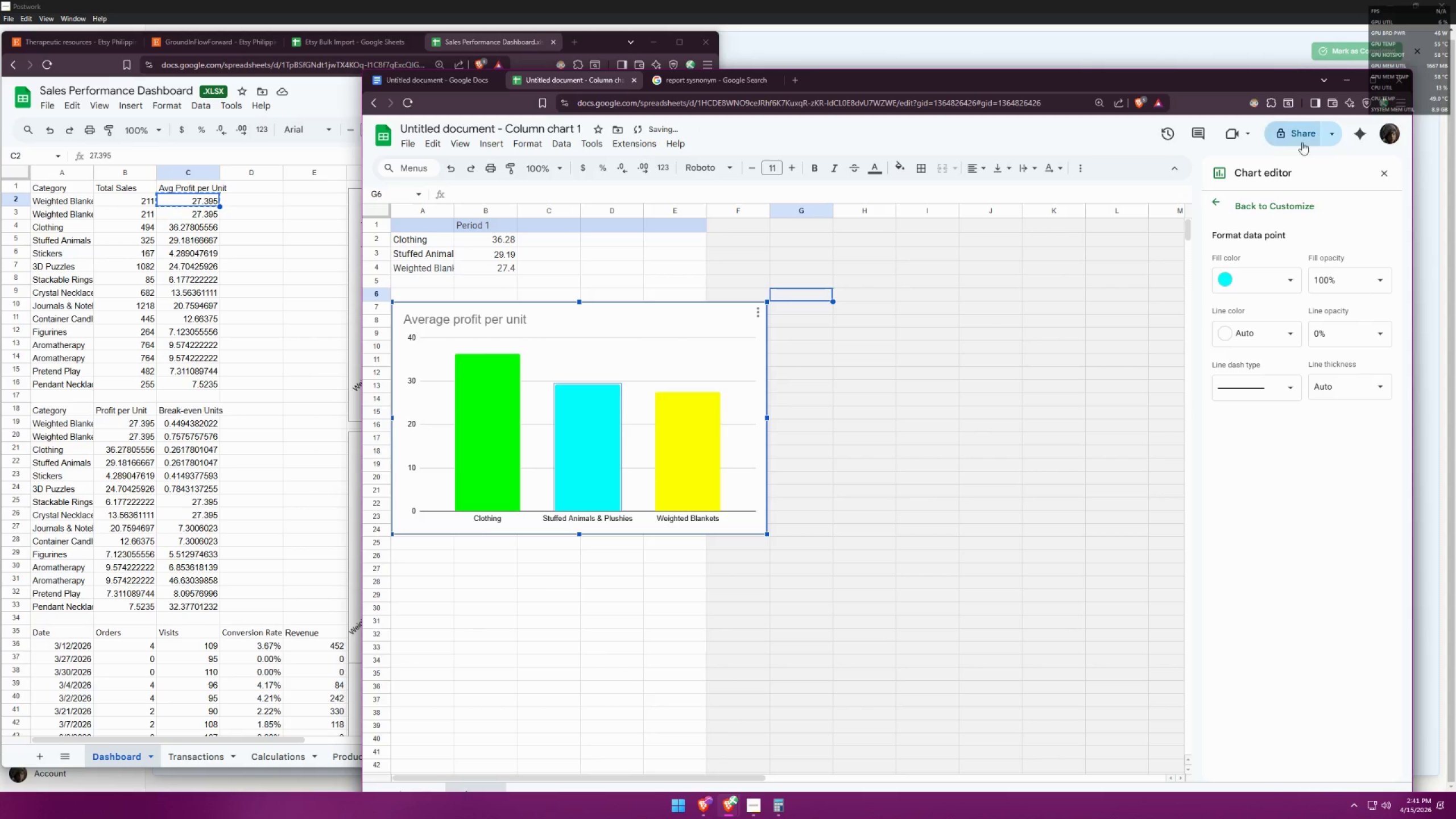 
left_click([1252, 106])
 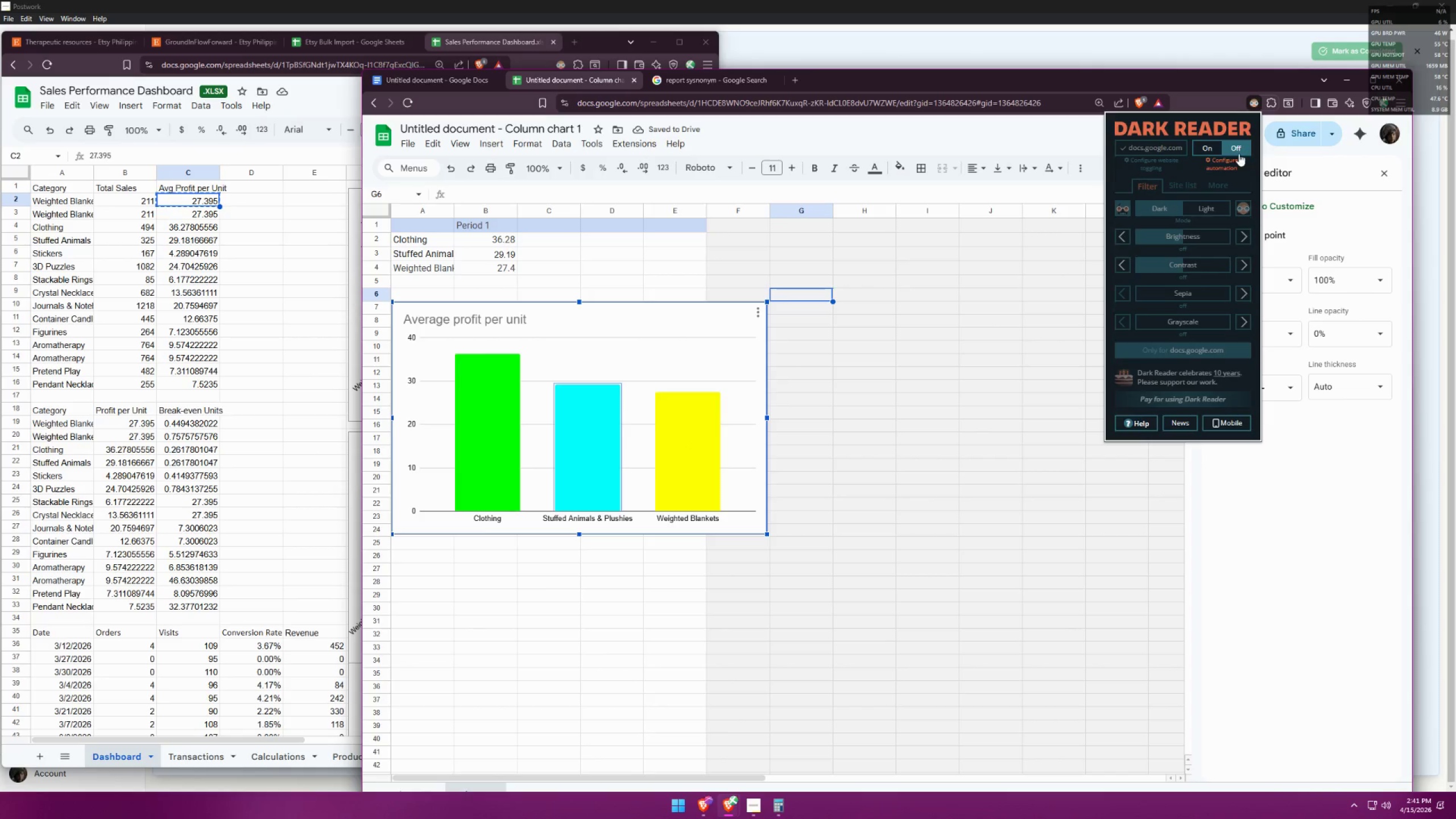 
left_click([1207, 150])
 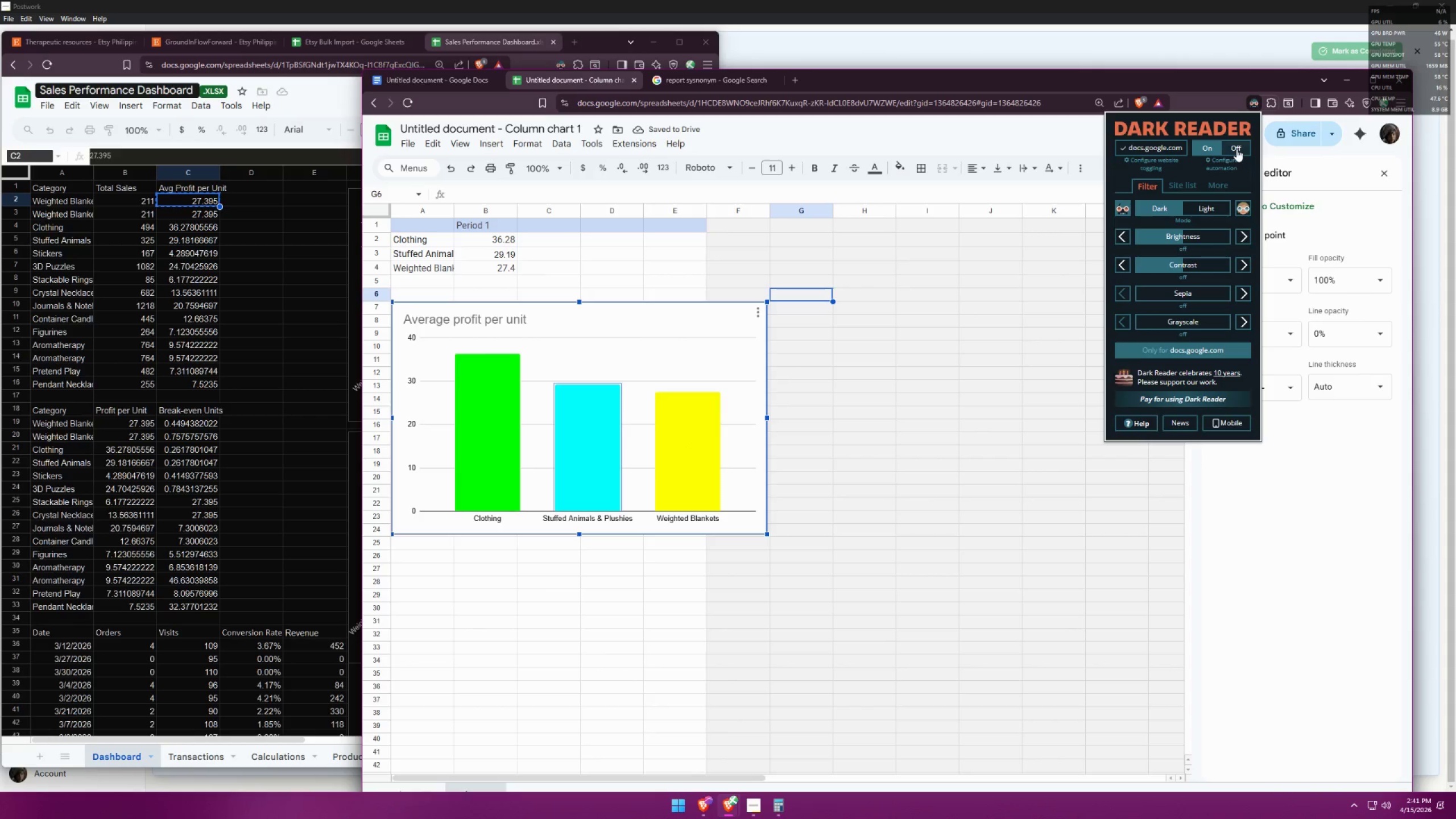 
left_click([961, 361])
 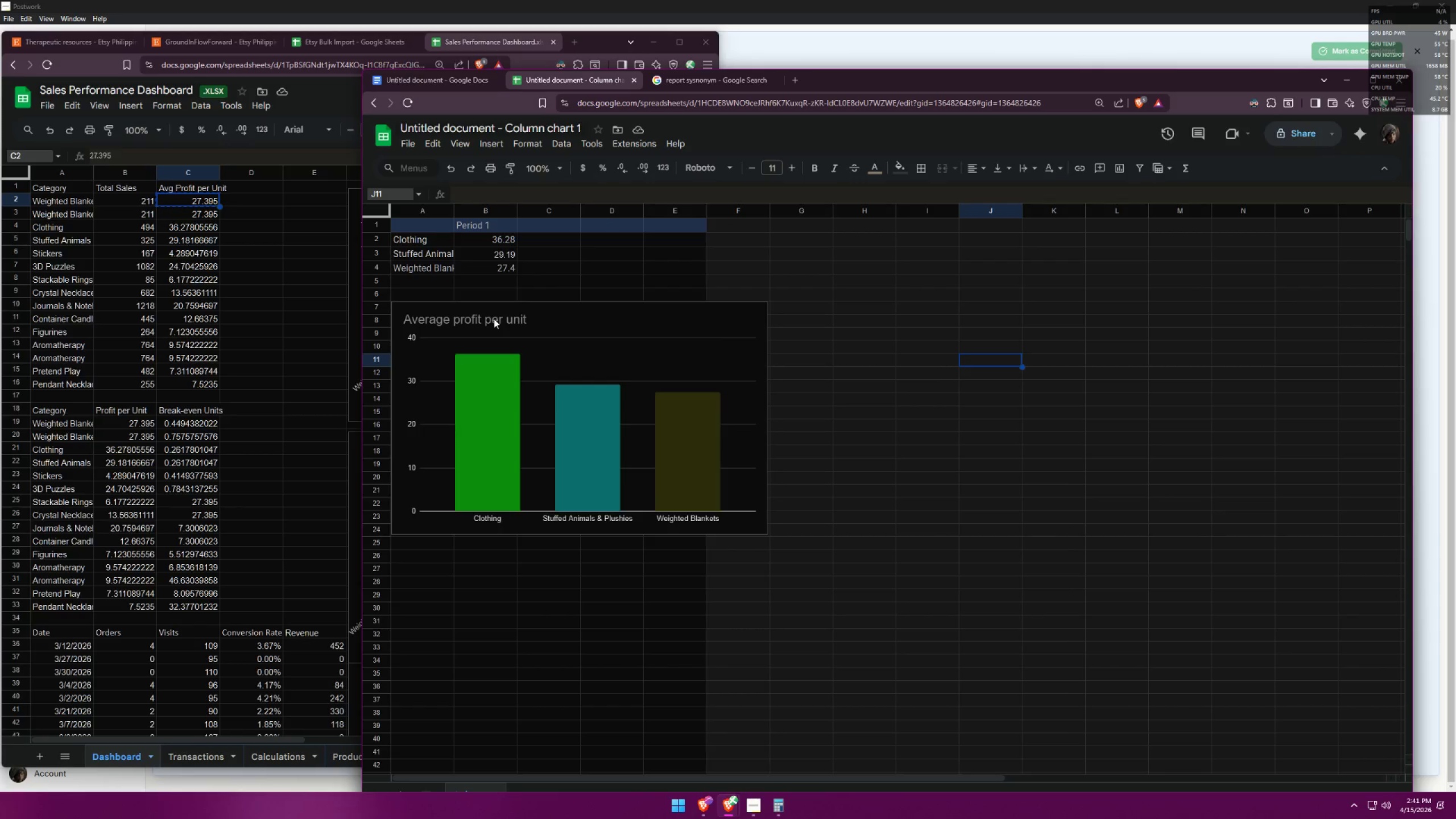 
wait(15.53)
 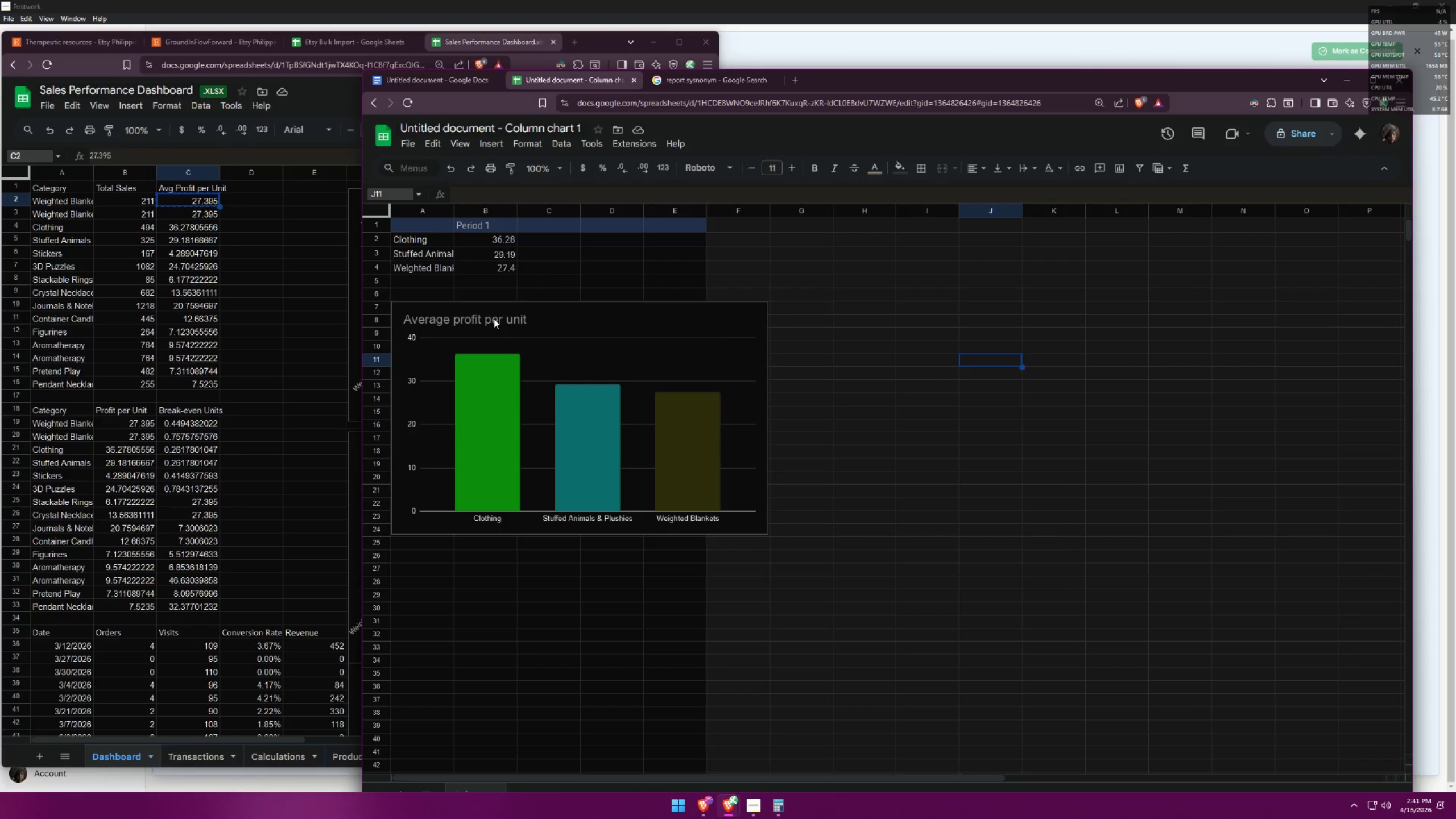 
left_click([689, 79])
 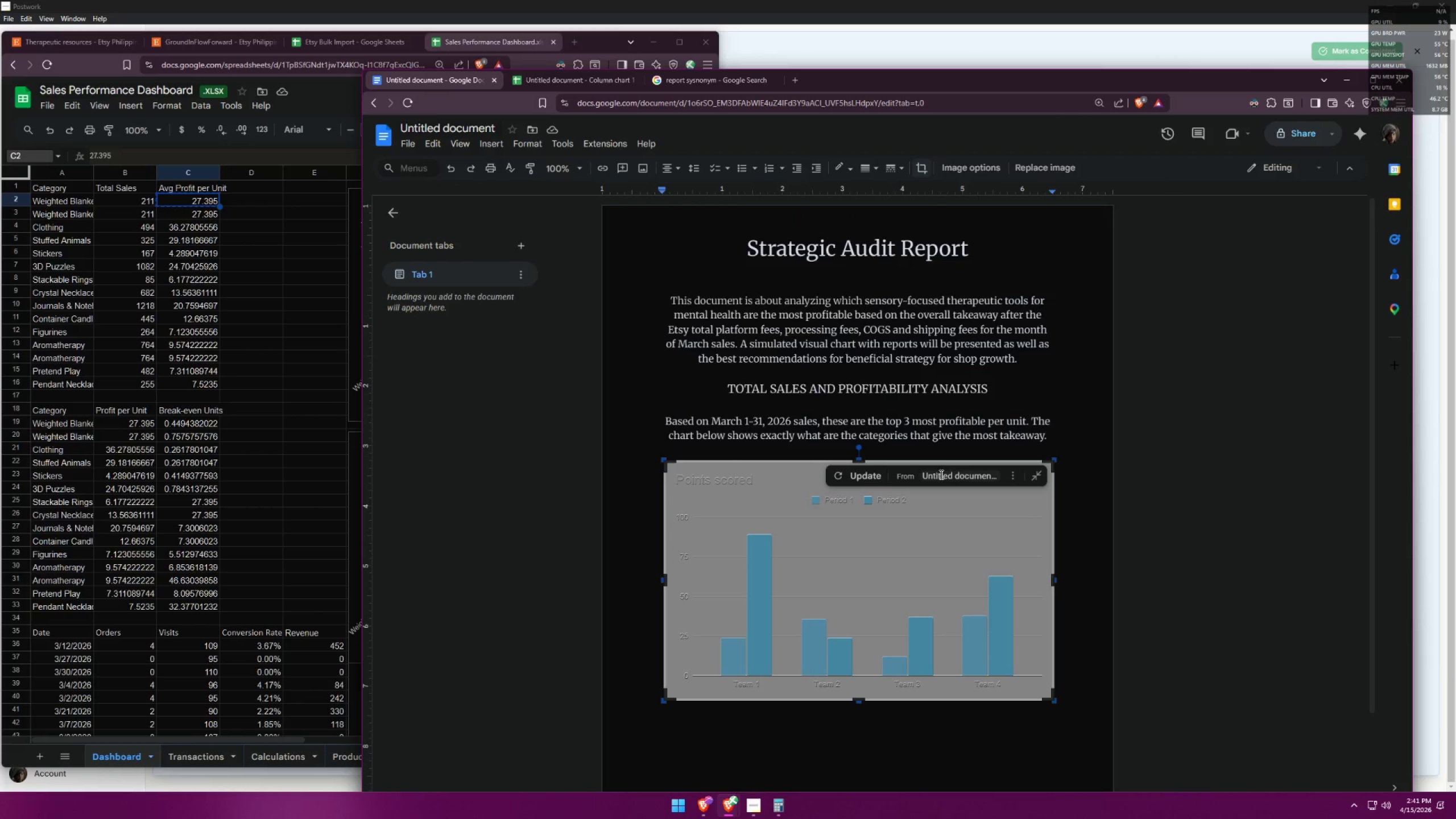 
left_click([871, 477])
 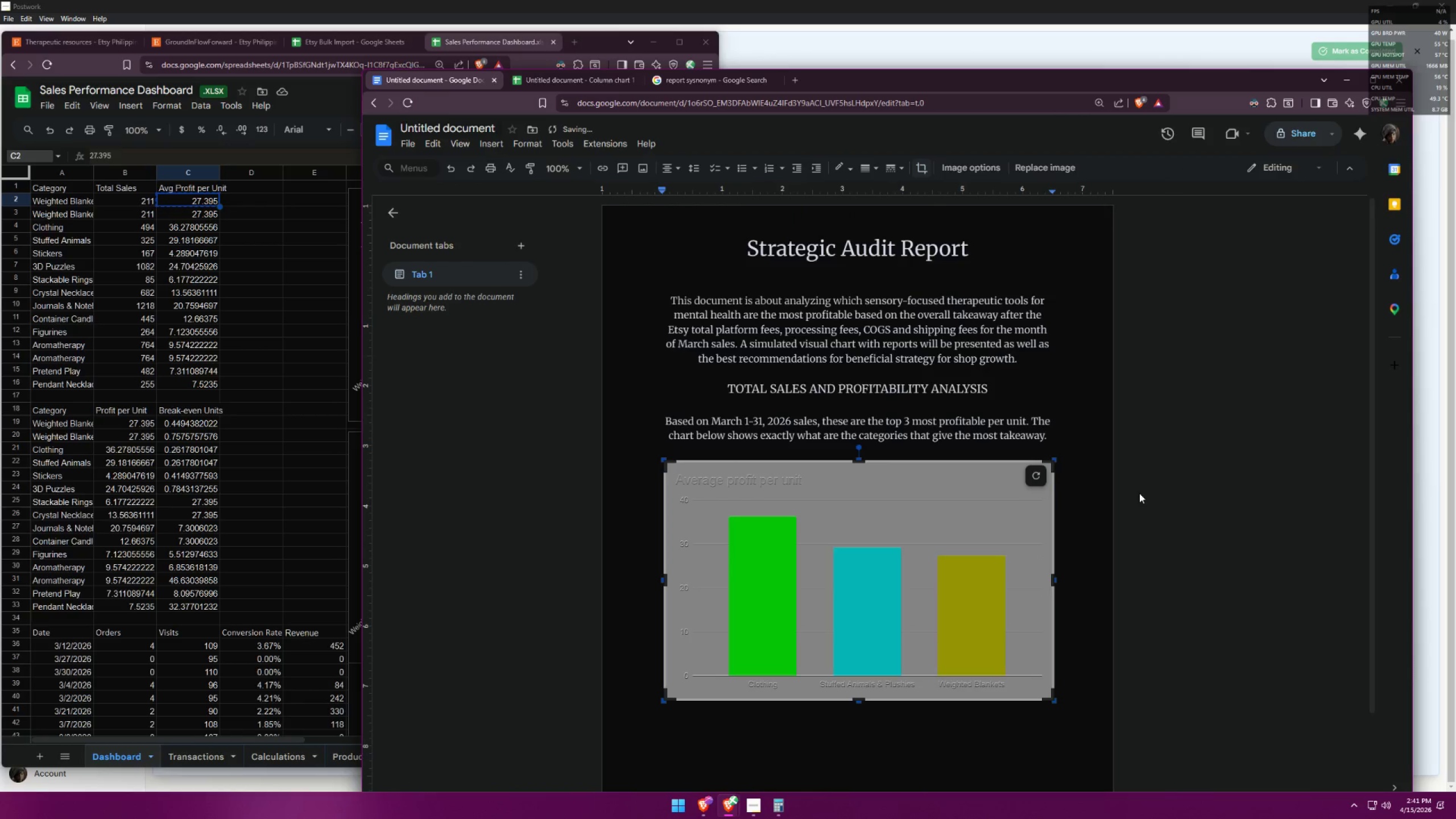 
left_click([1139, 493])
 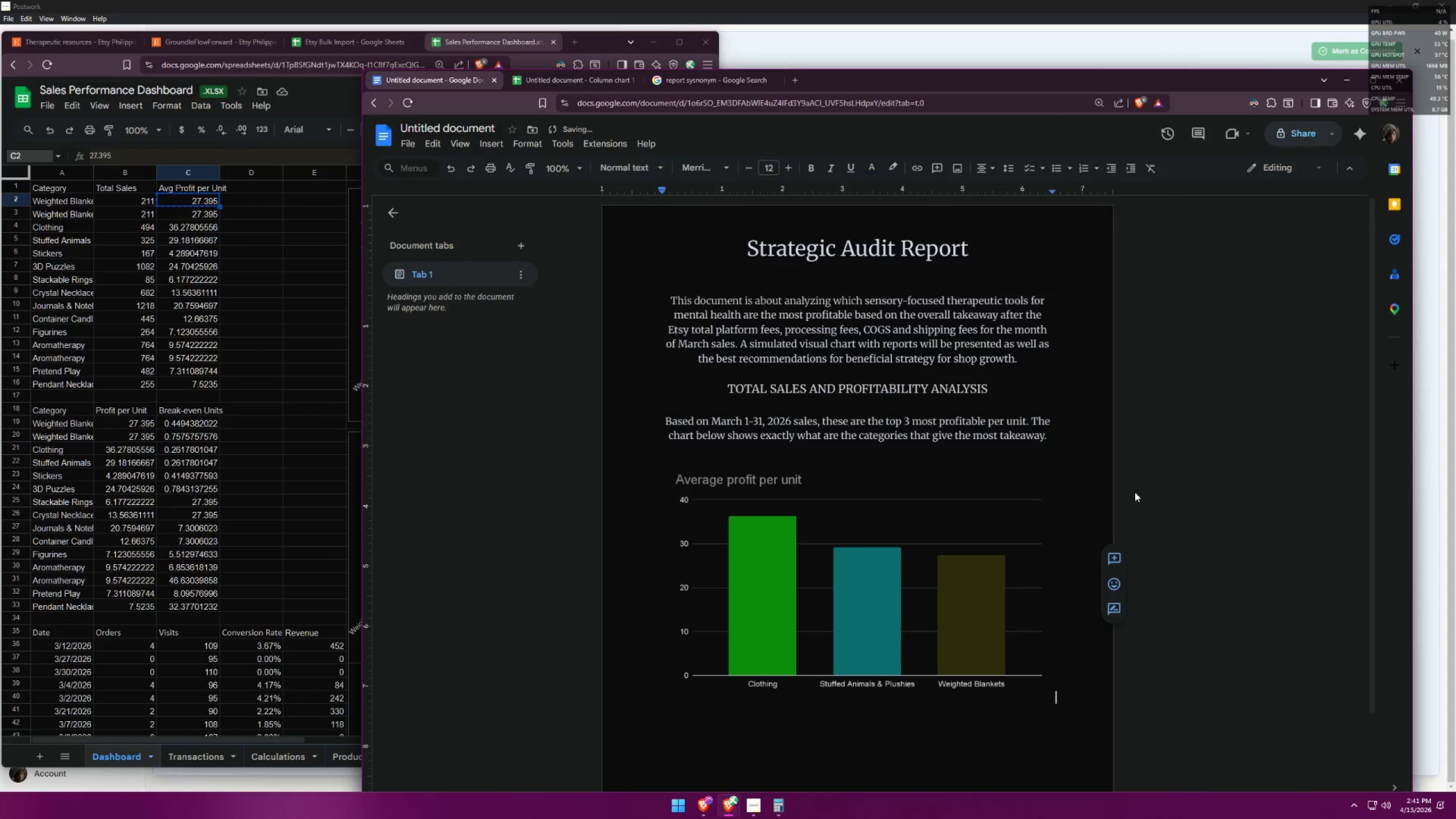 
scroll: coordinate [1141, 444], scroll_direction: down, amount: 2.0
 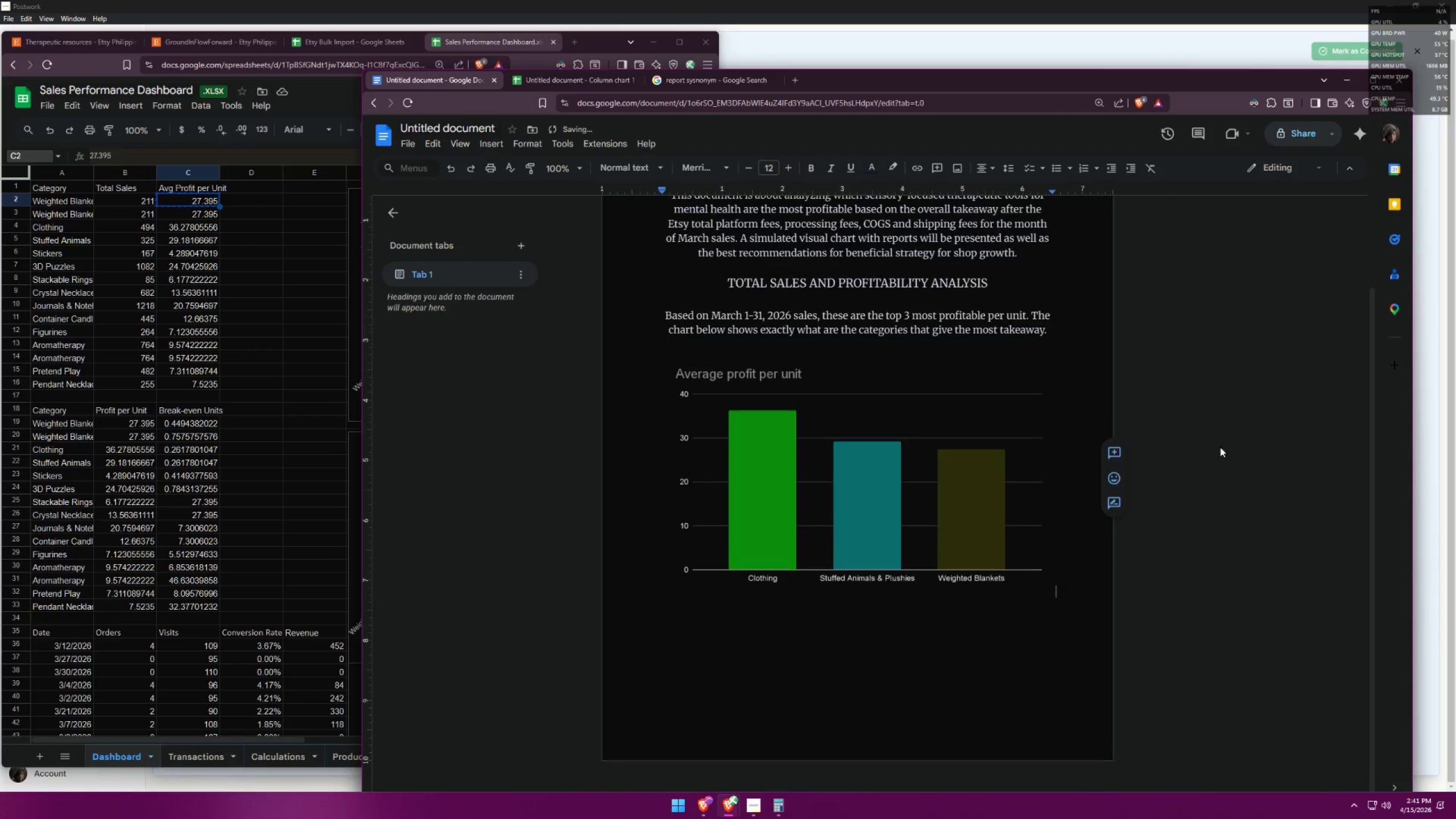 
left_click([1239, 406])
 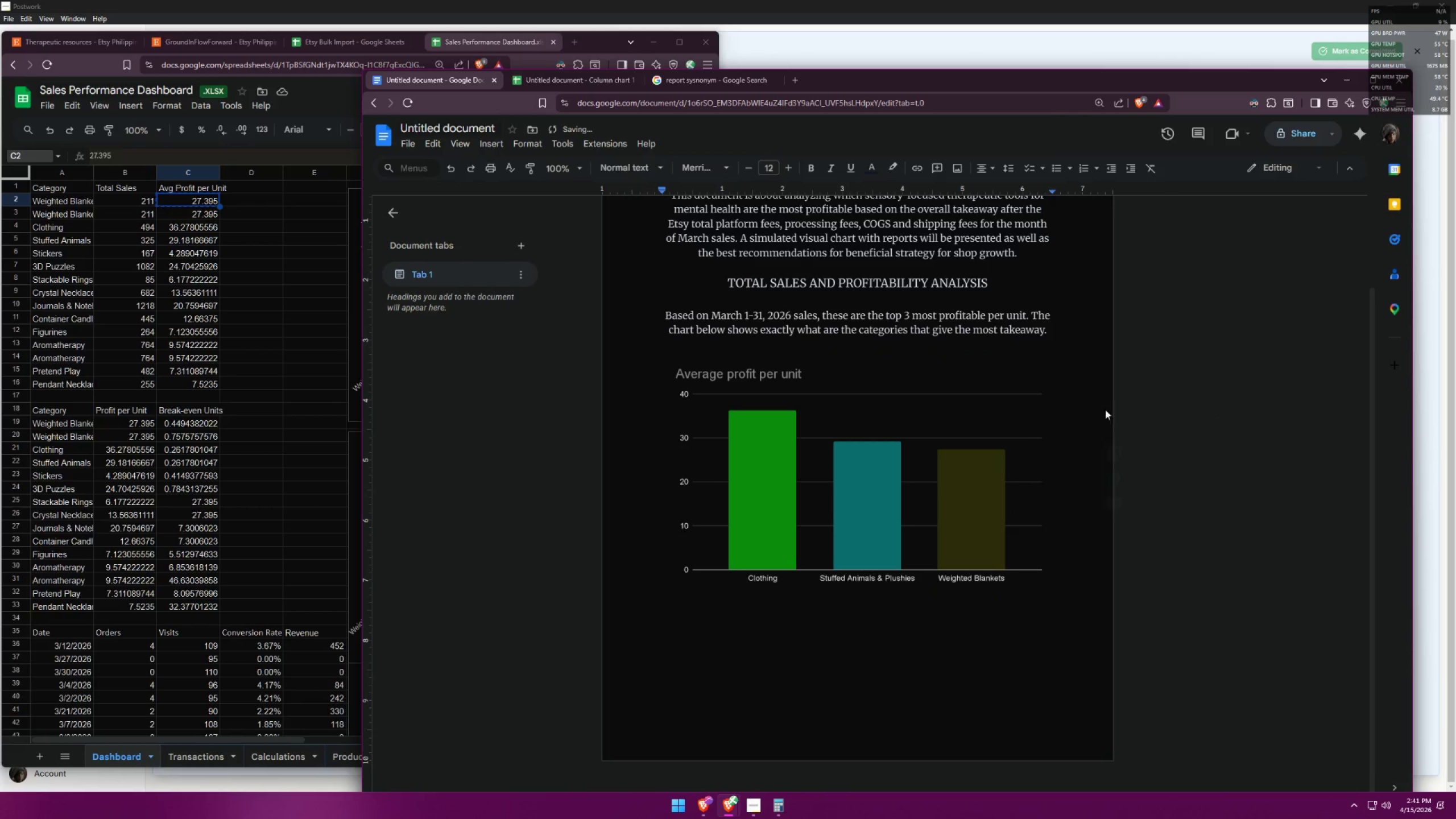 
left_click([950, 436])
 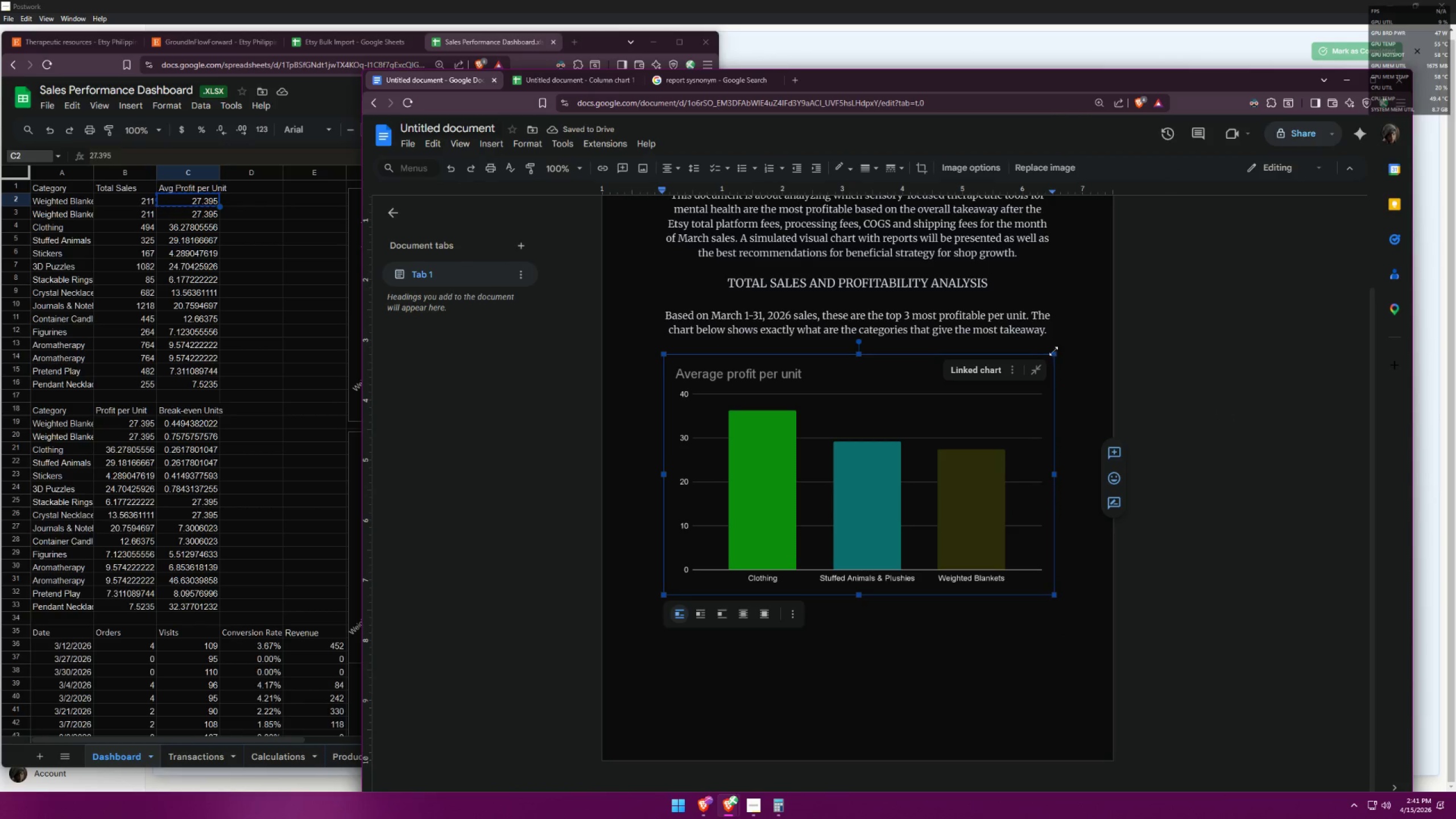 
left_click_drag(start_coordinate=[1057, 351], to_coordinate=[964, 406])
 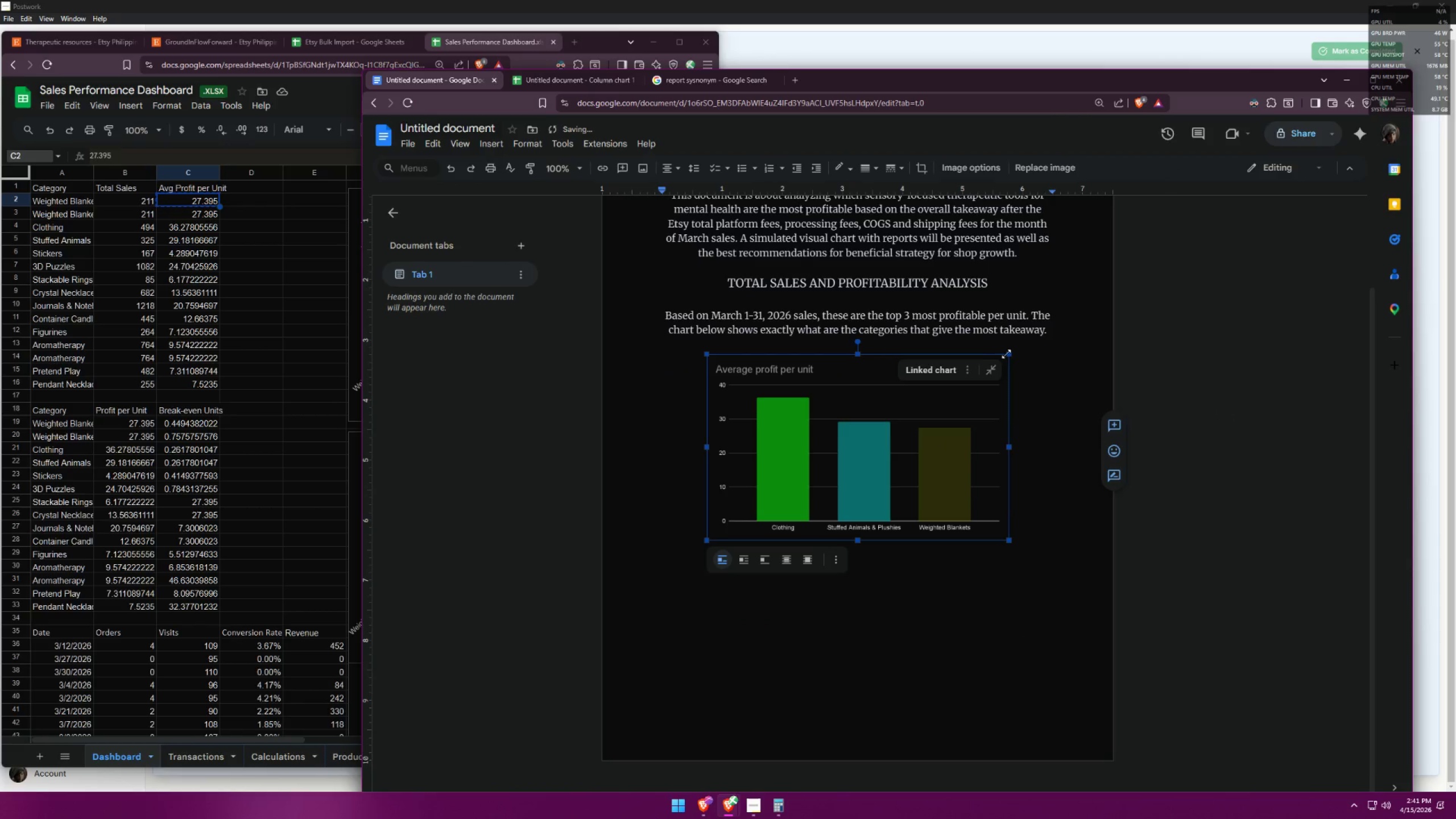 
left_click_drag(start_coordinate=[1007, 351], to_coordinate=[970, 371])
 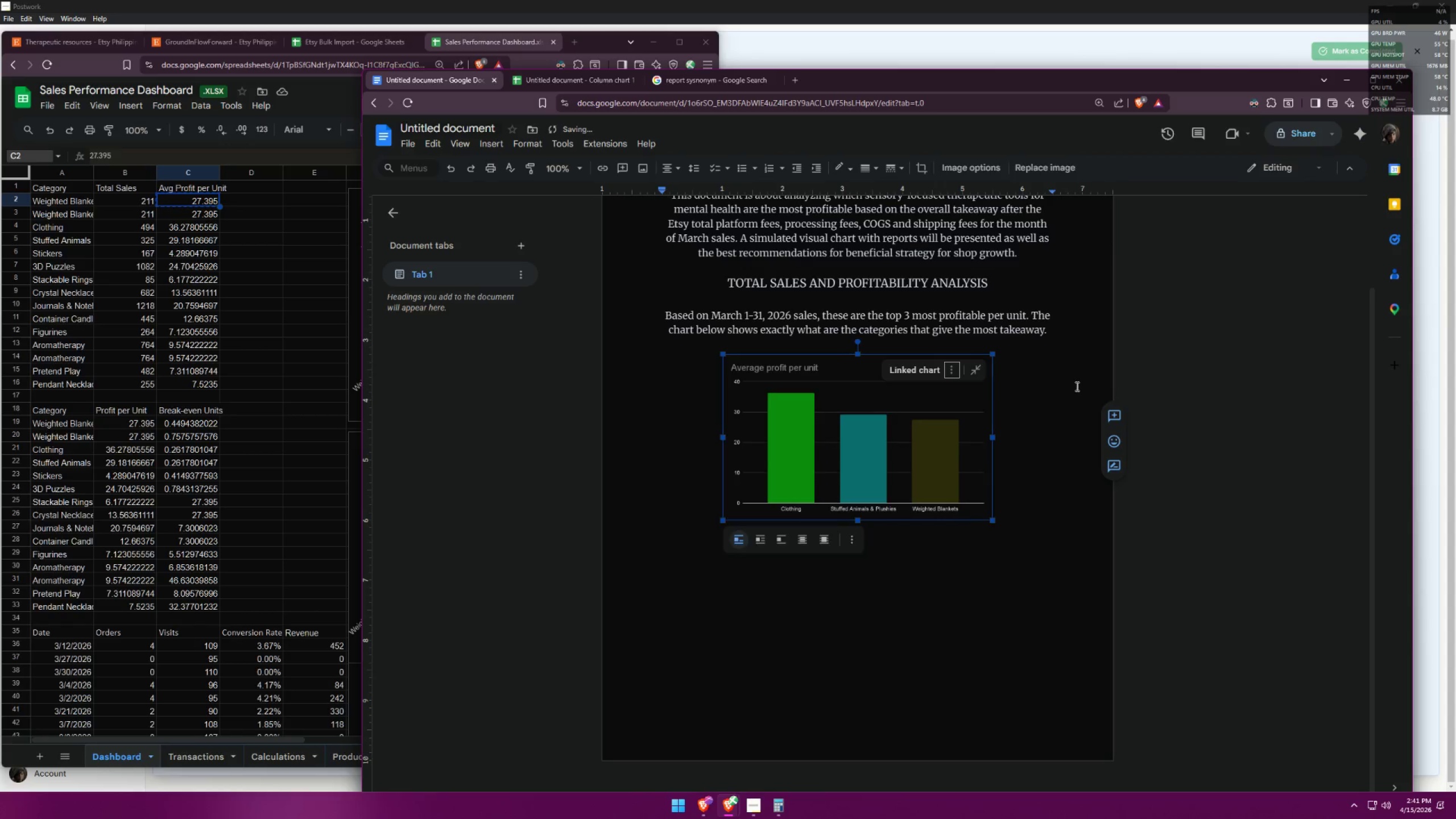 
left_click([1076, 386])
 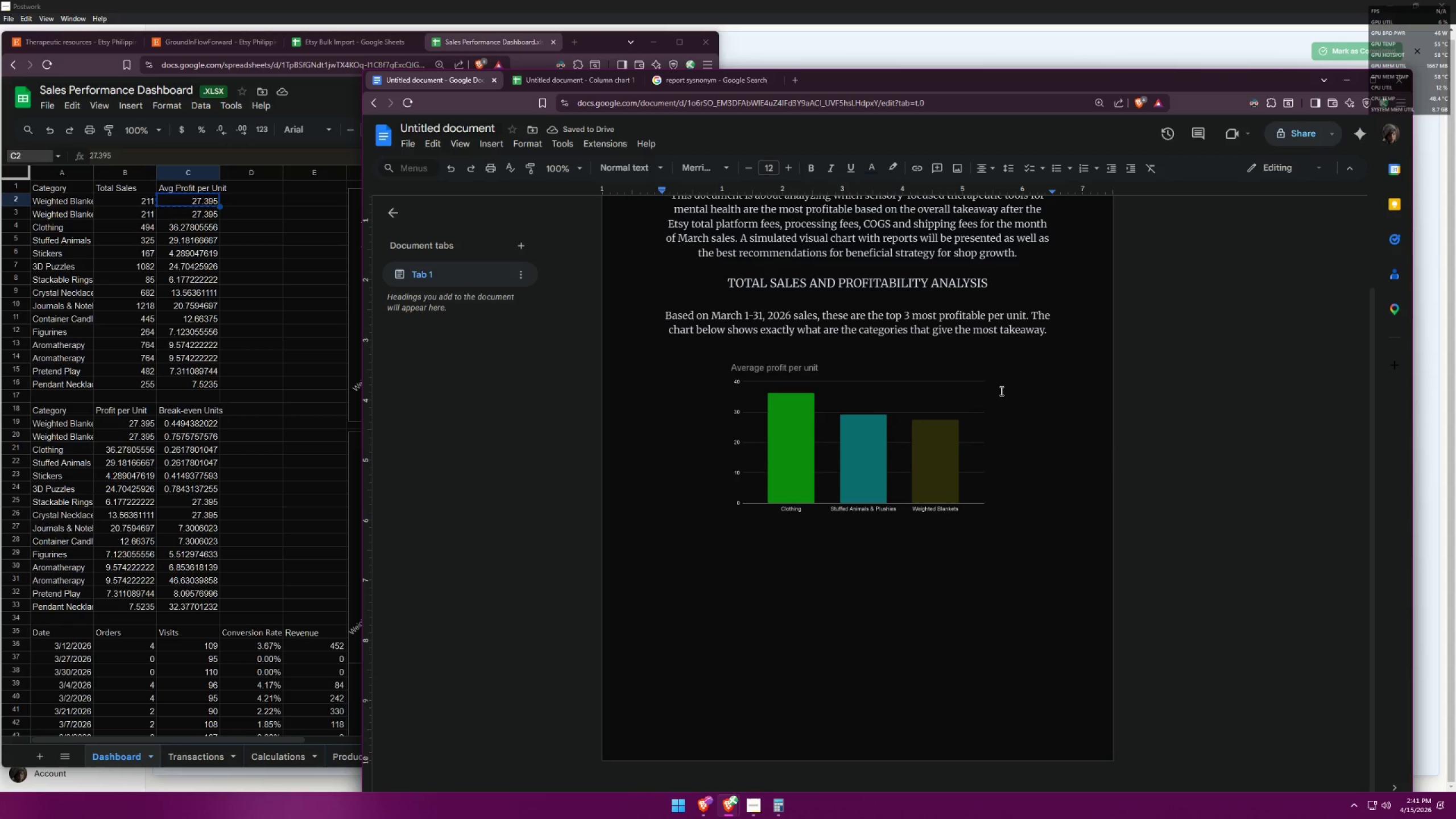 
key(Enter)
 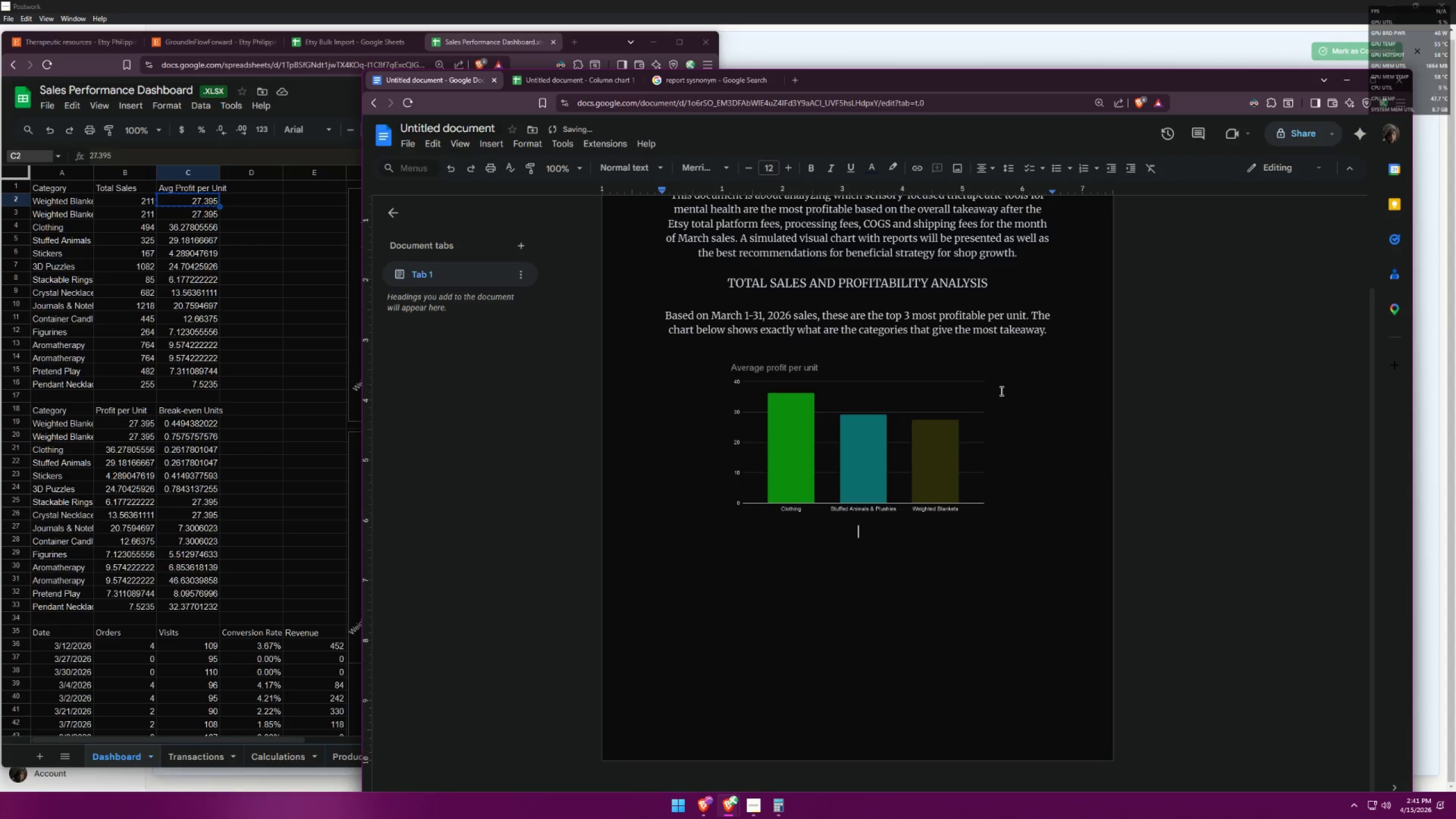 
key(Enter)
 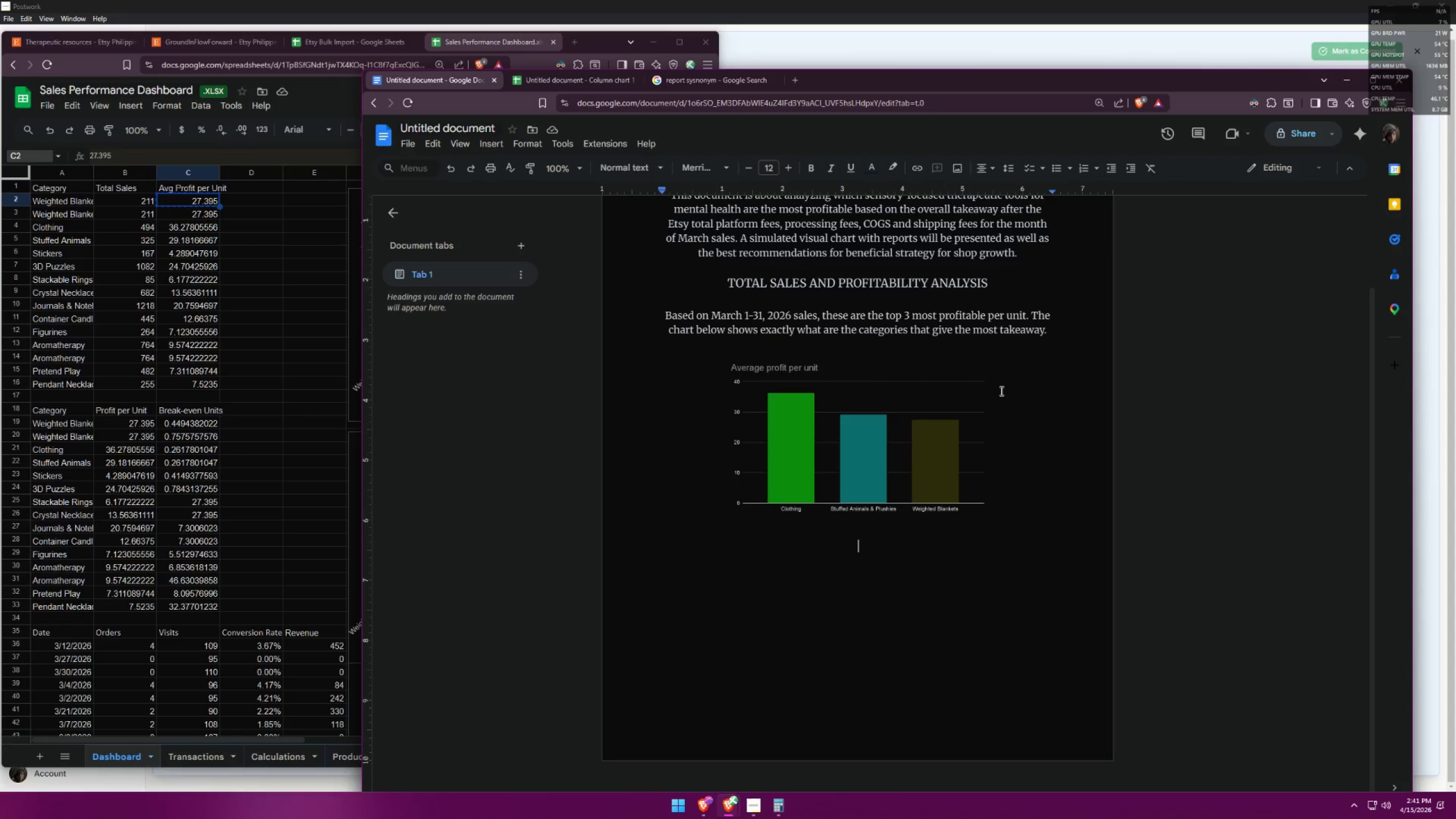 
wait(15.92)
 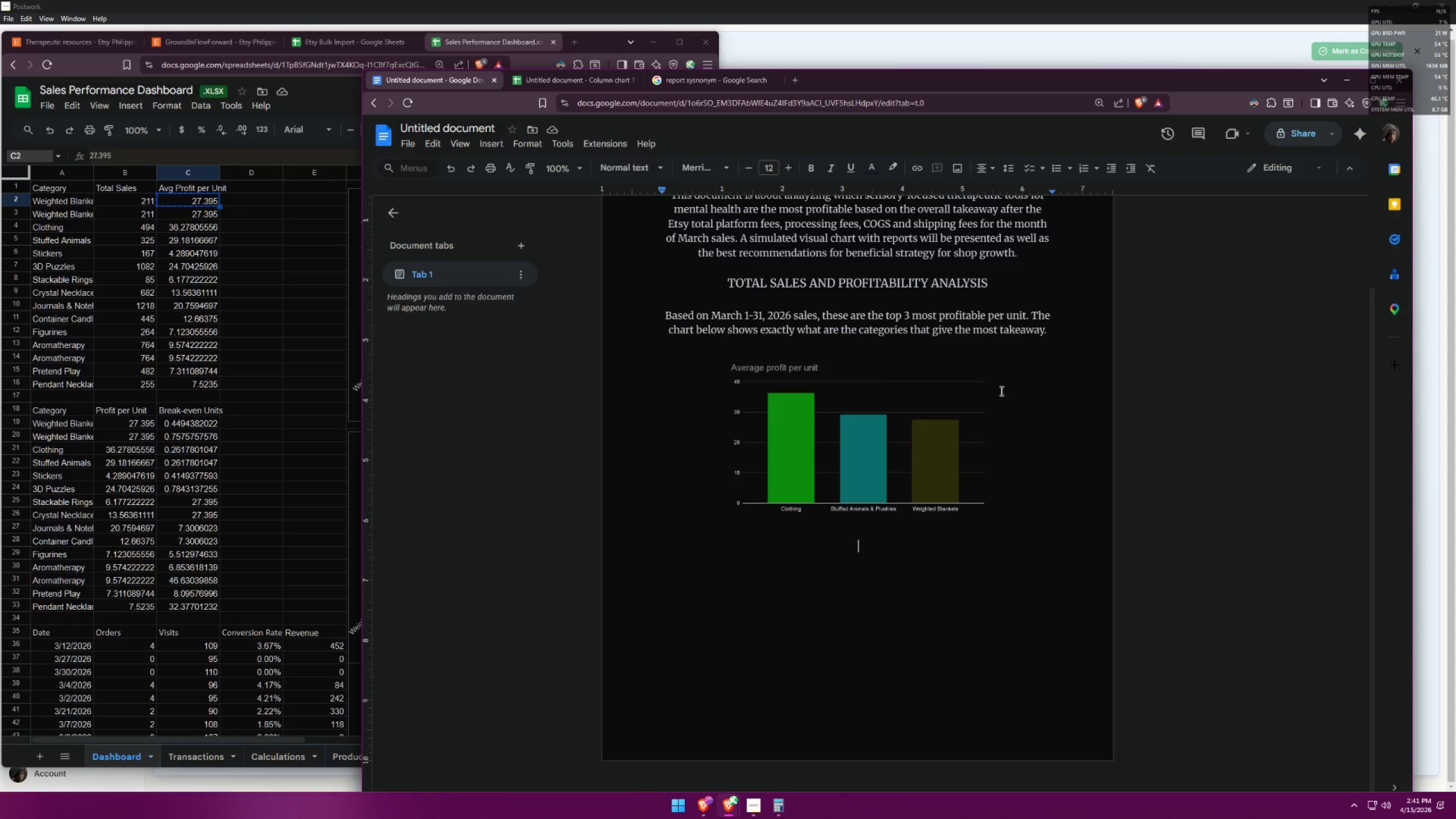 
type(Y)
key(Backspace)
type(Thogh)
key(Backspace)
key(Backspace)
type(ugh)
key(Backspace)
type(h )
key(Backspace)
key(Backspace)
key(Backspace)
key(Backspace)
key(Backspace)
key(Backspace)
key(Backspace)
 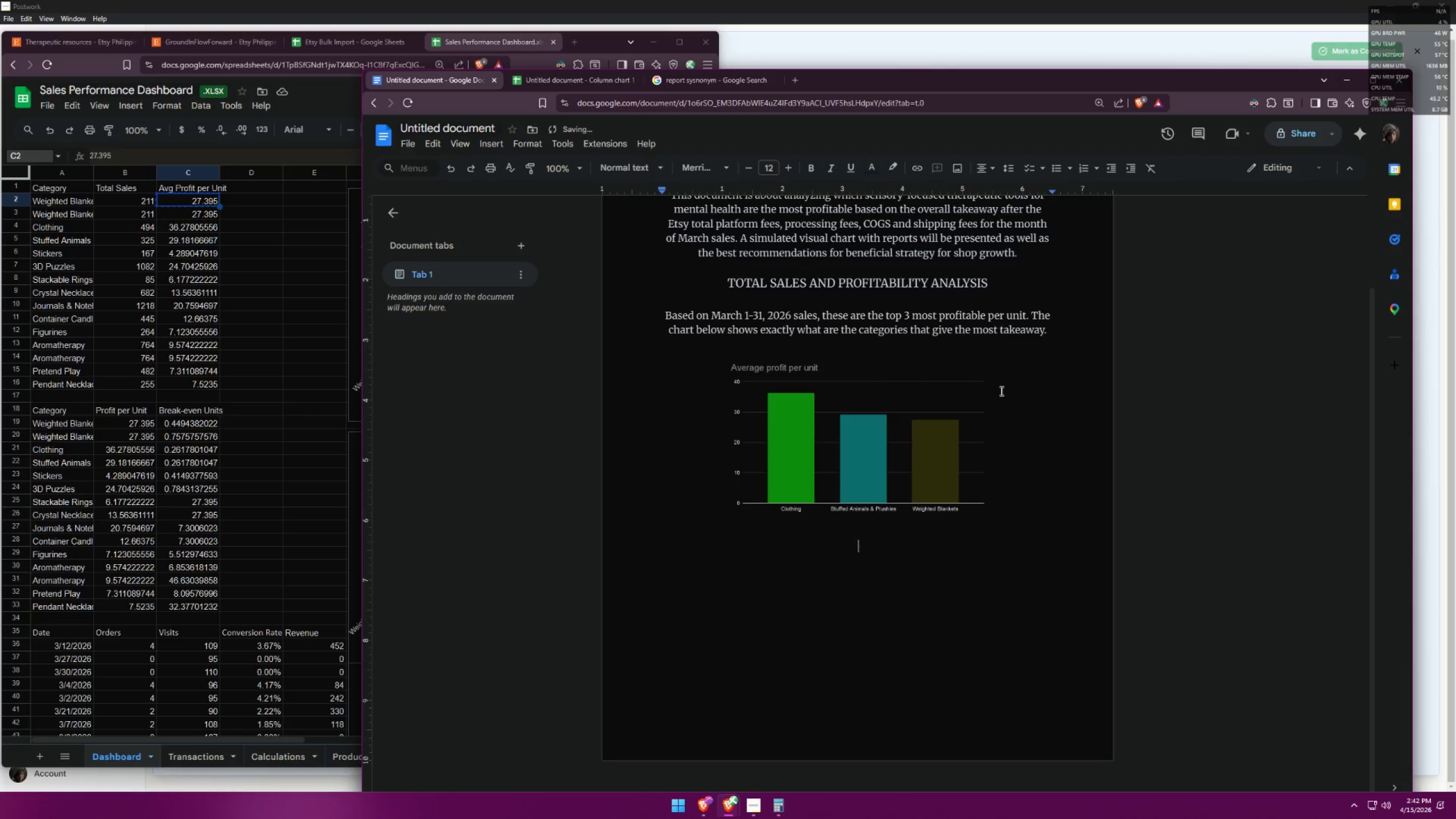 
type(Clothing and Stuffed Animals & Plushies sal)
 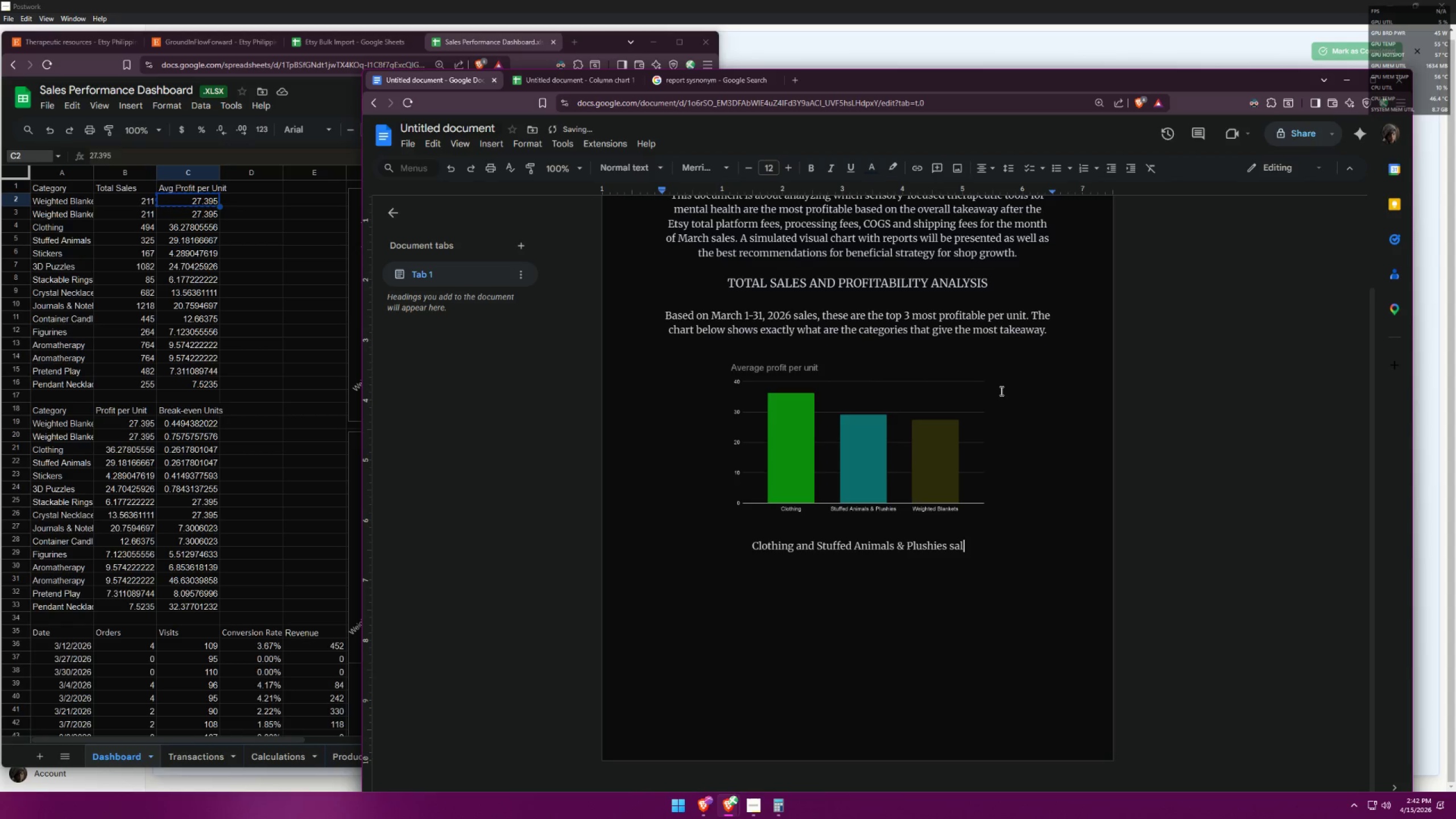 
key(Backspace)
key(Backspace)
type(ell fewer units than)
key(Backspace)
key(Backspace)
key(Backspace)
key(Backspace)
key(Backspace)
type(, )
key(Backspace)
key(Backspace)
type( the)
key(Backspace)
key(Backspace)
key(Backspace)
key(Backspace)
 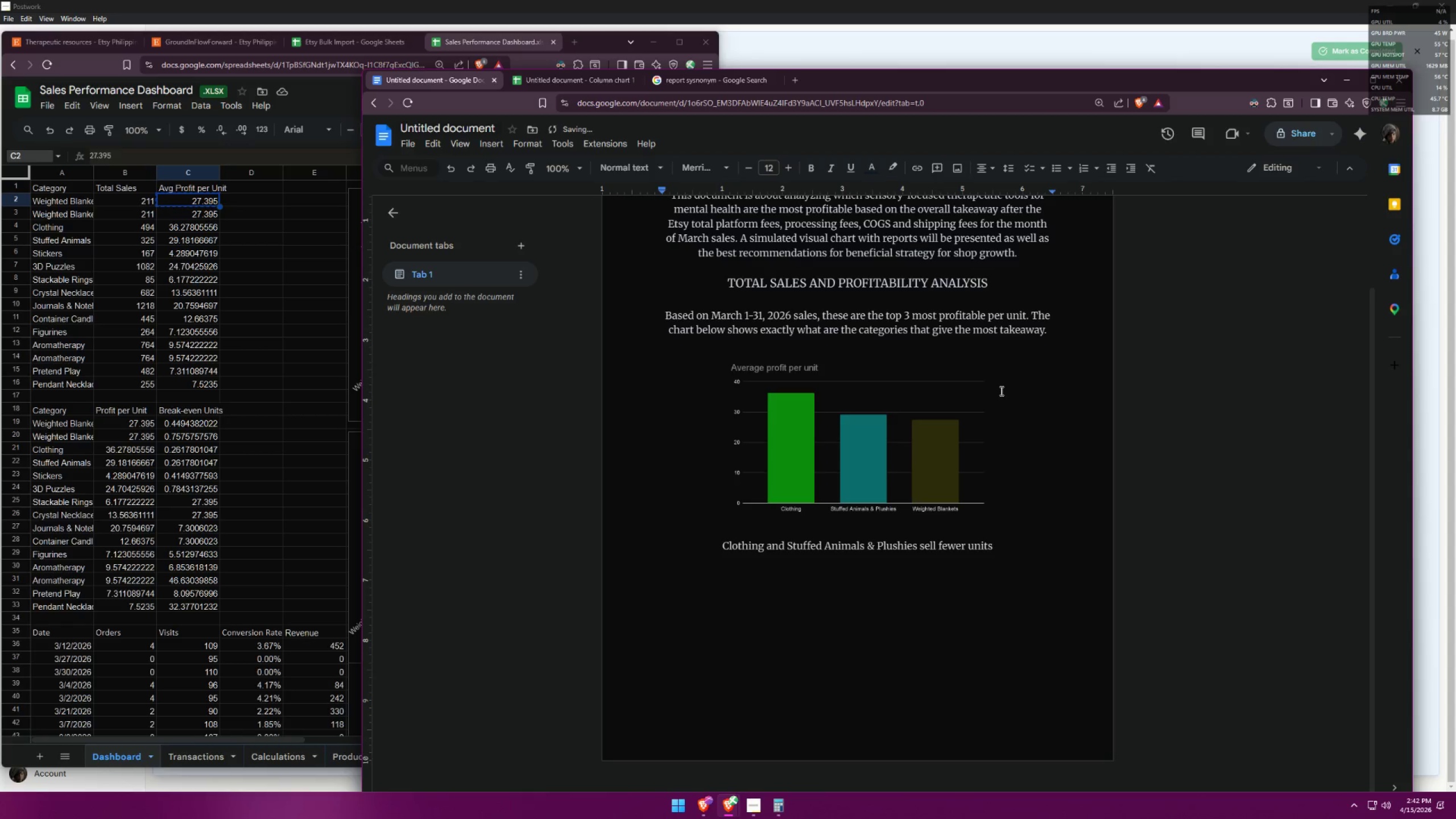 
hold_key(key=ShiftLeft, duration=0.66)
 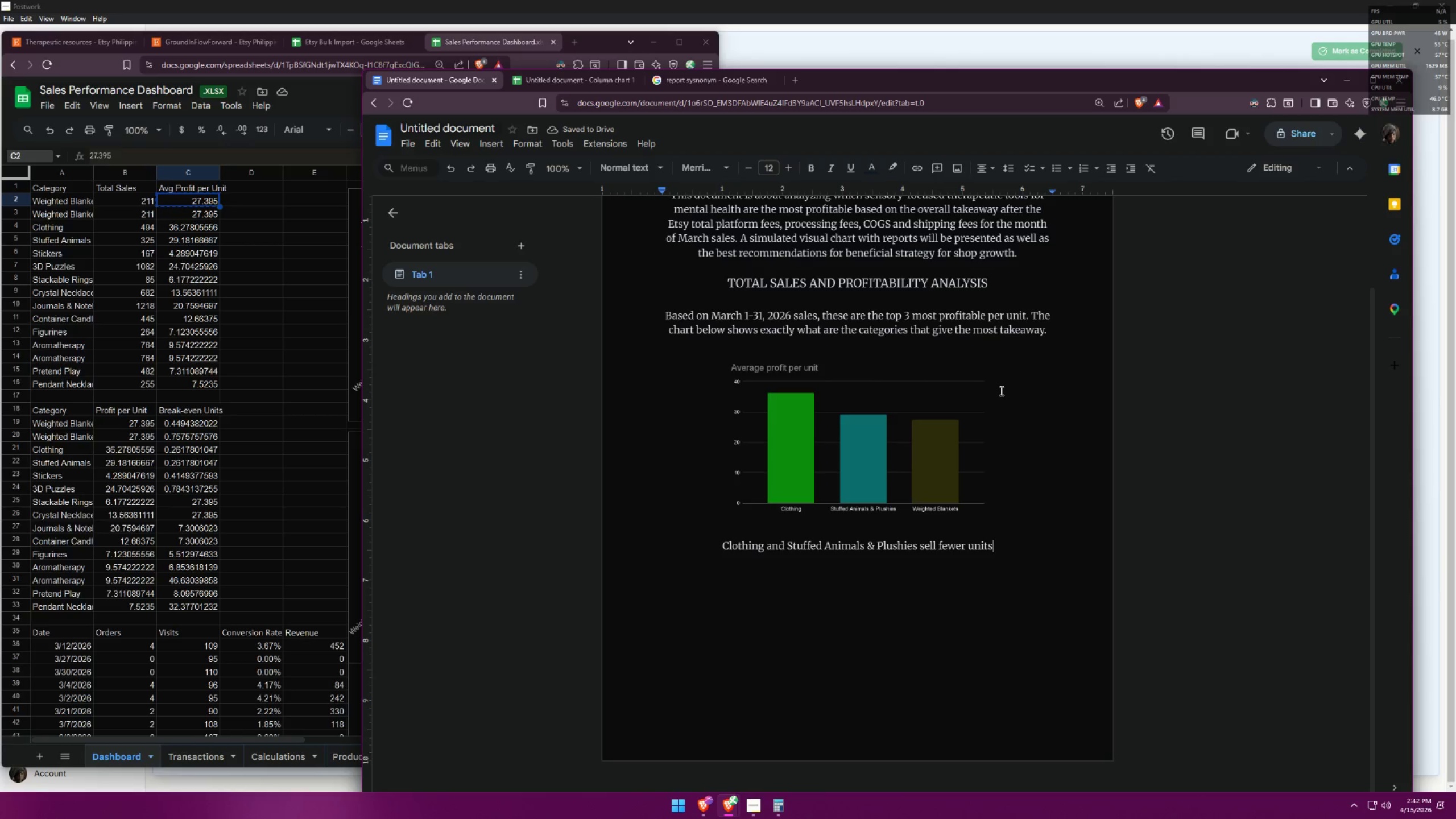 
type(_)
key(Backspace)
type(|)
key(Backspace)
type(, their )
key(Backspace)
key(Backspace)
key(Backspace)
key(Backspace)
key(Backspace)
key(Backspace)
key(Backspace)
key(Backspace)
type( their)
key(Backspace)
key(Backspace)
key(Backspace)
key(Backspace)
key(Backspace)
key(Backspace)
type( but )
 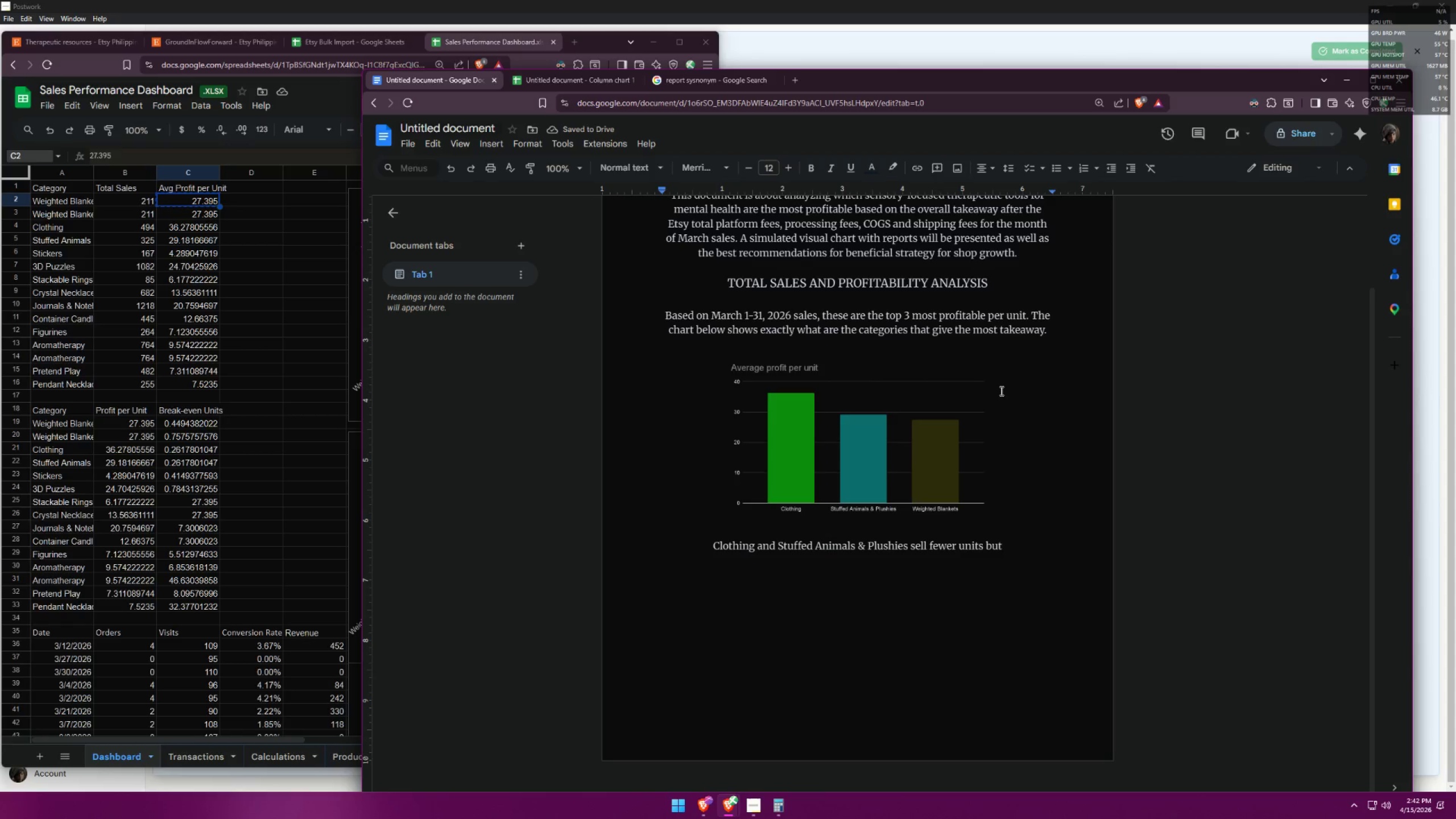 
type(their high unit profit means that you need fewer reach to meet your monthly )
 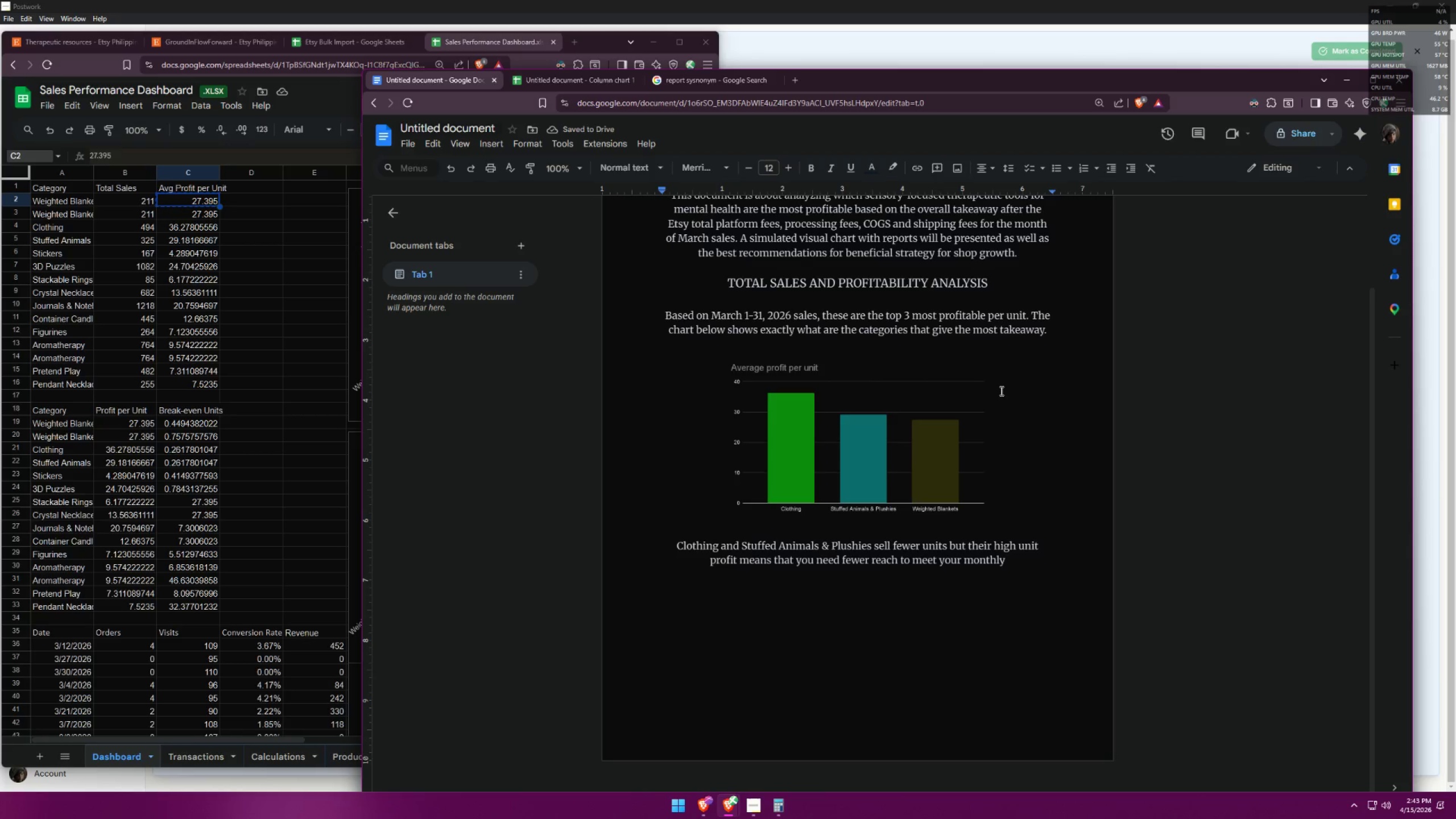 
type(goal)
 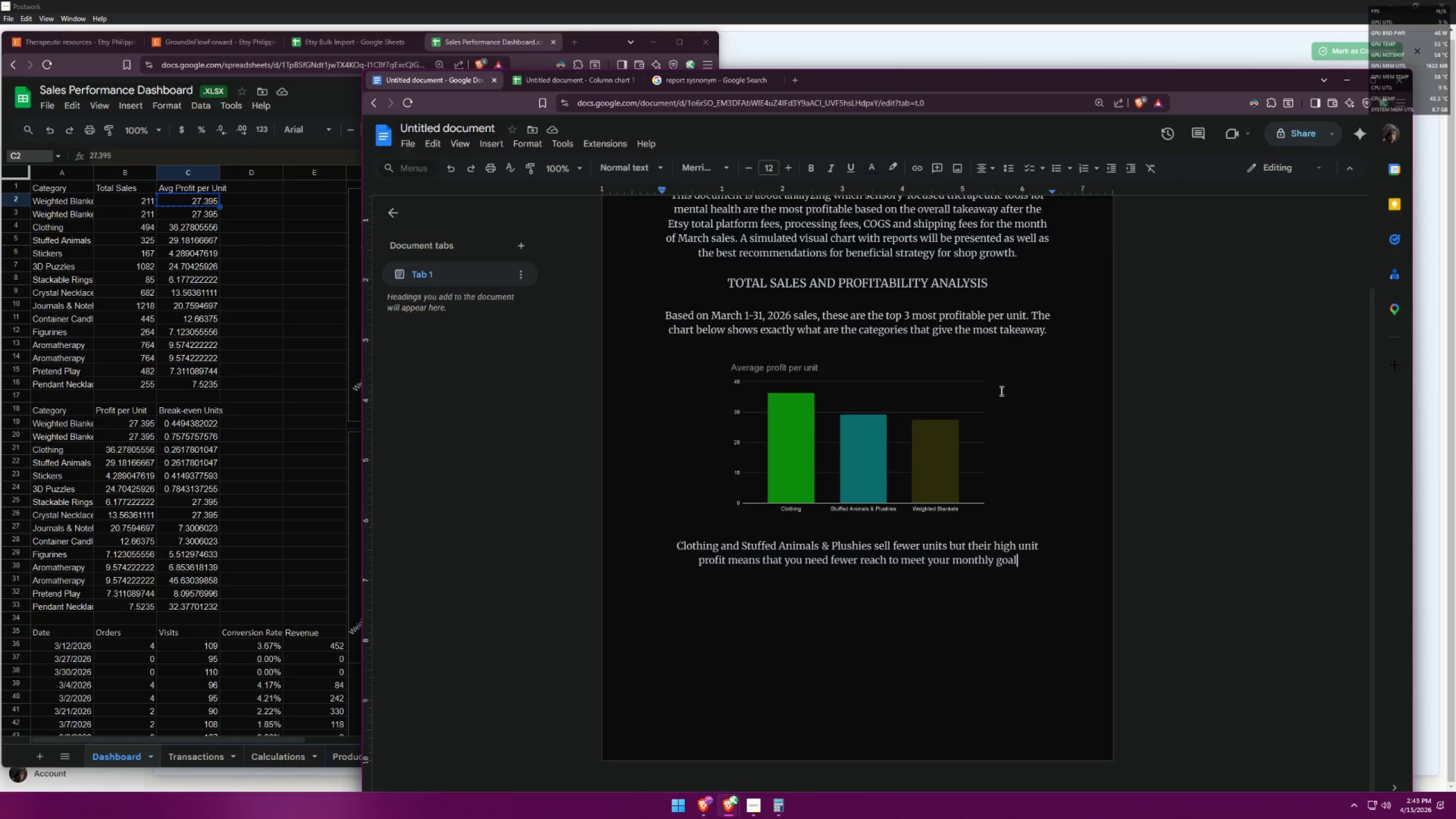 
wait(19.2)
 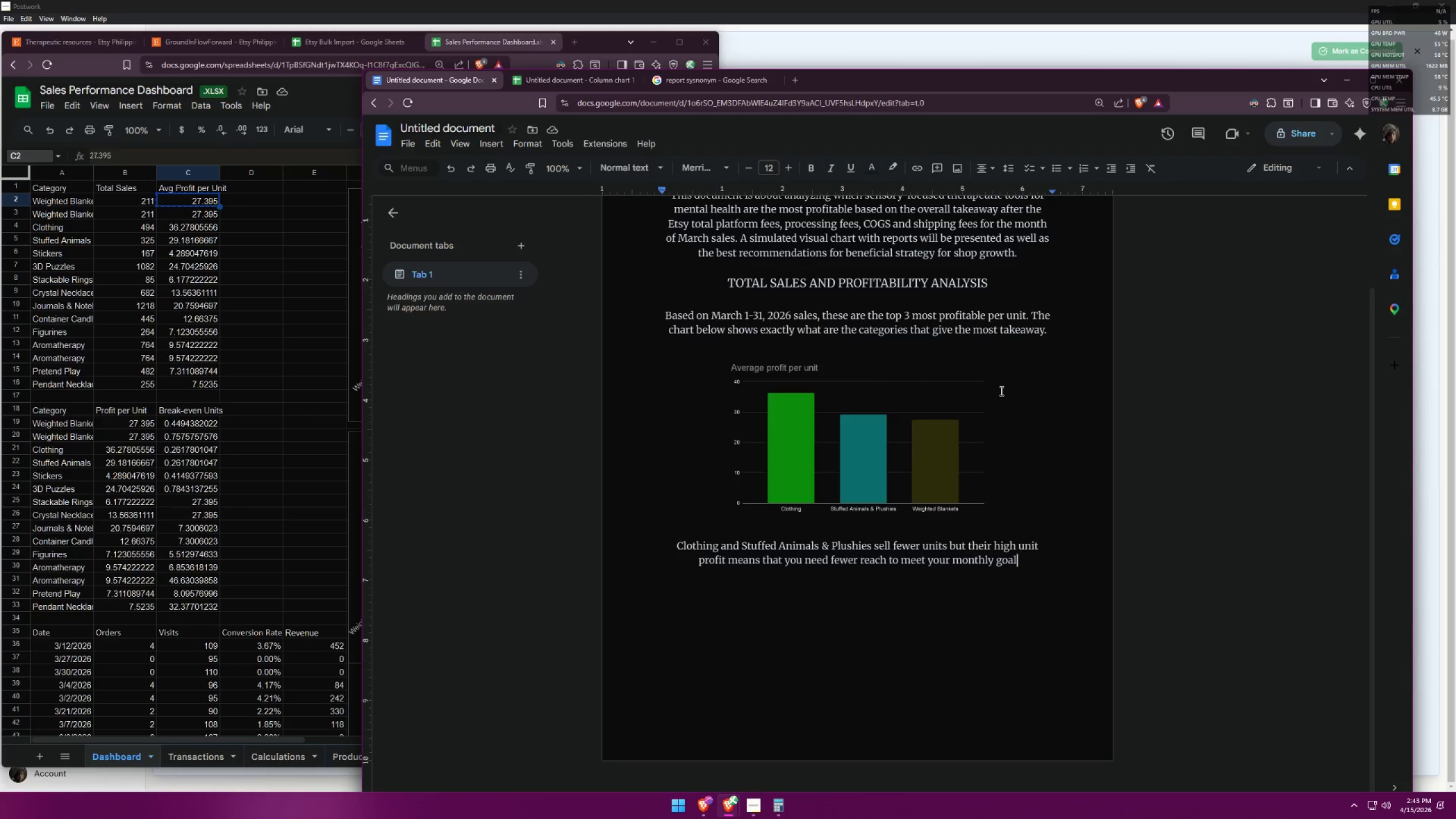 
key(Period)
 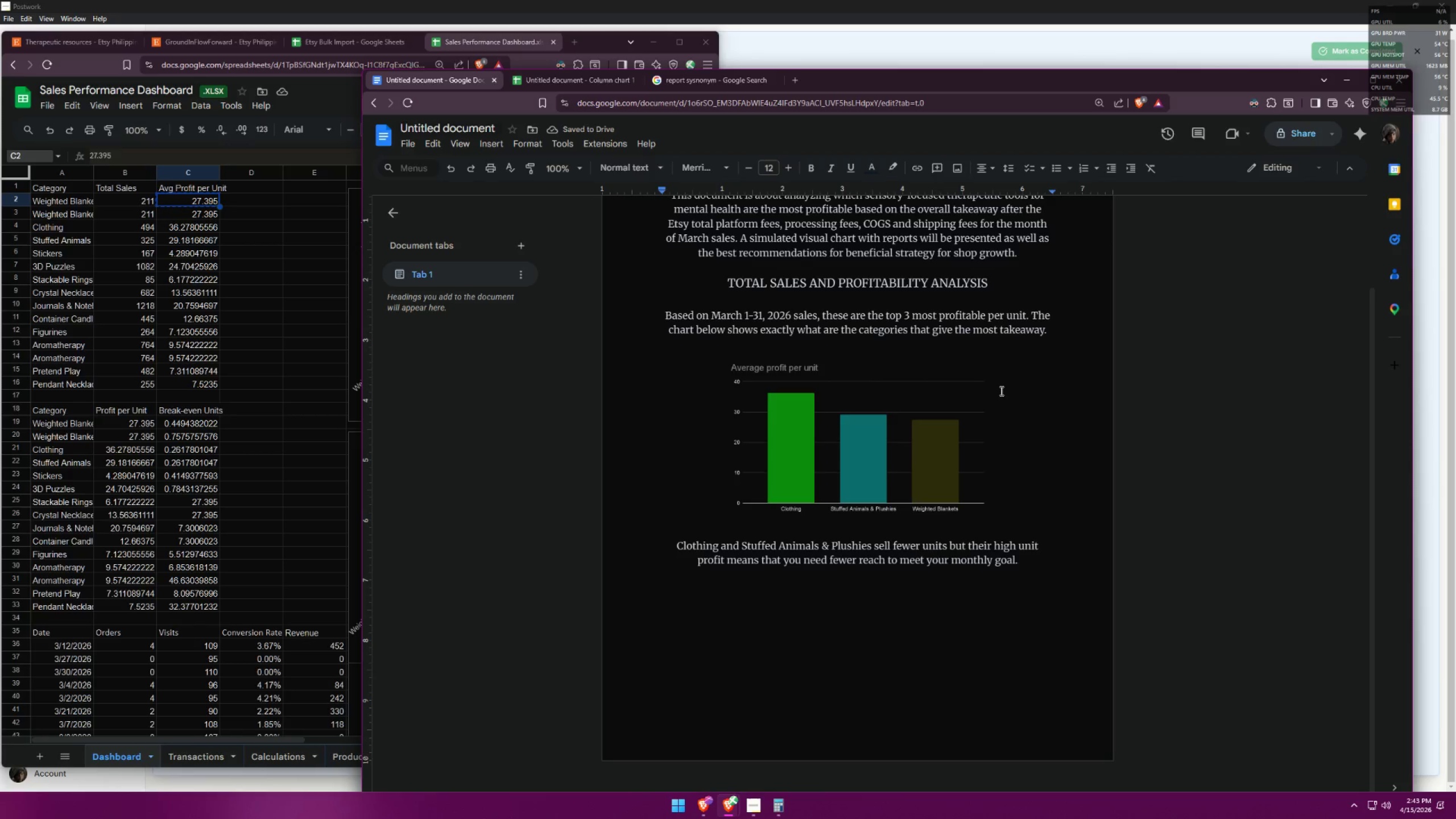 
key(Enter)
 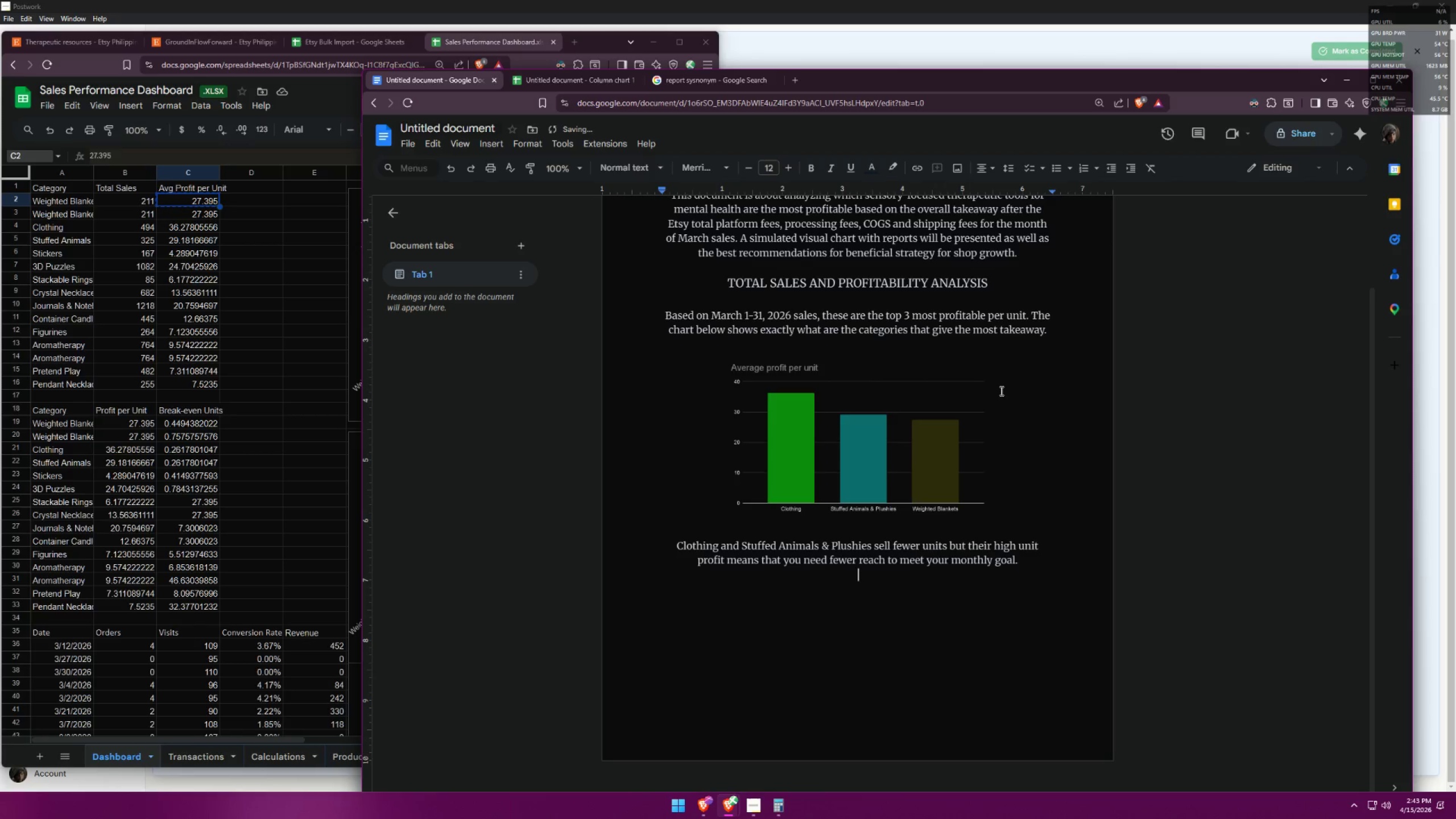 
key(Enter)
 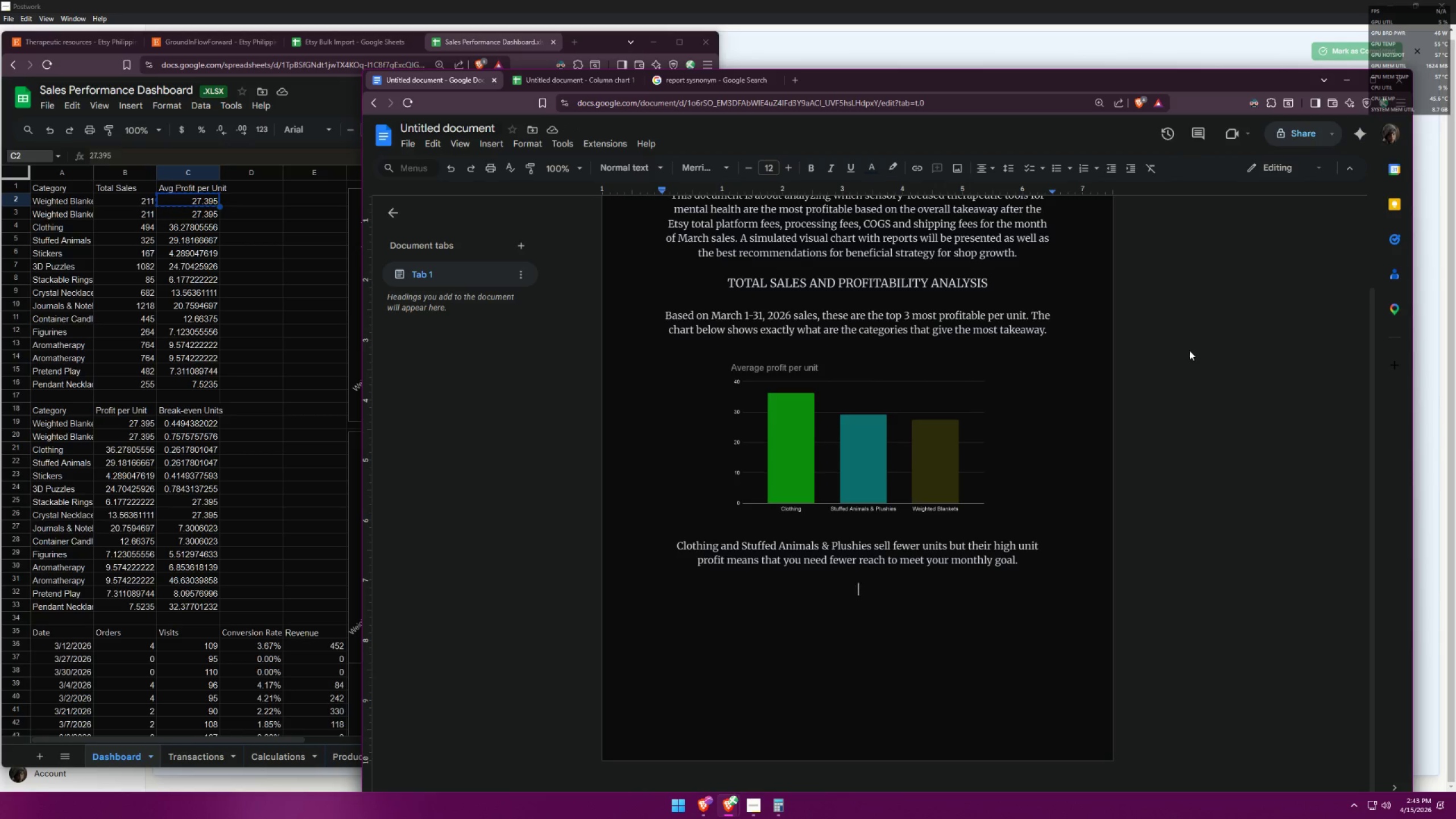 
wait(15.31)
 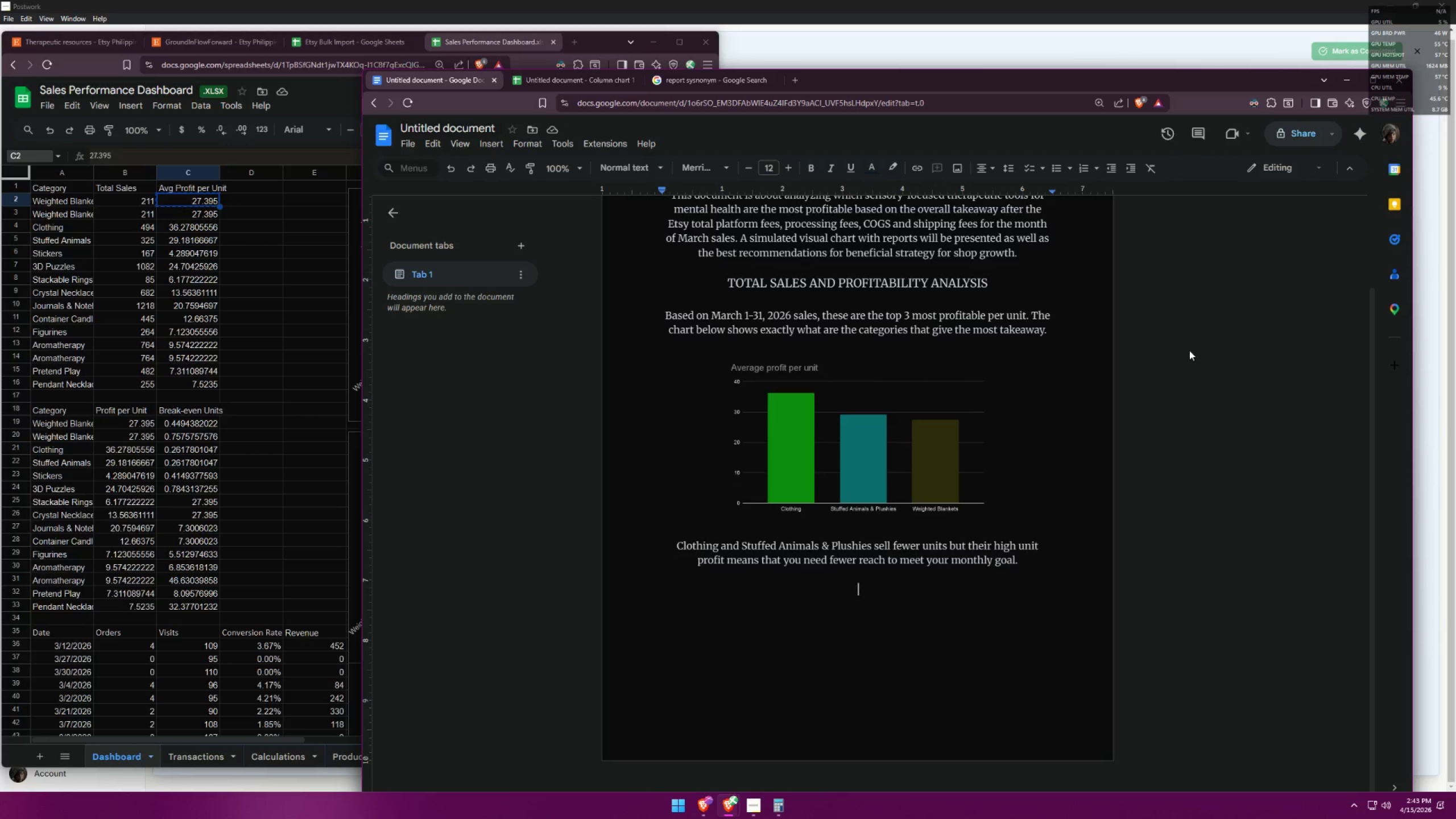 
left_click([491, 145])
 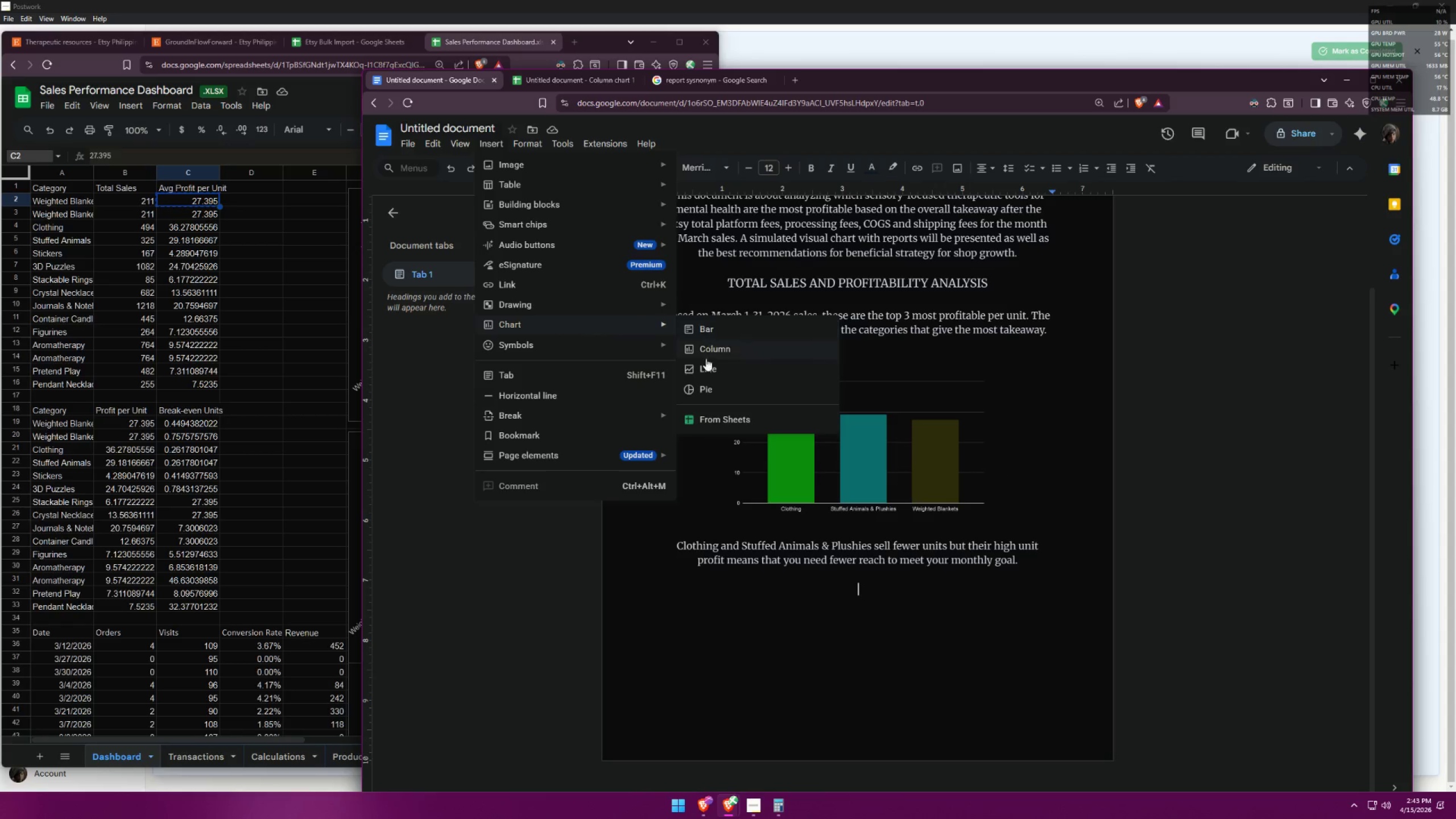 
left_click([702, 385])
 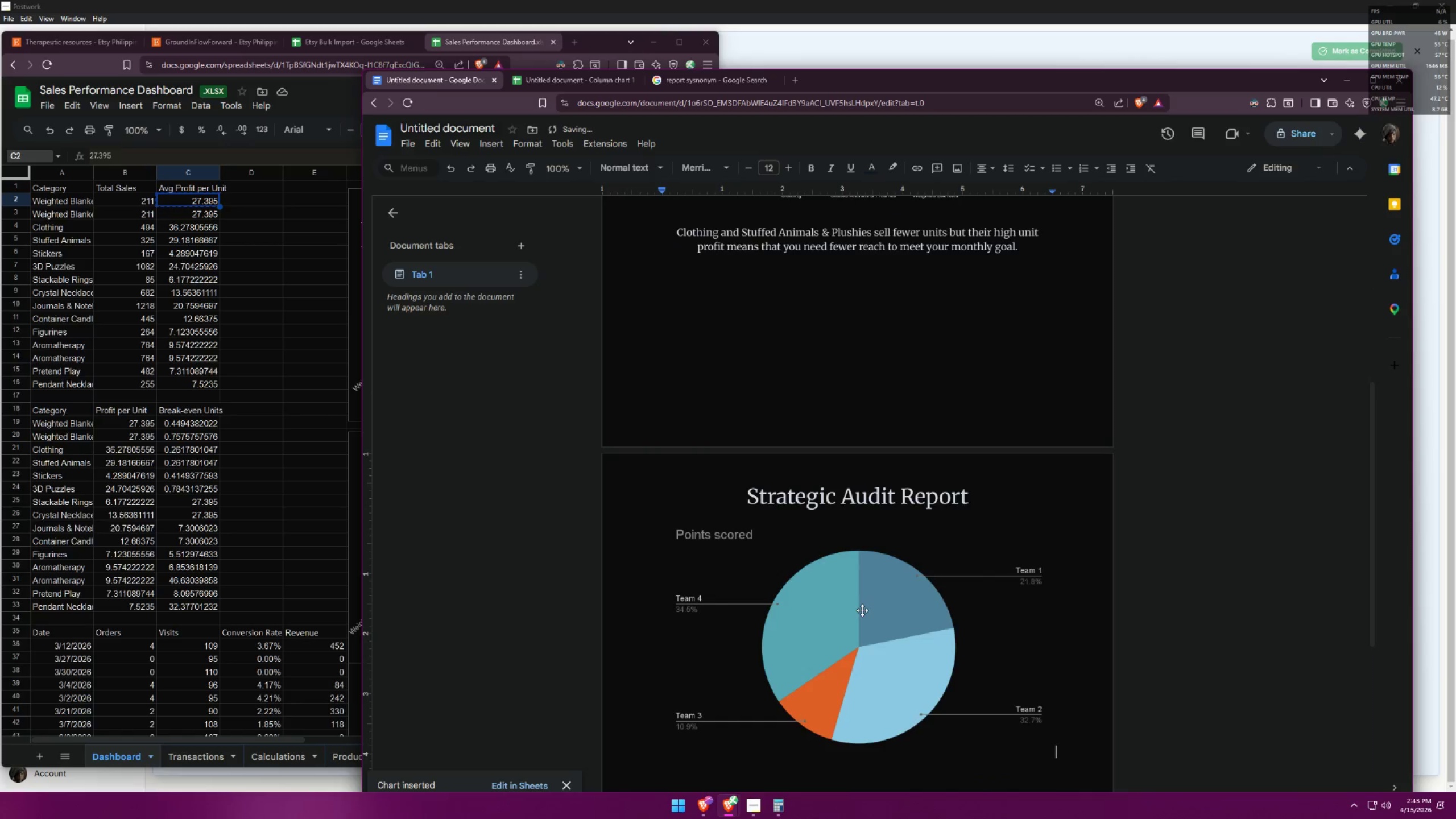 
scroll: coordinate [969, 583], scroll_direction: up, amount: 2.0
 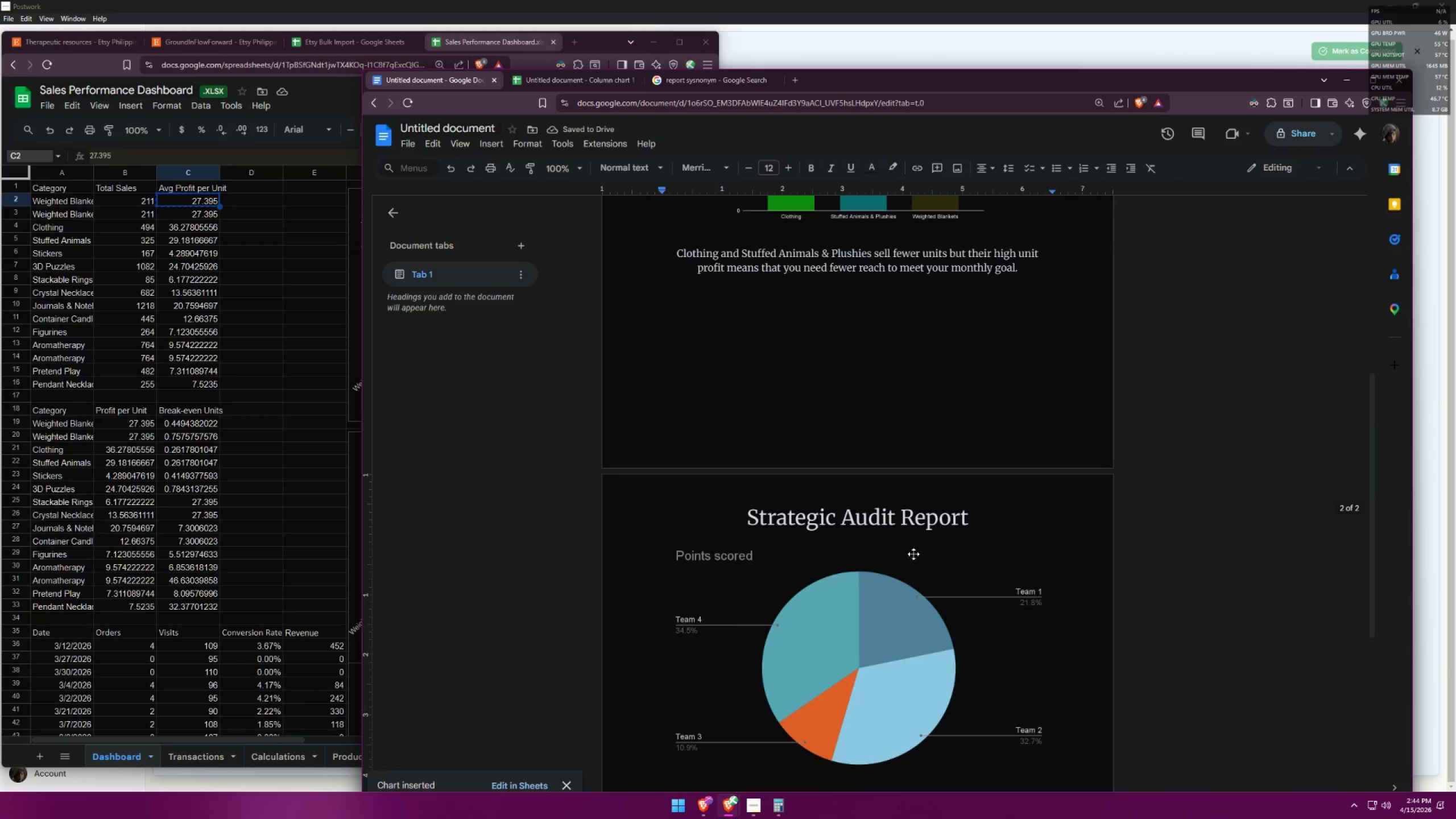 
left_click([907, 518])
 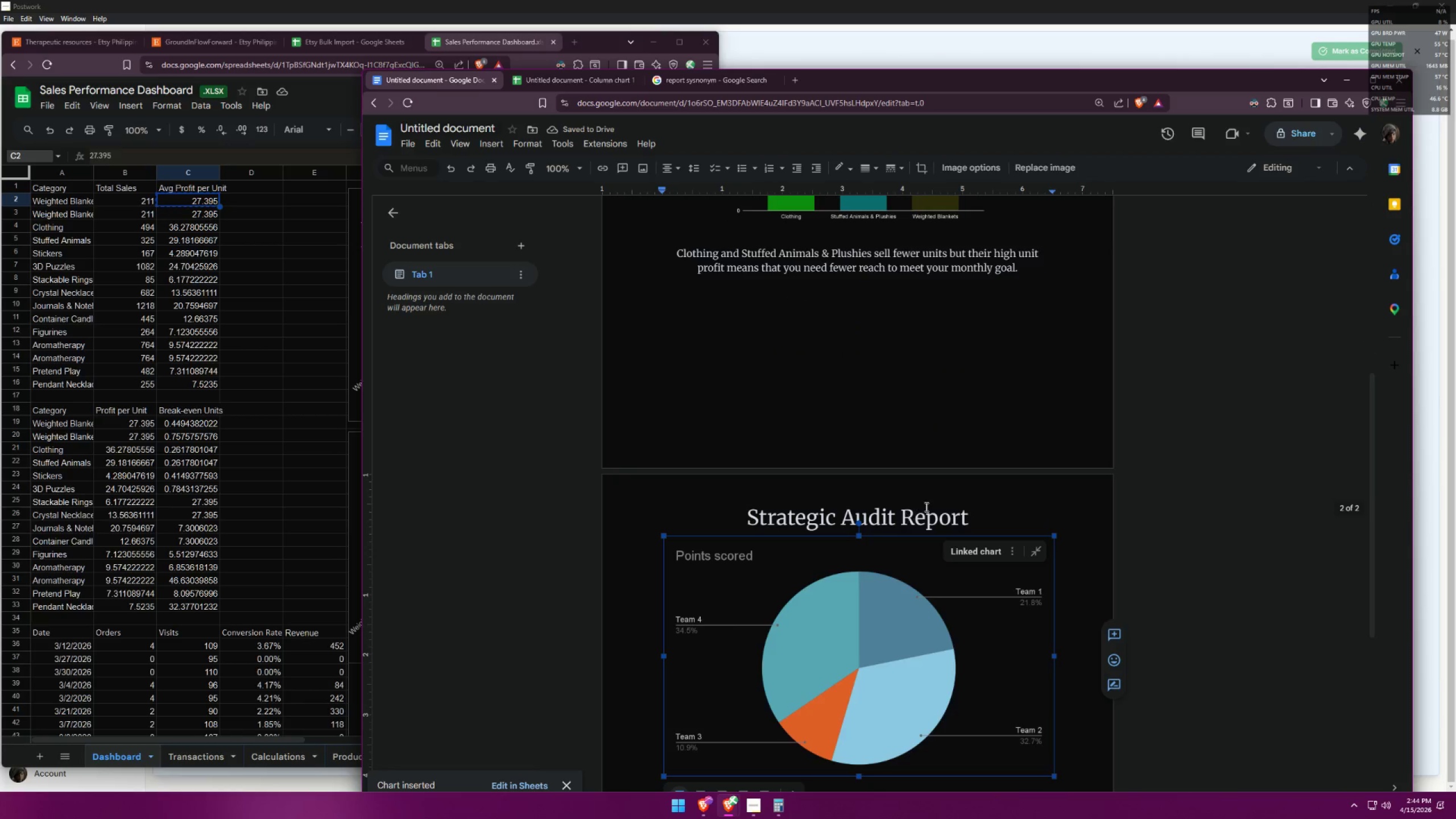 
double_click([925, 507])
 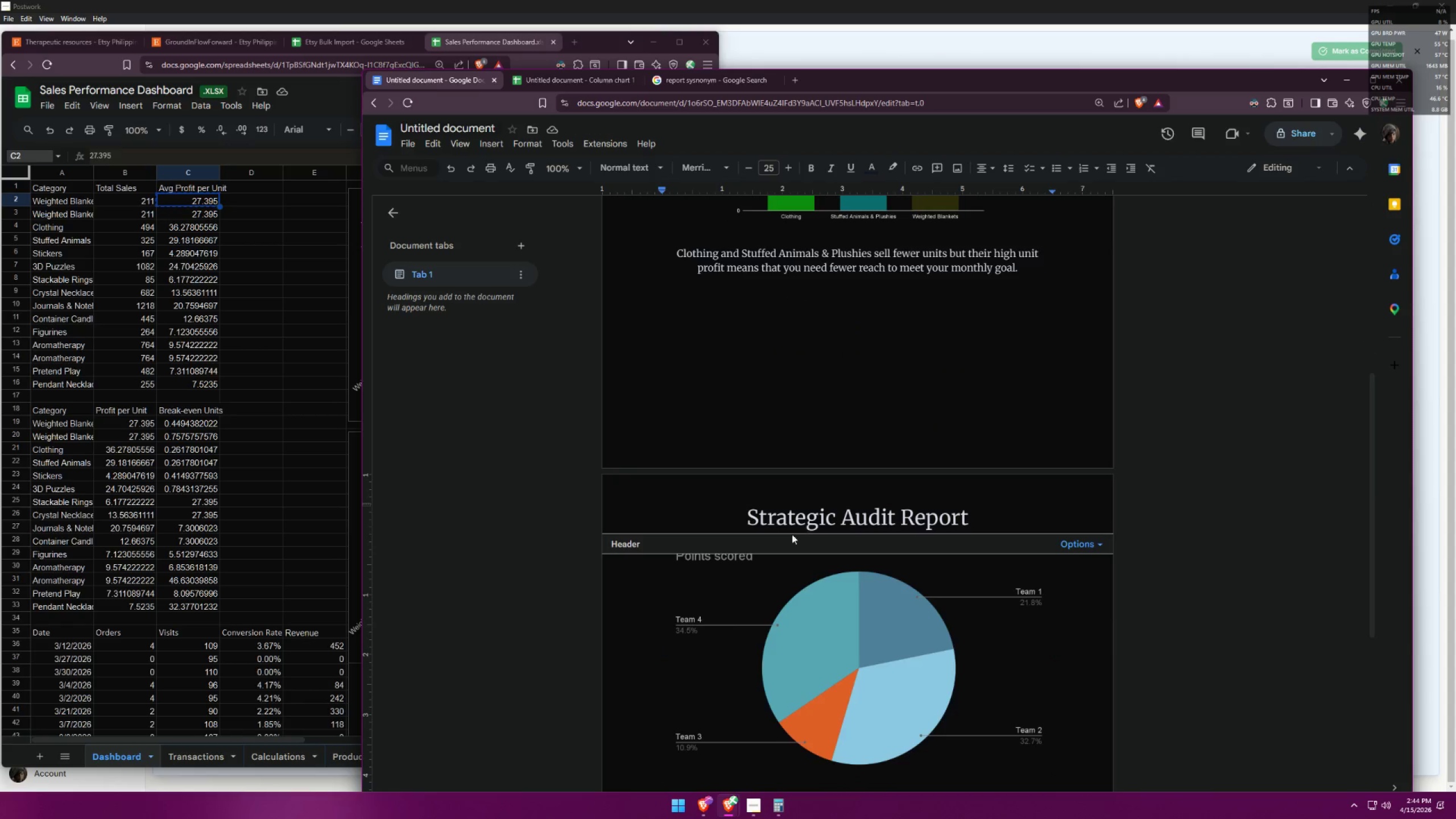 
left_click([1082, 549])
 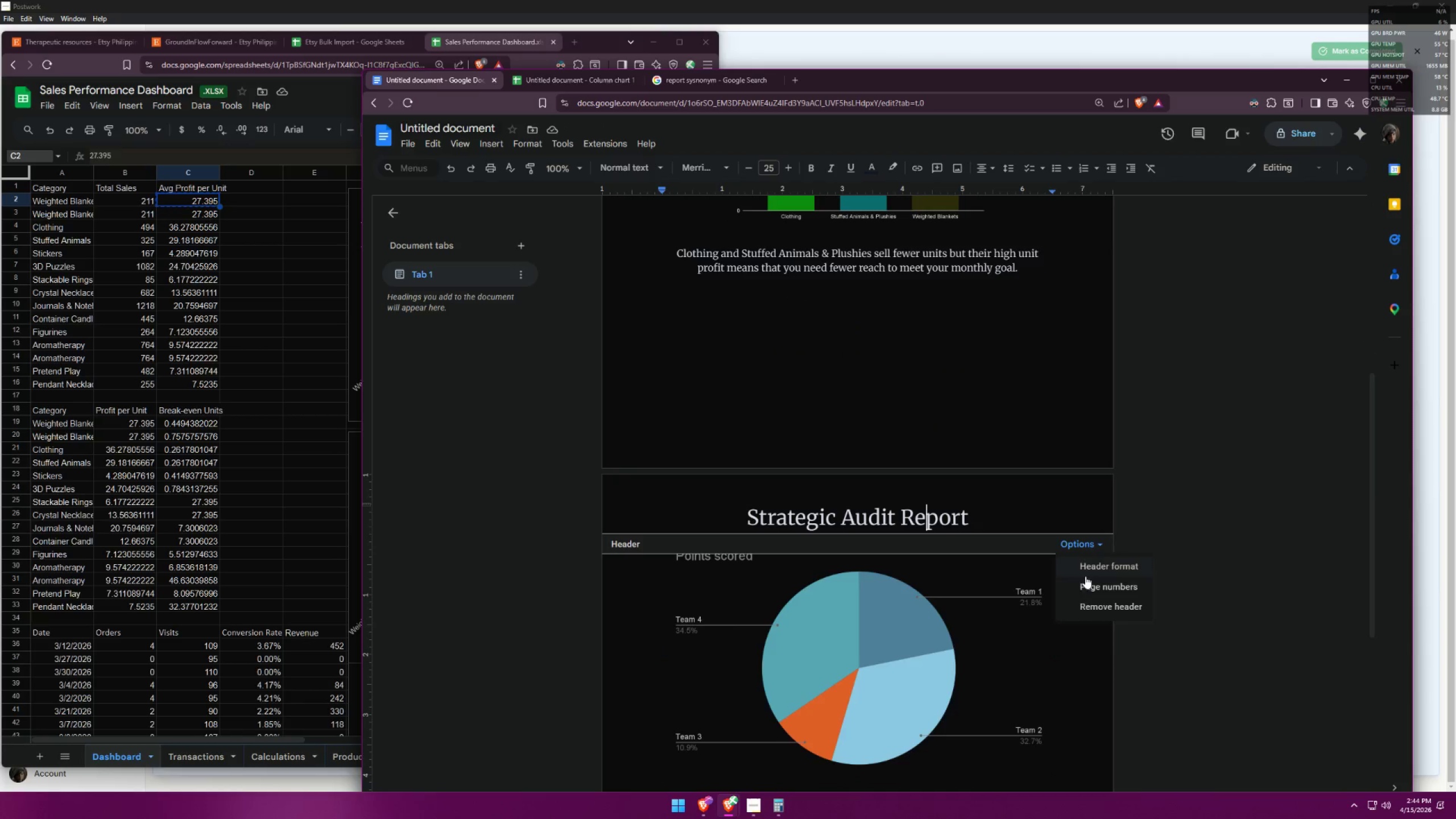 
left_click([1085, 605])
 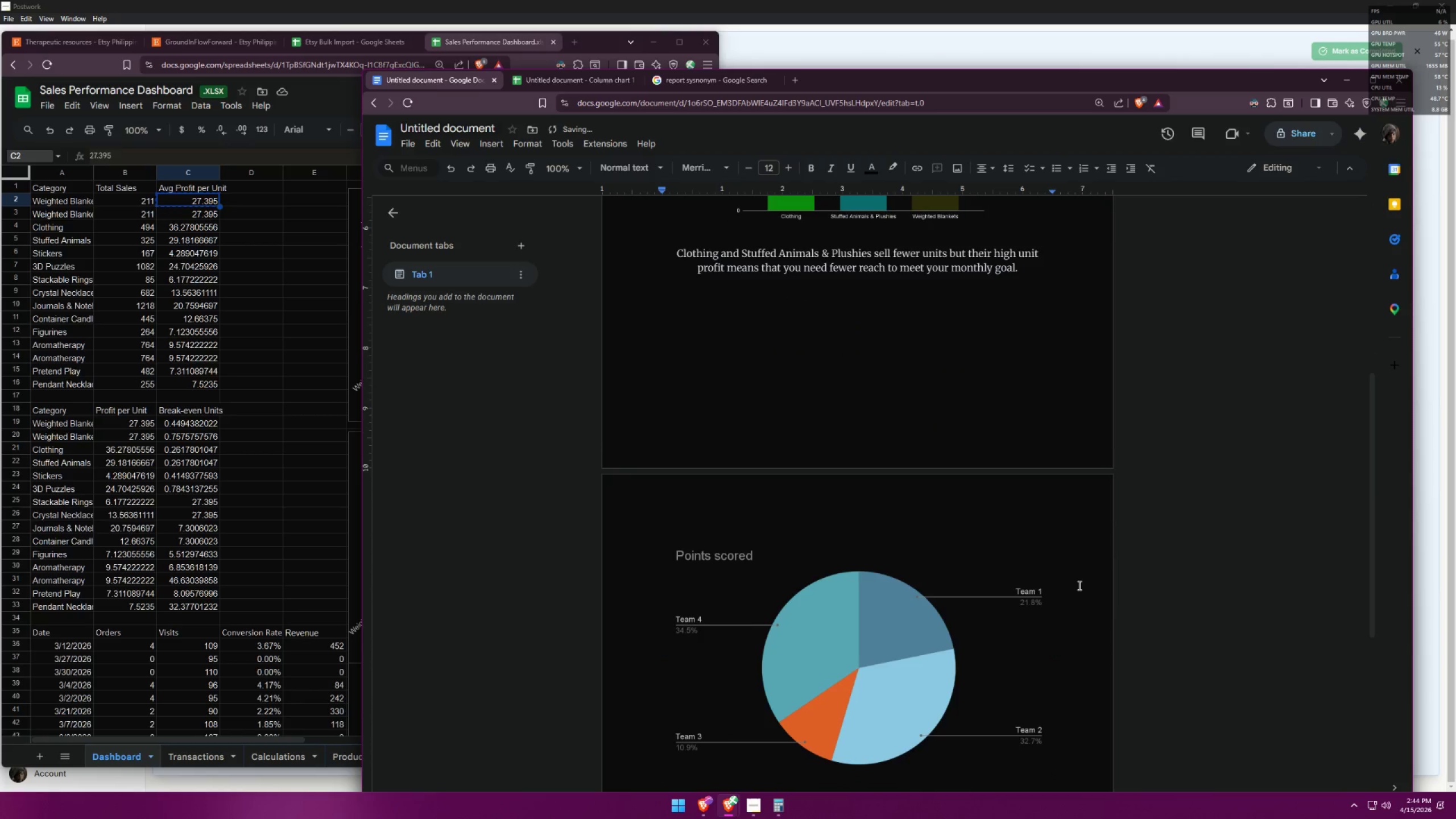 
scroll: coordinate [1073, 589], scroll_direction: up, amount: 11.0
 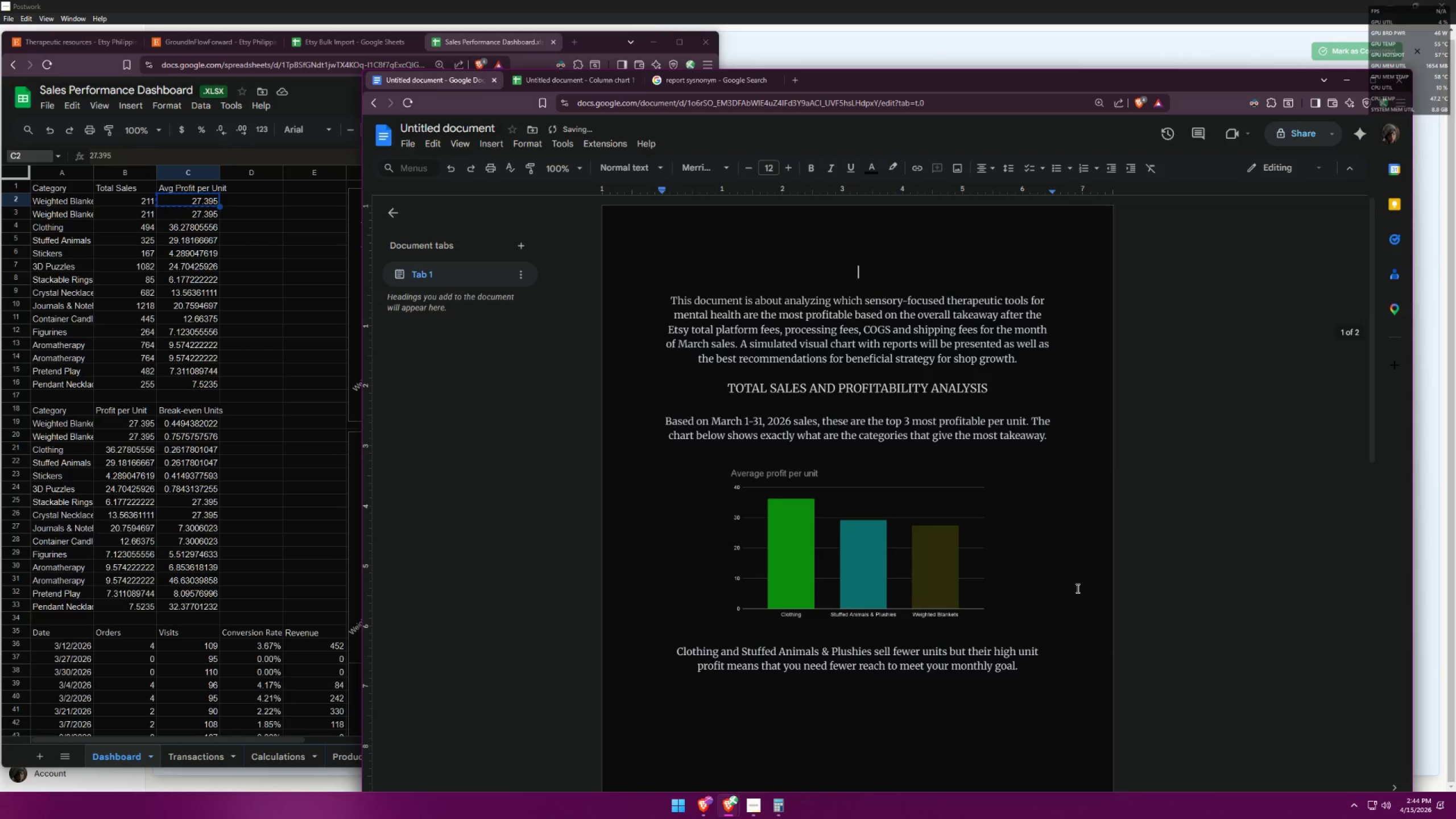 
key(Control+ControlLeft)
 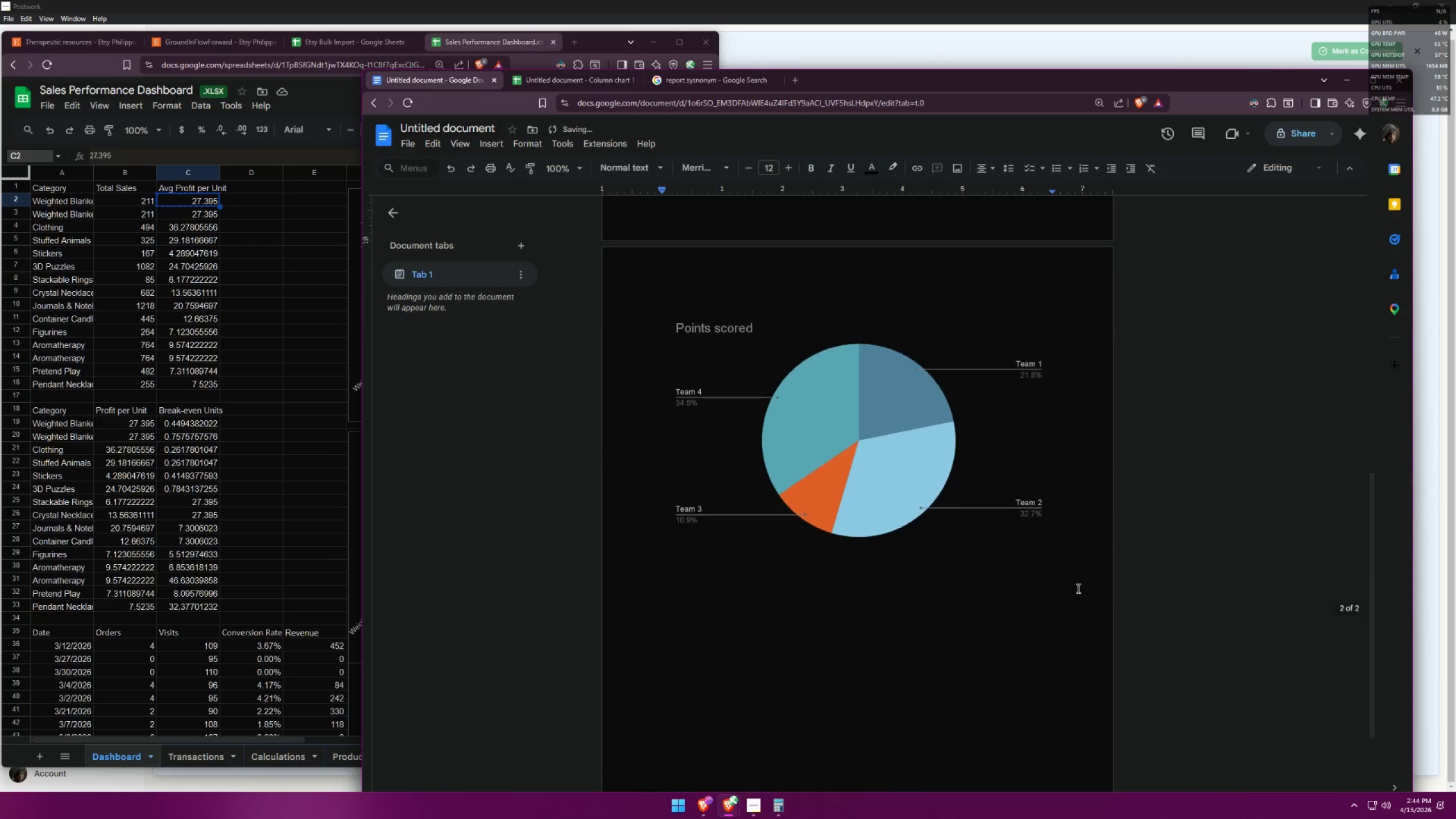 
key(Control+Z)
 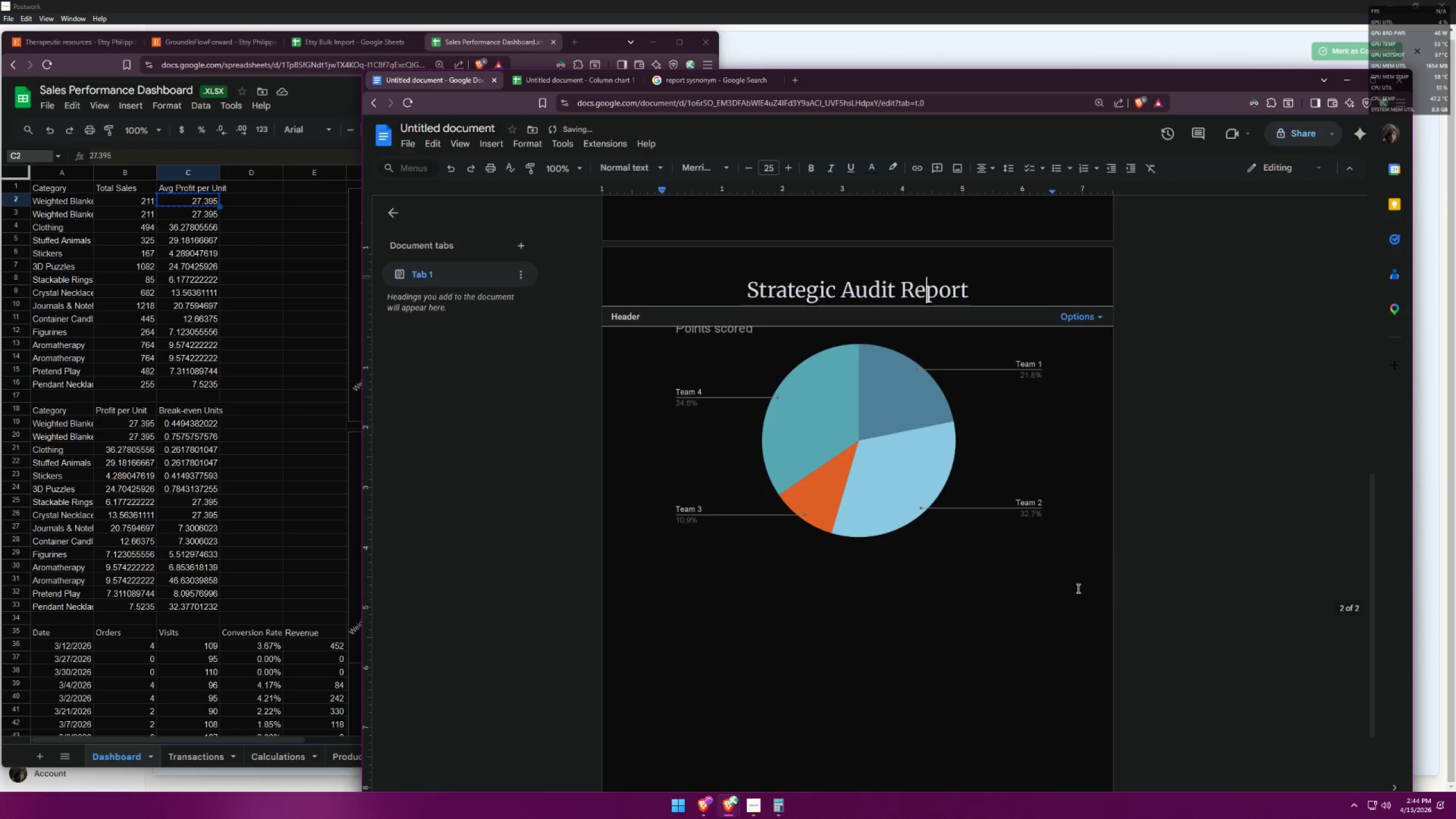 
scroll: coordinate [1077, 588], scroll_direction: down, amount: 11.0
 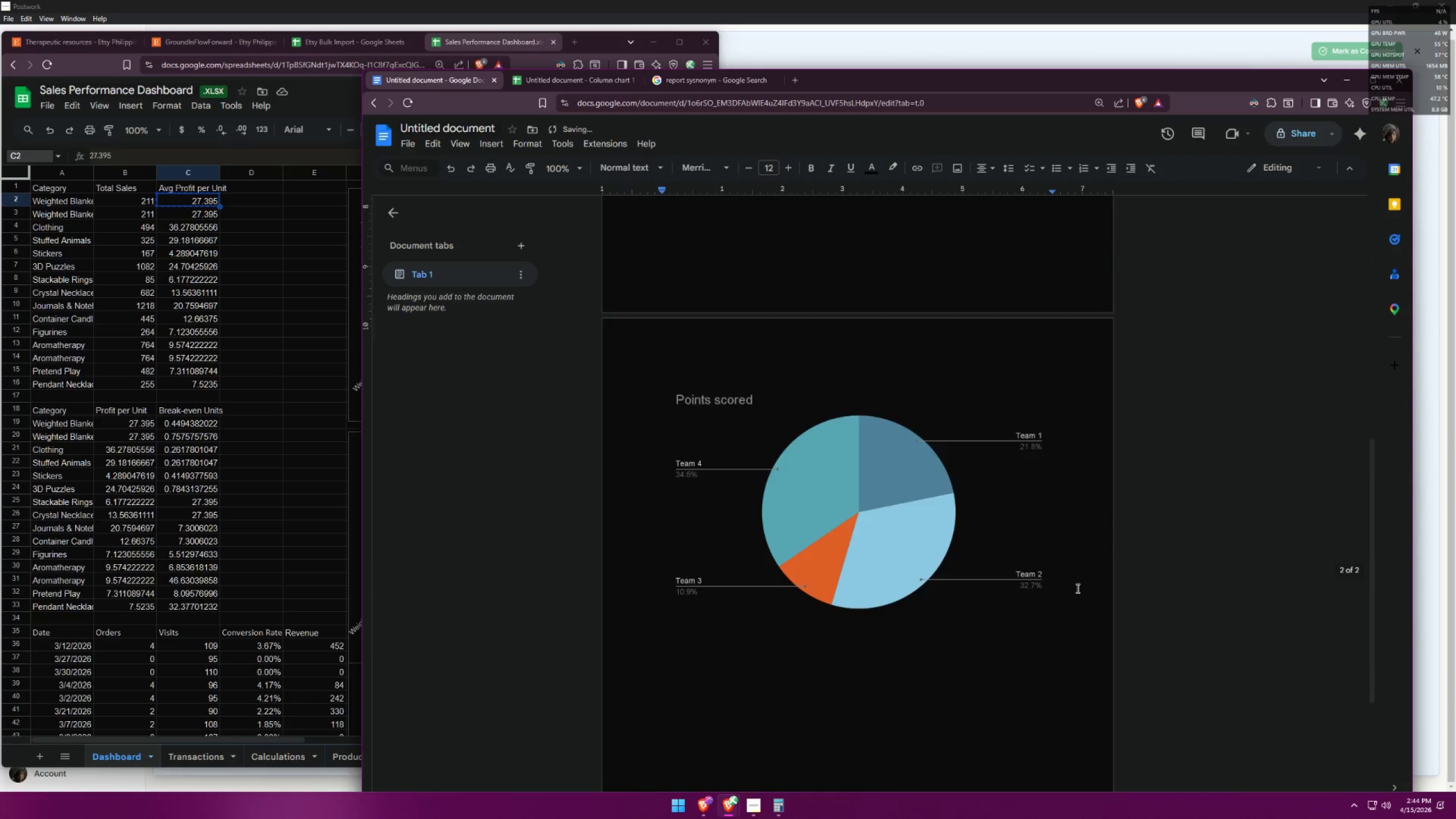 
scroll: coordinate [1076, 588], scroll_direction: up, amount: 3.0
 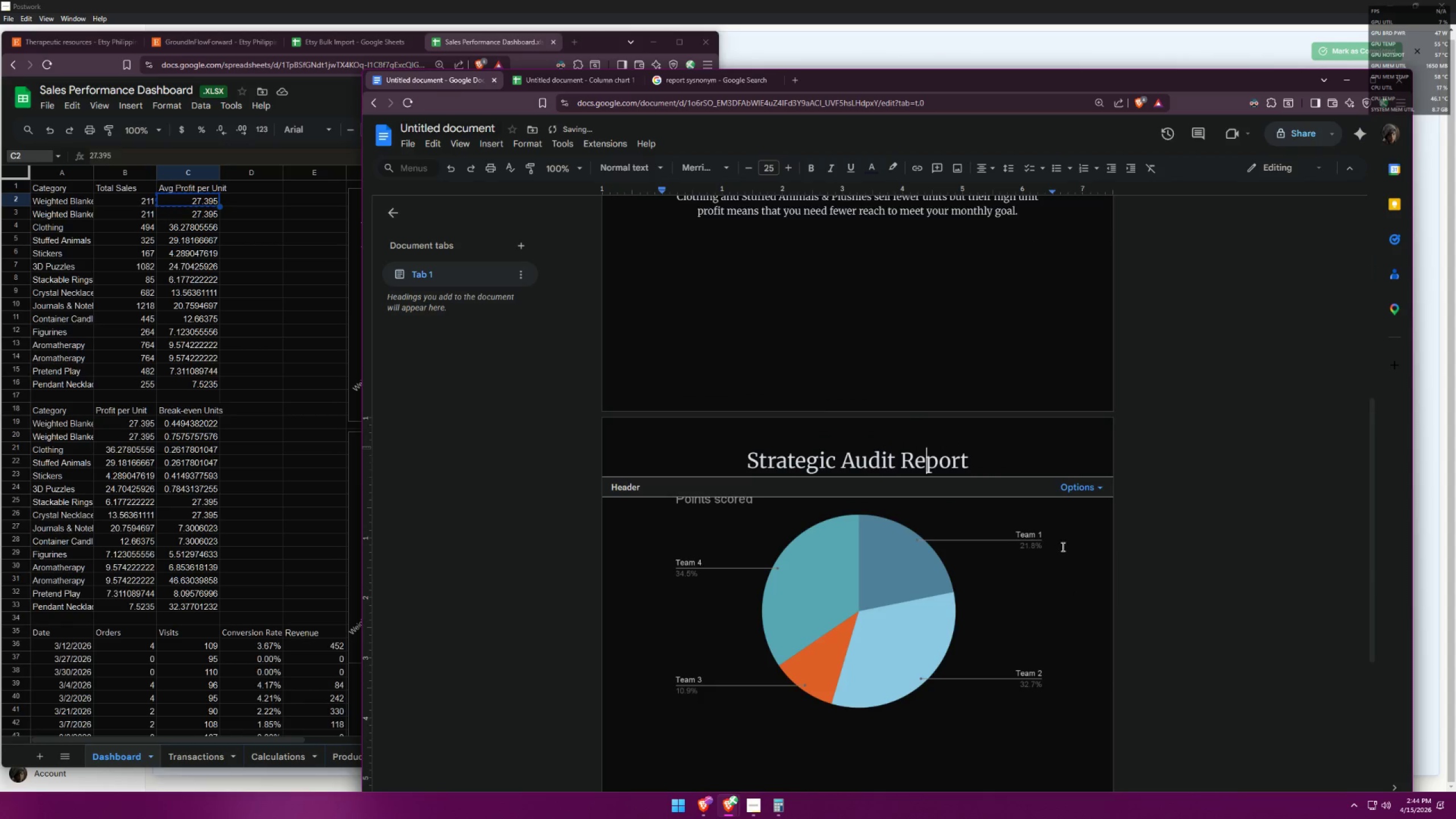 
key(Control+Shift+Z)
 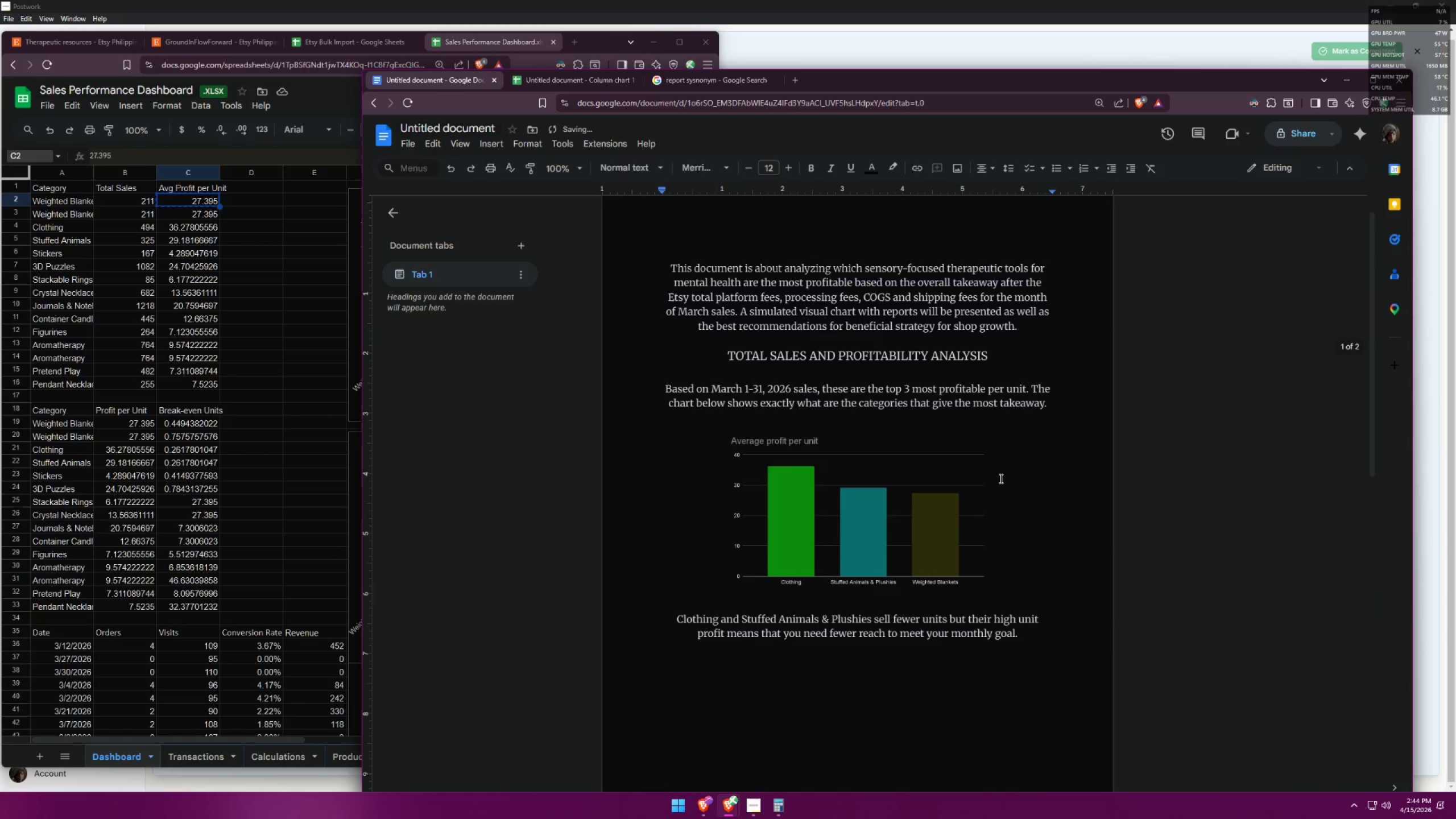 
scroll: coordinate [883, 292], scroll_direction: up, amount: 2.0
 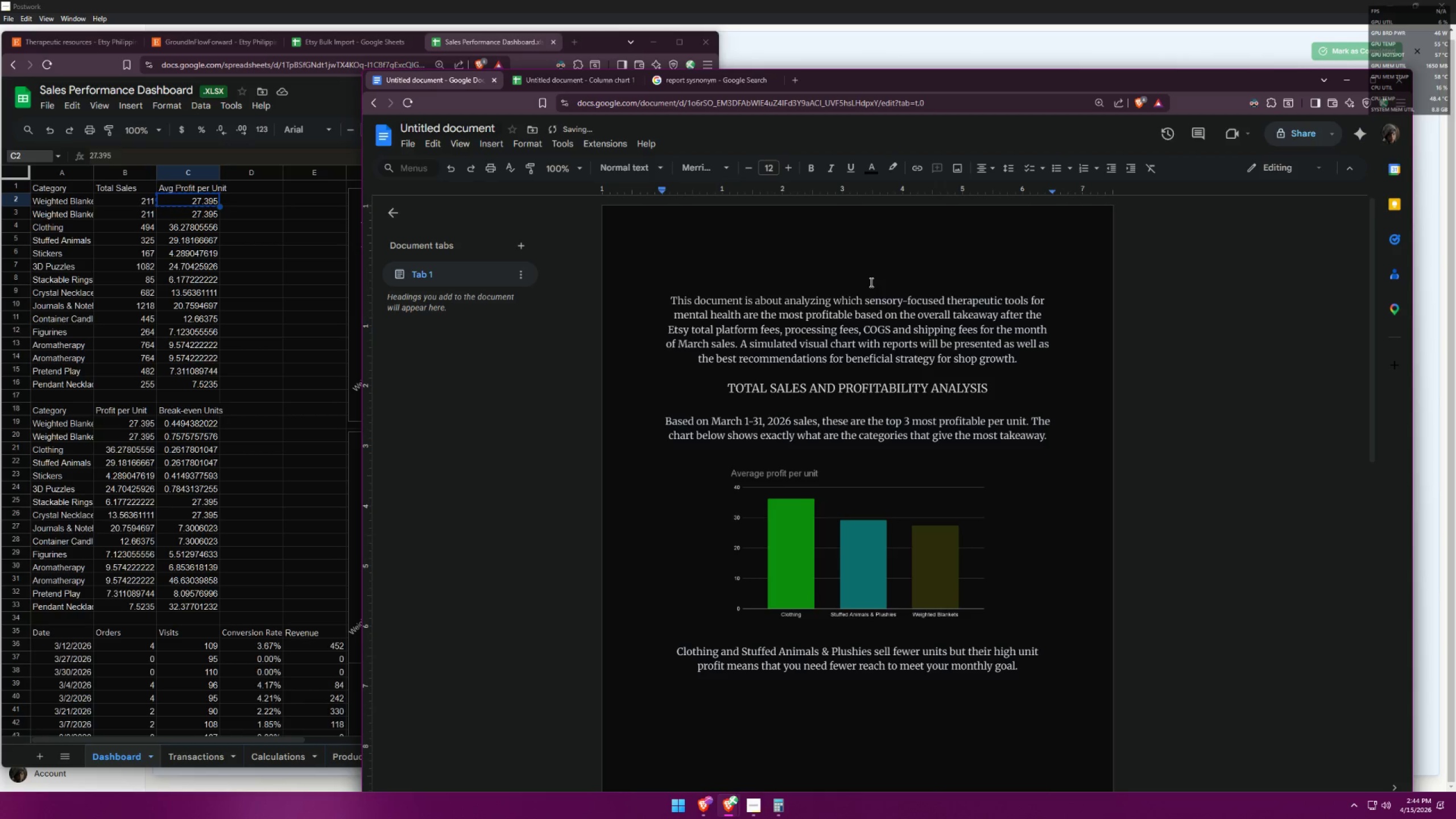 
key(Control+ControlLeft)
 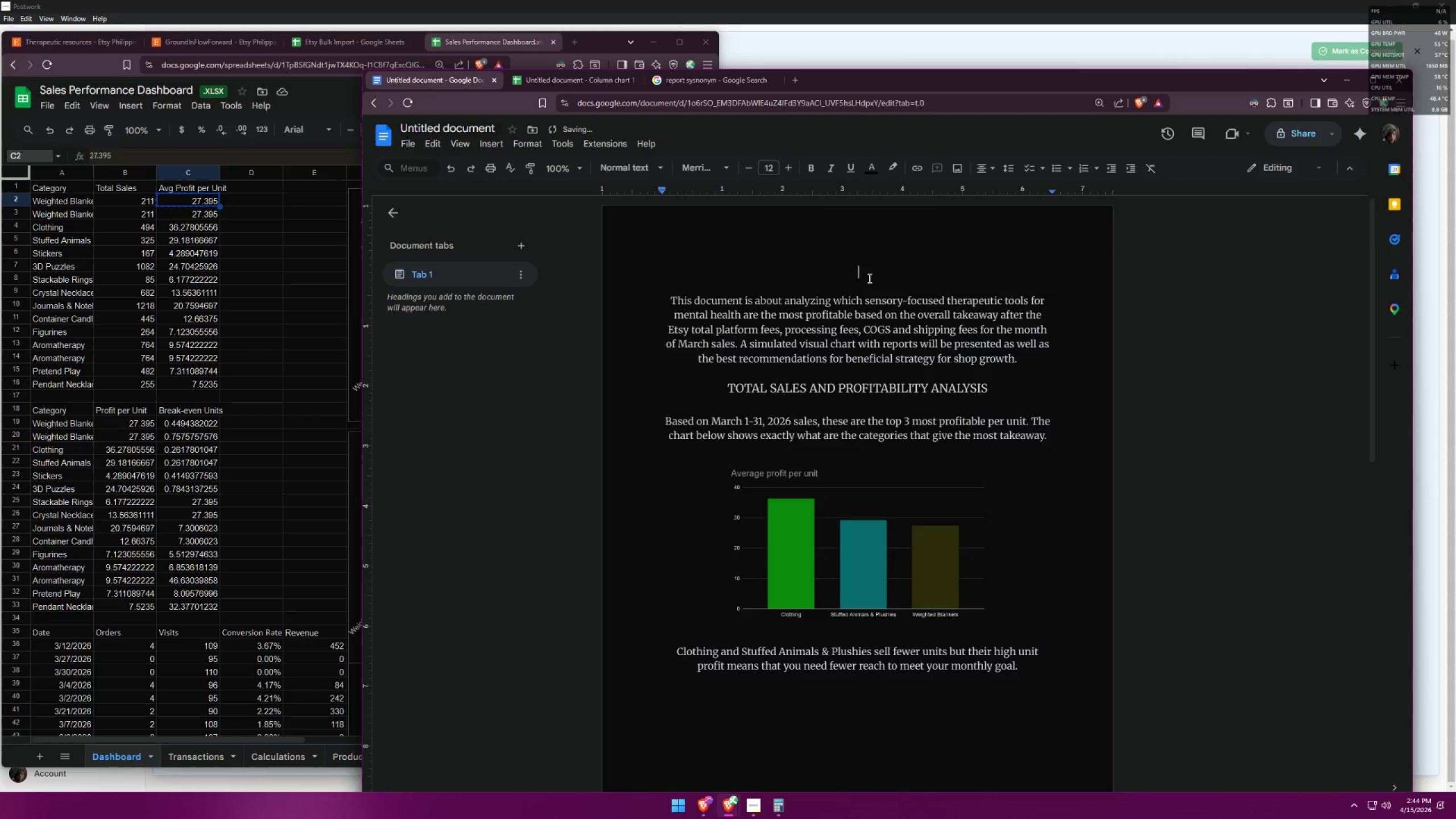 
key(Control+Z)
 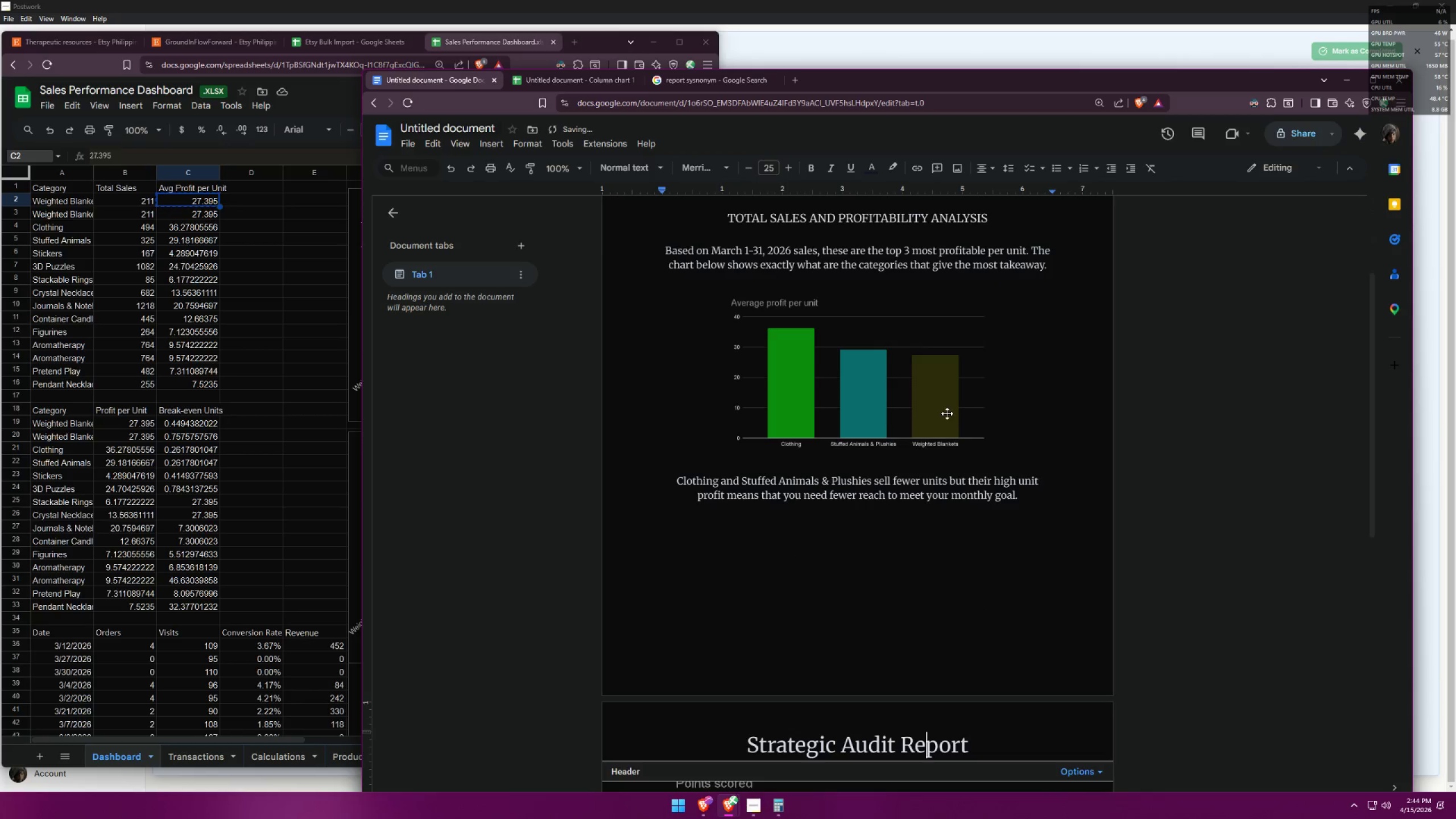 
scroll: coordinate [986, 520], scroll_direction: down, amount: 3.0
 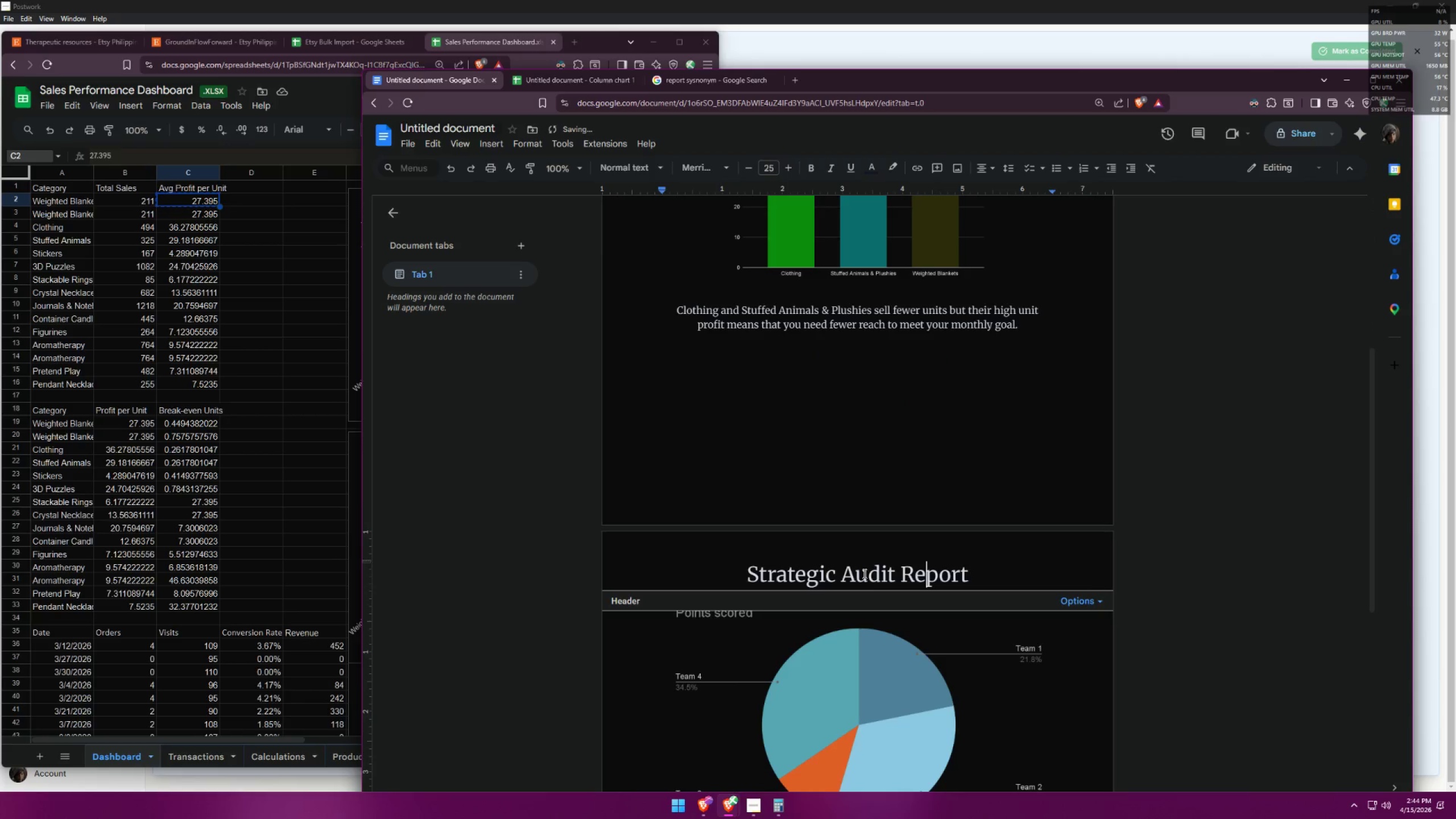 
double_click([863, 573])
 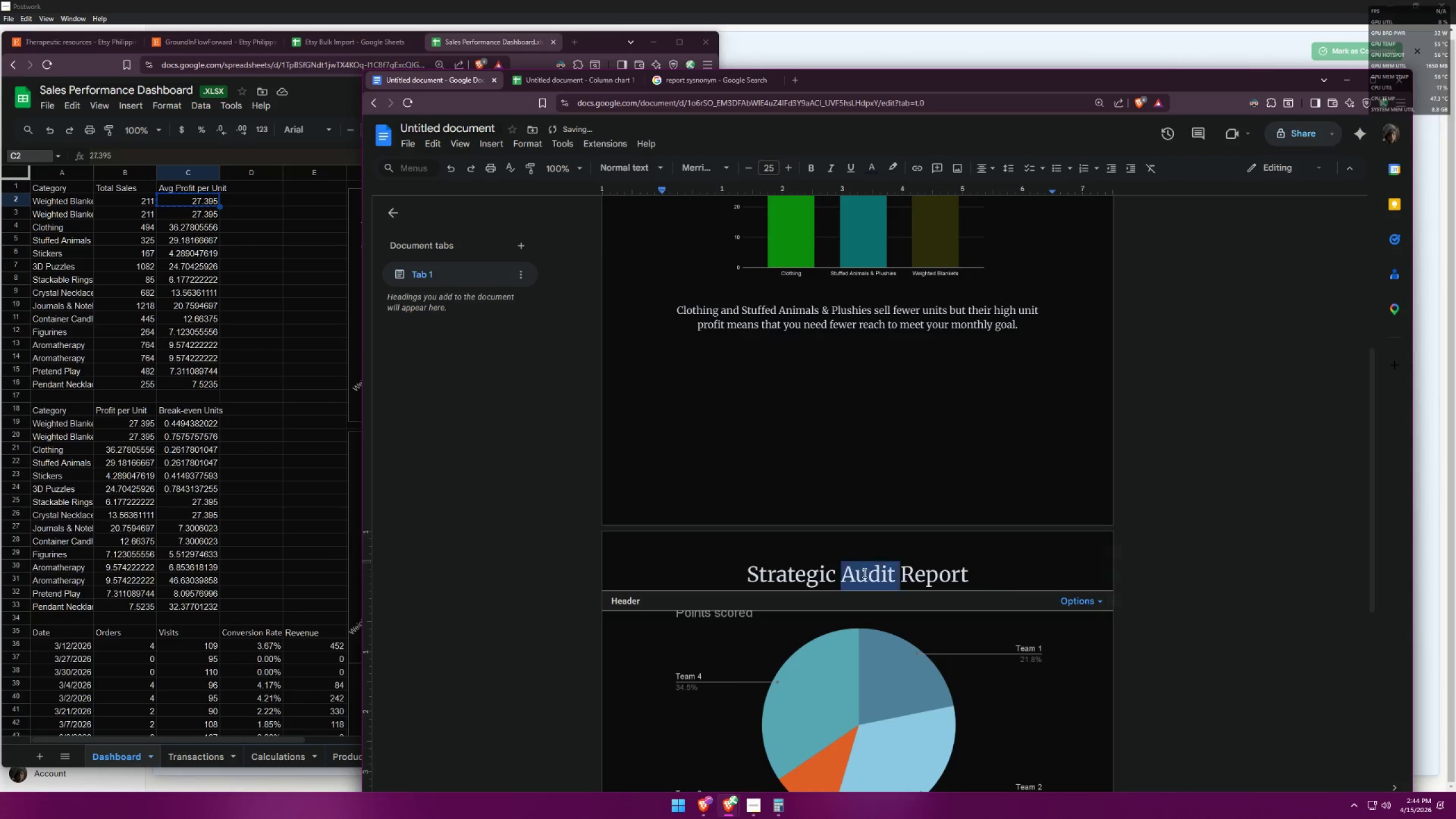 
triple_click([863, 573])
 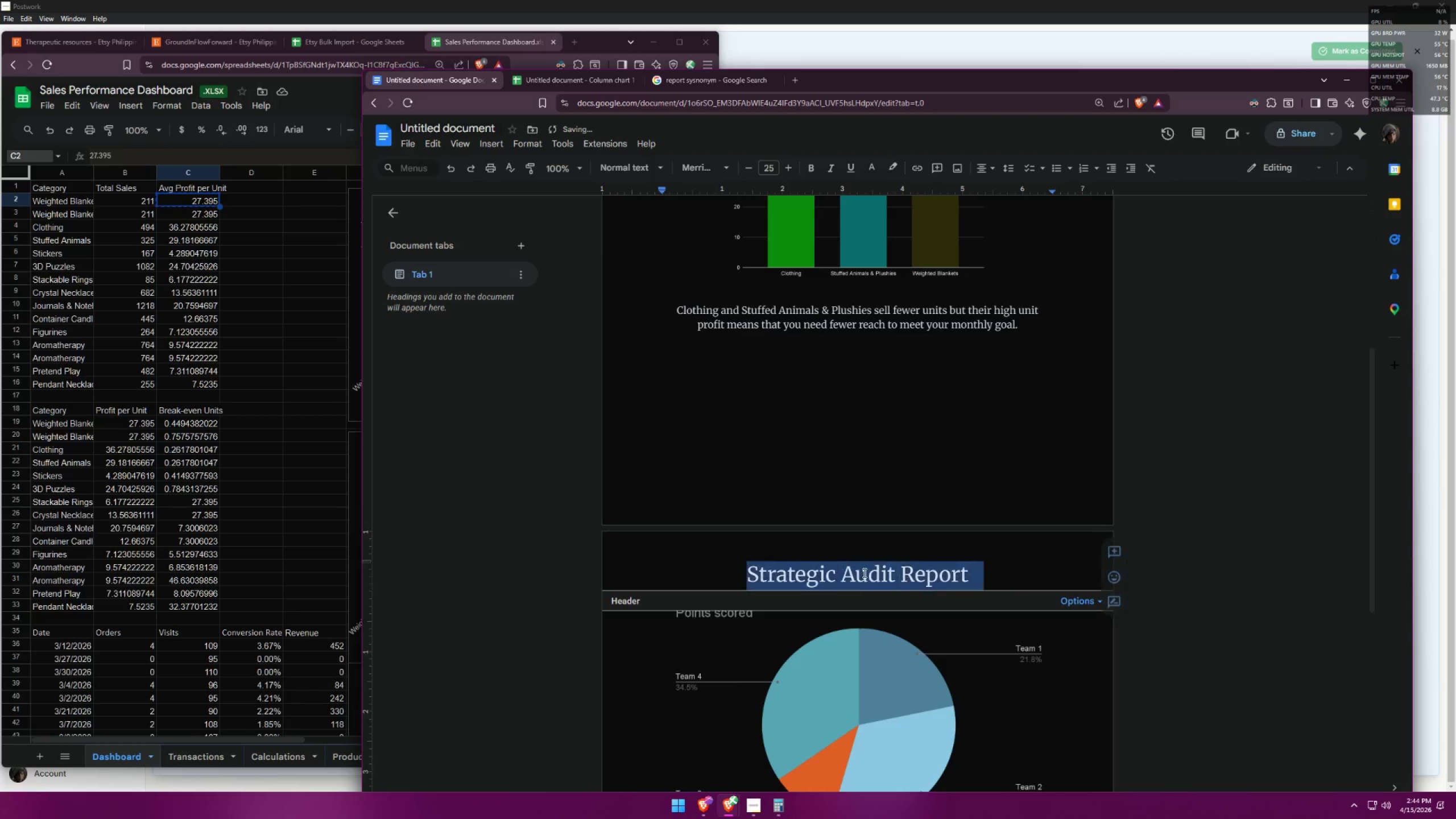 
key(Control+ControlLeft)
 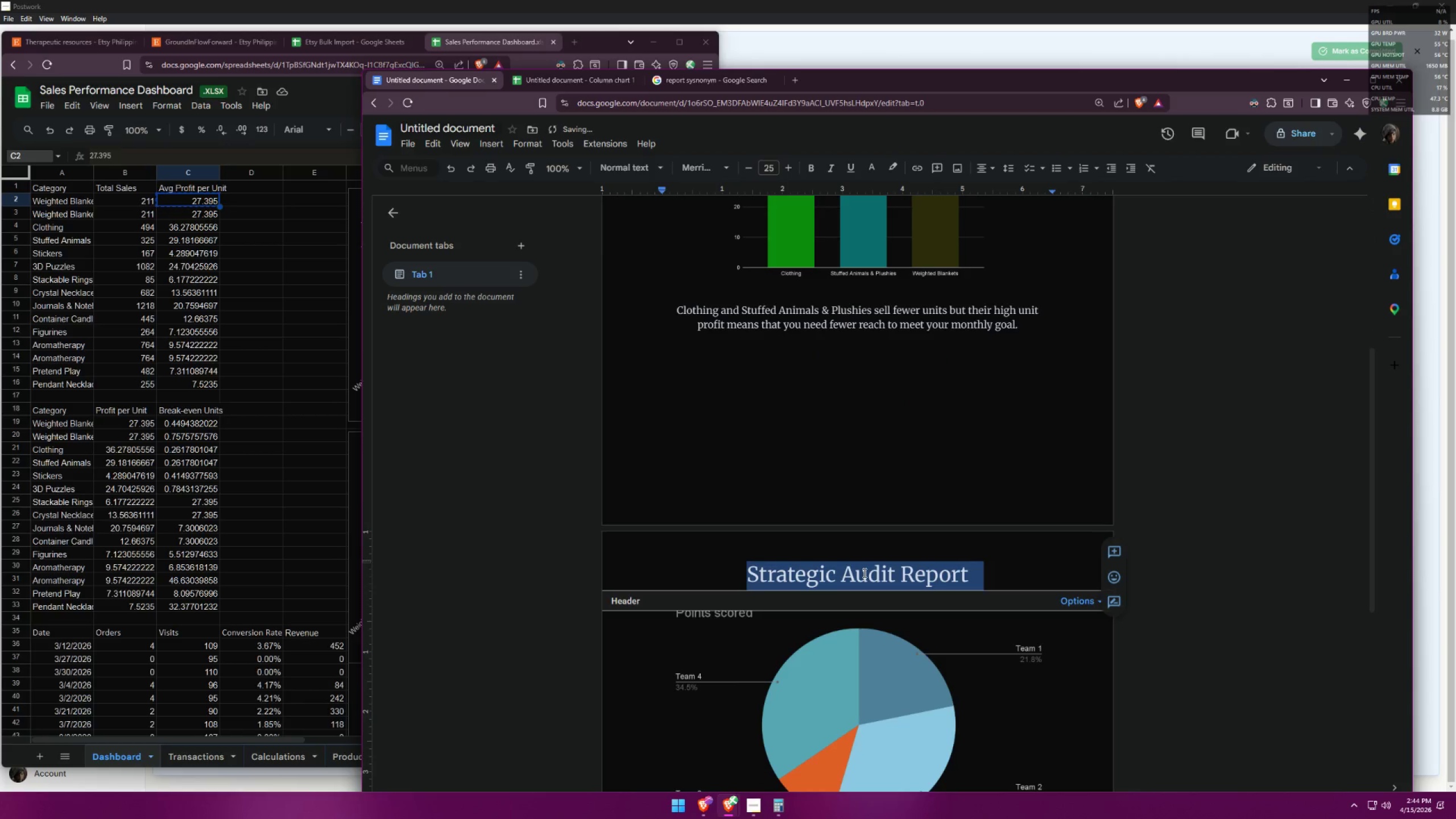 
key(Control+C)
 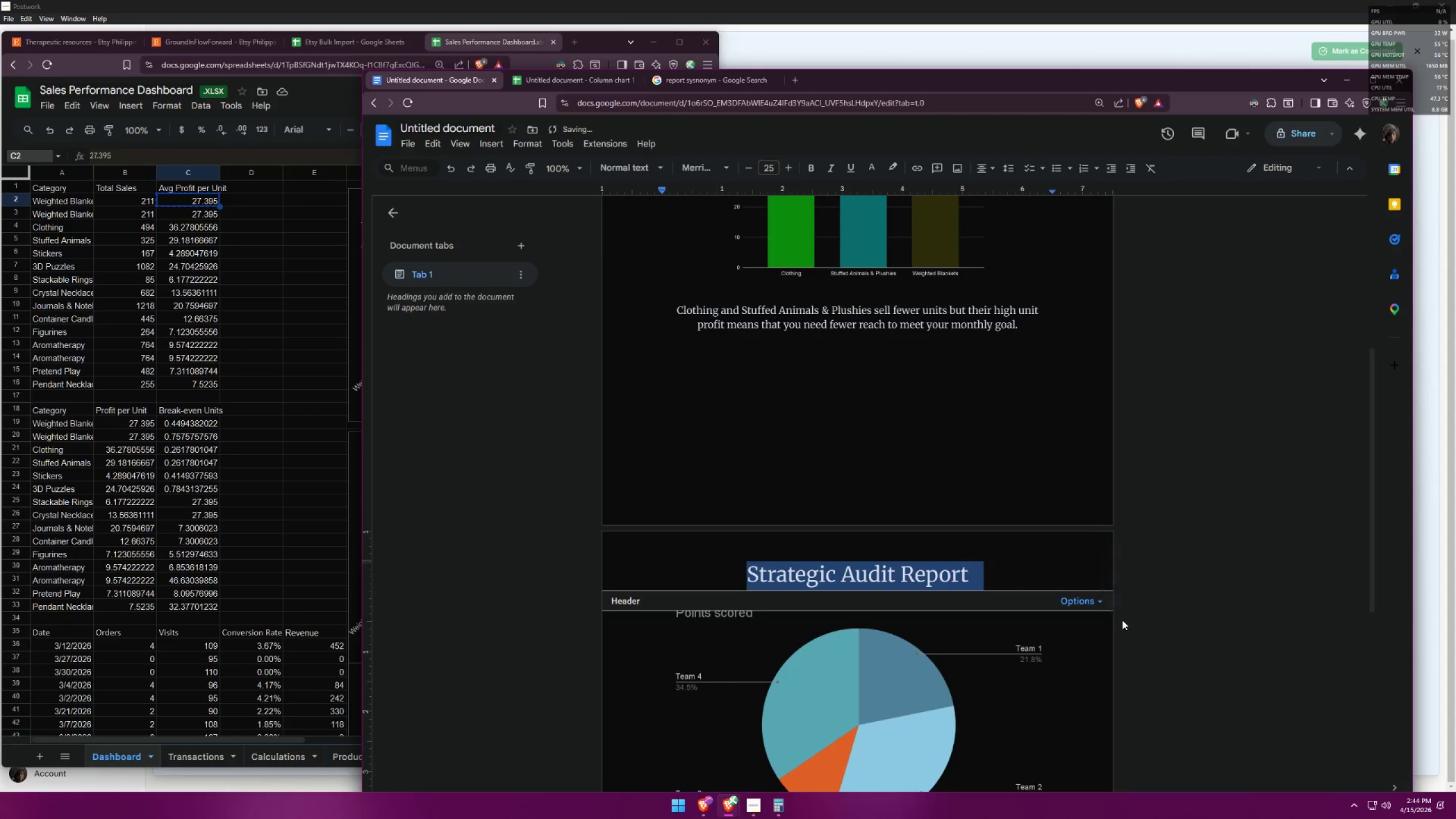 
left_click([1084, 605])
 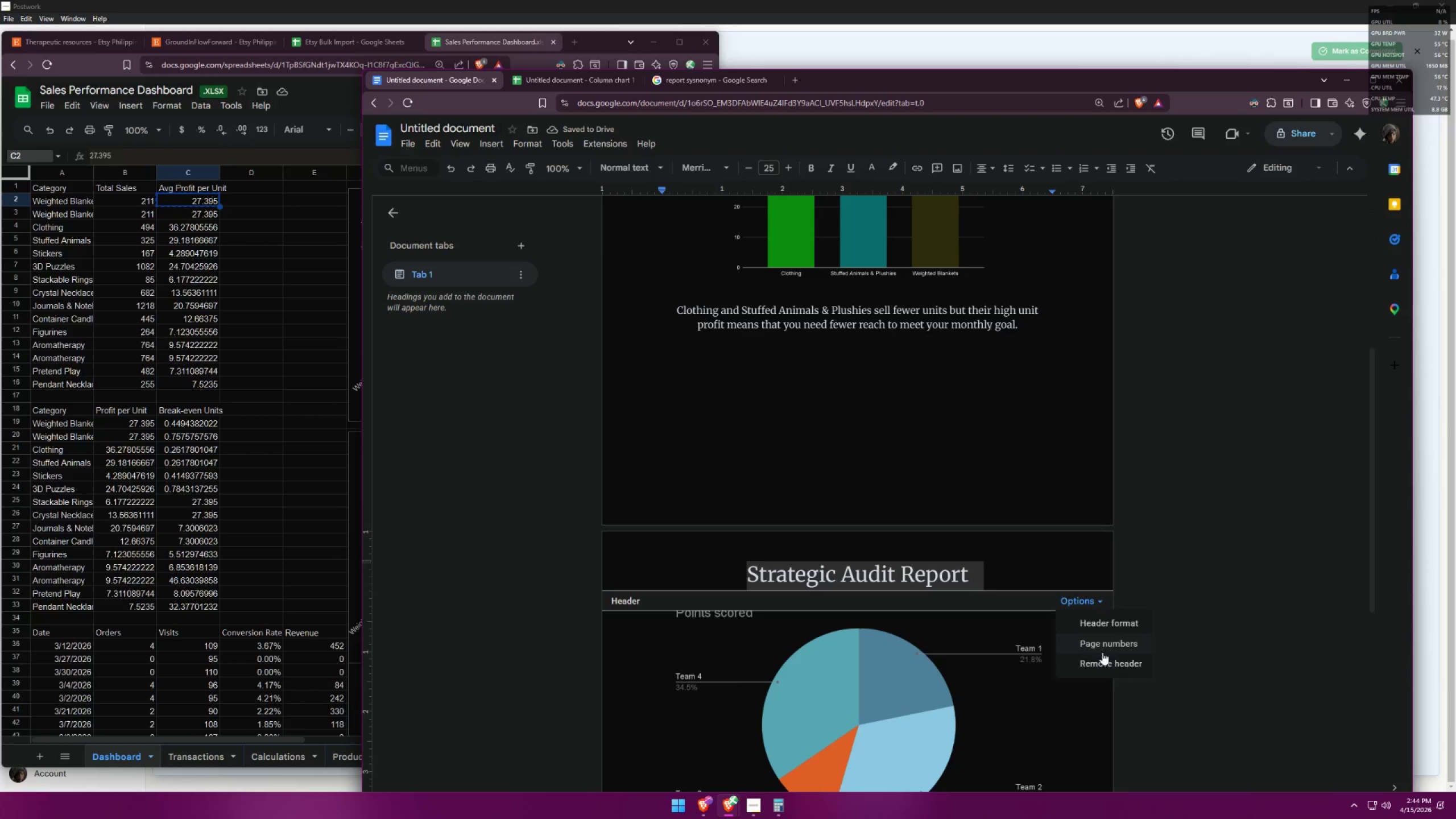 
left_click([1101, 659])
 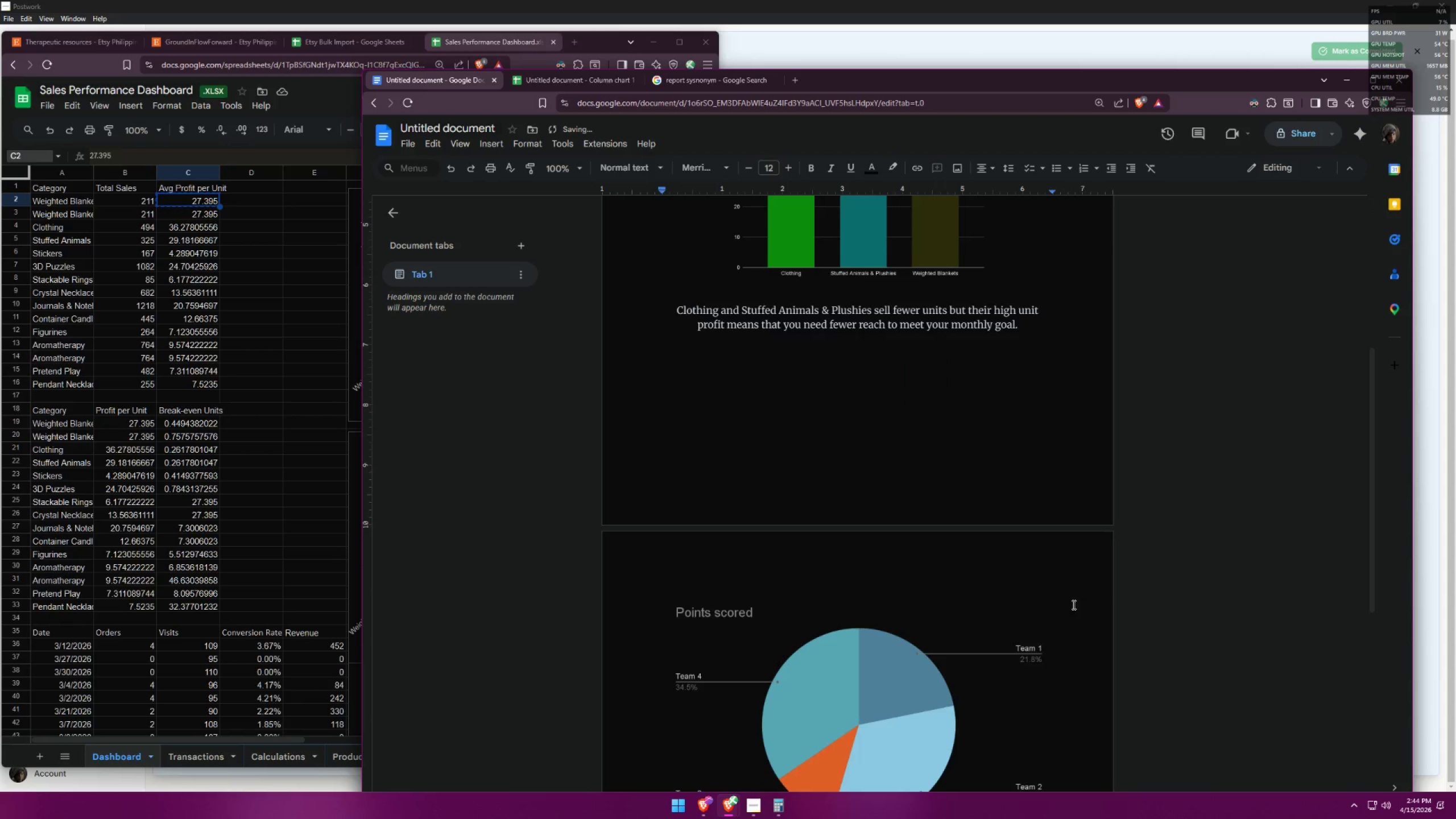 
scroll: coordinate [1053, 574], scroll_direction: up, amount: 11.0
 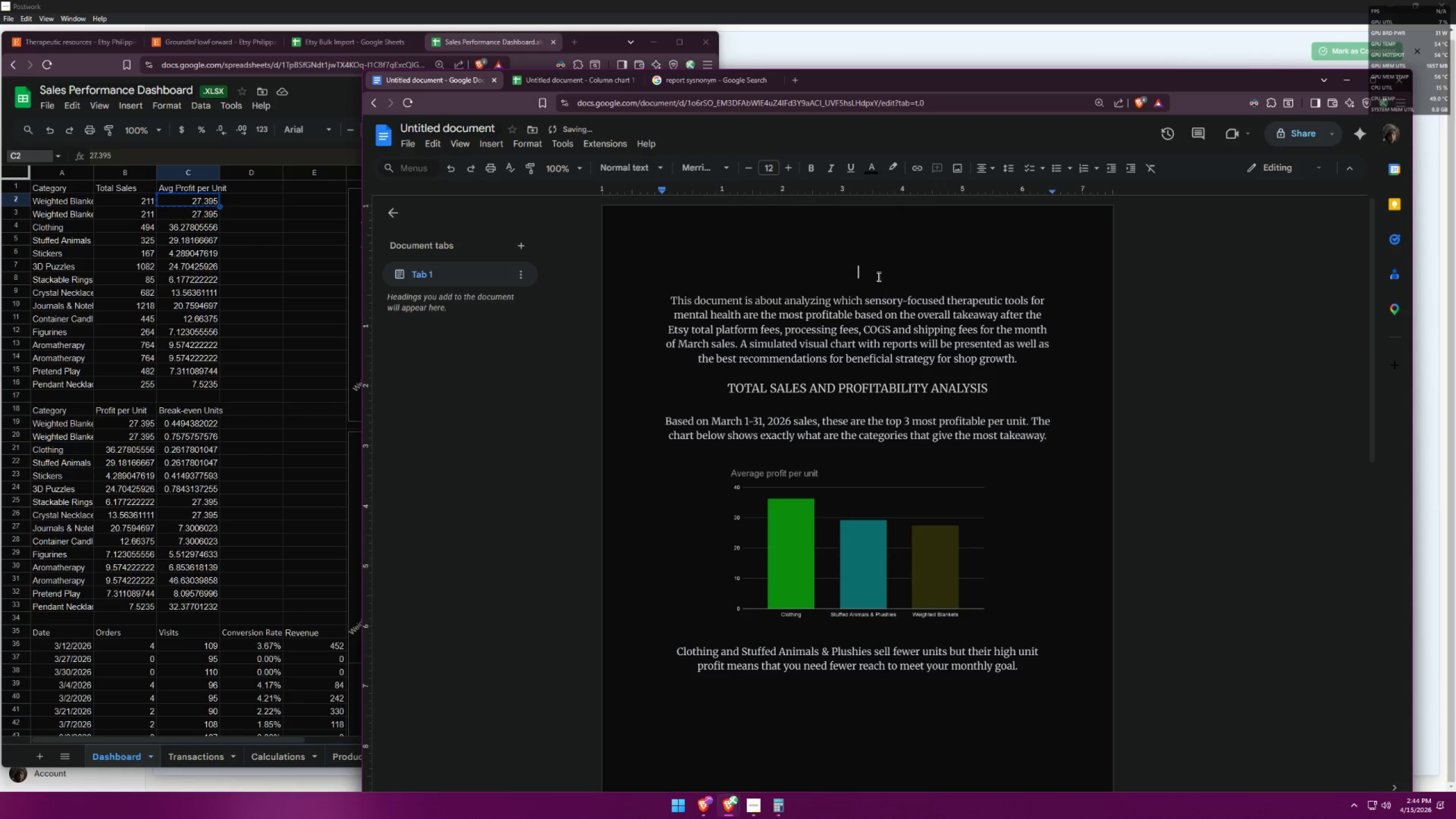 
left_click([862, 230])
 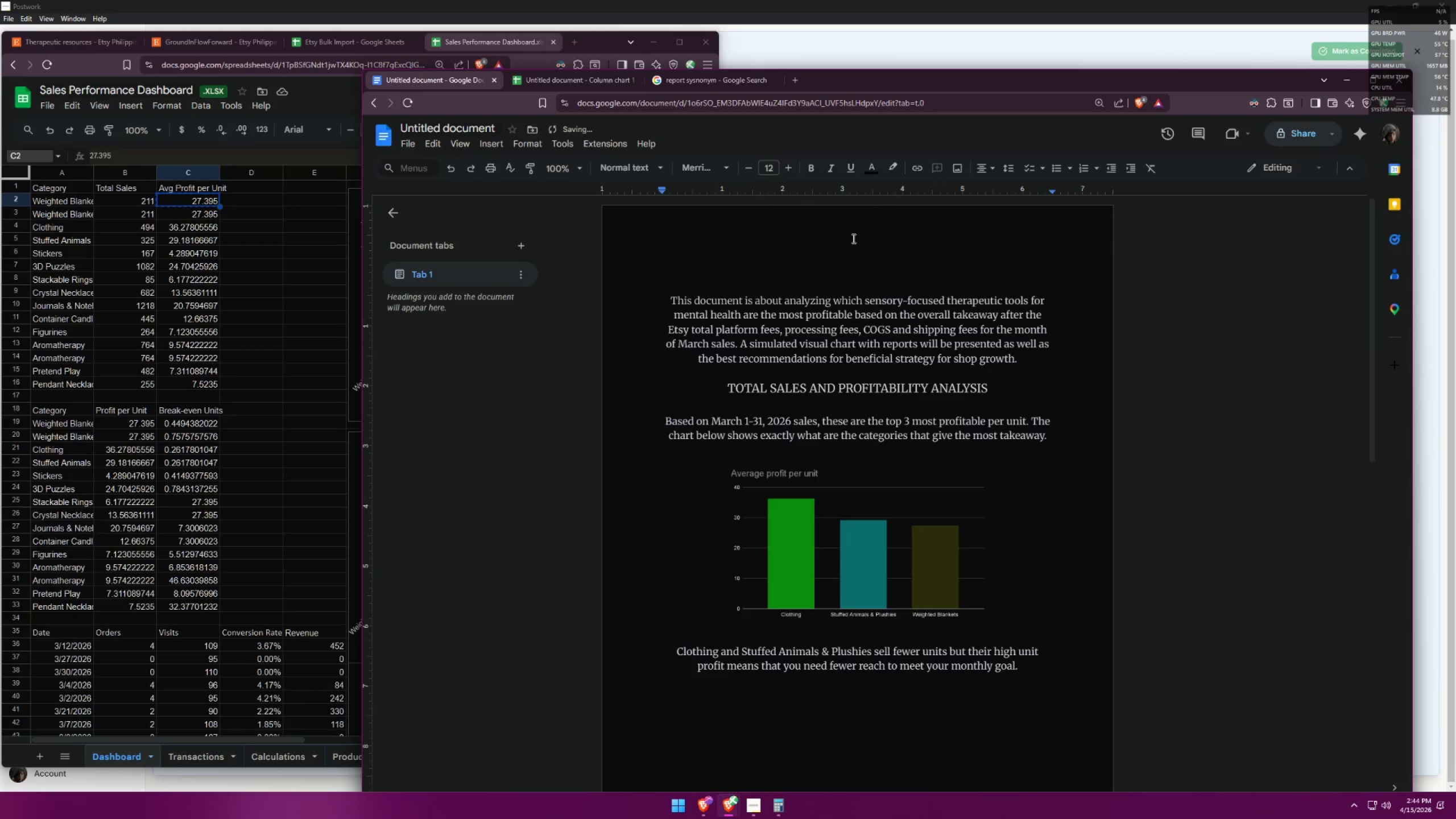 
double_click([845, 238])
 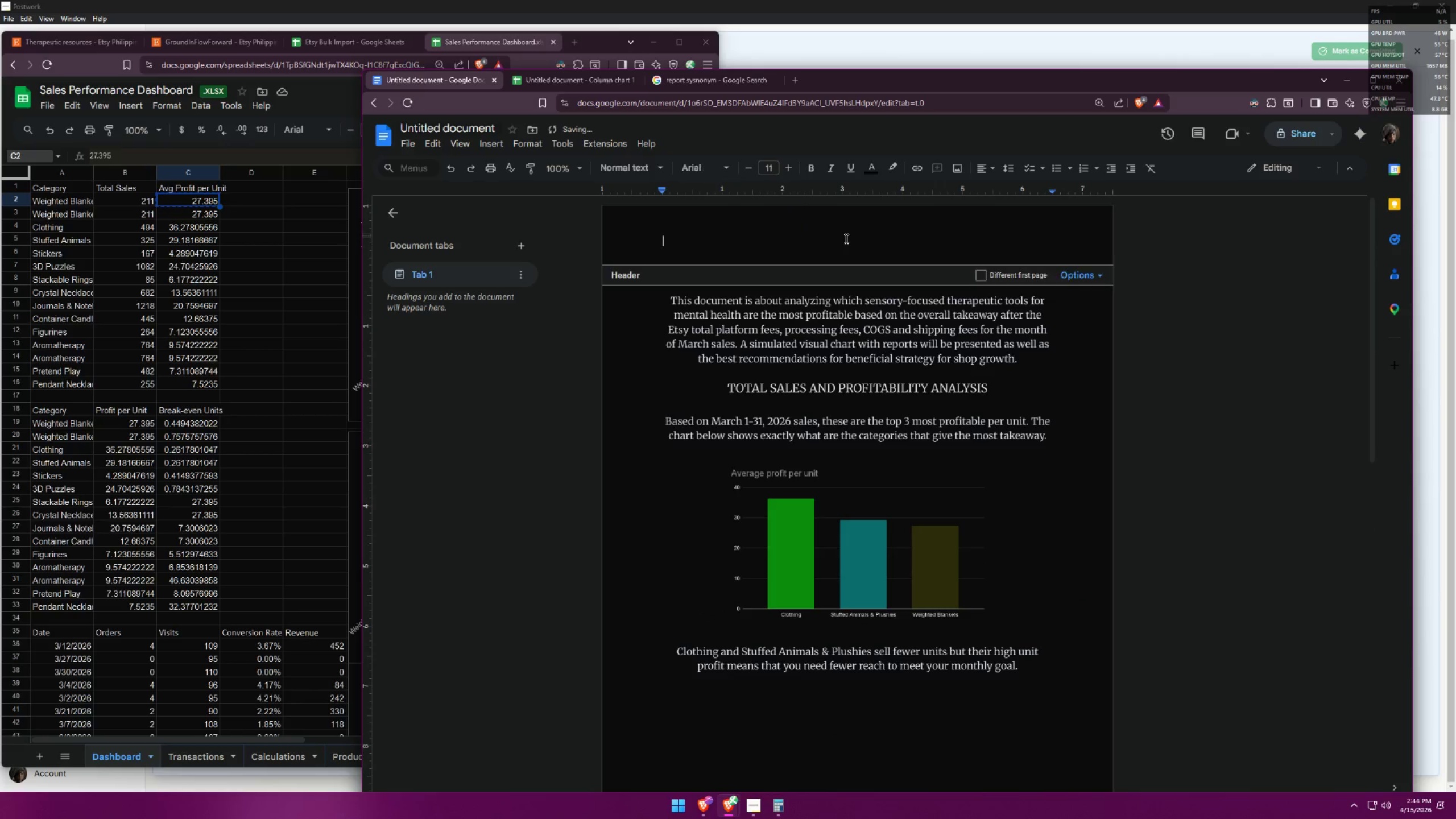 
triple_click([845, 238])
 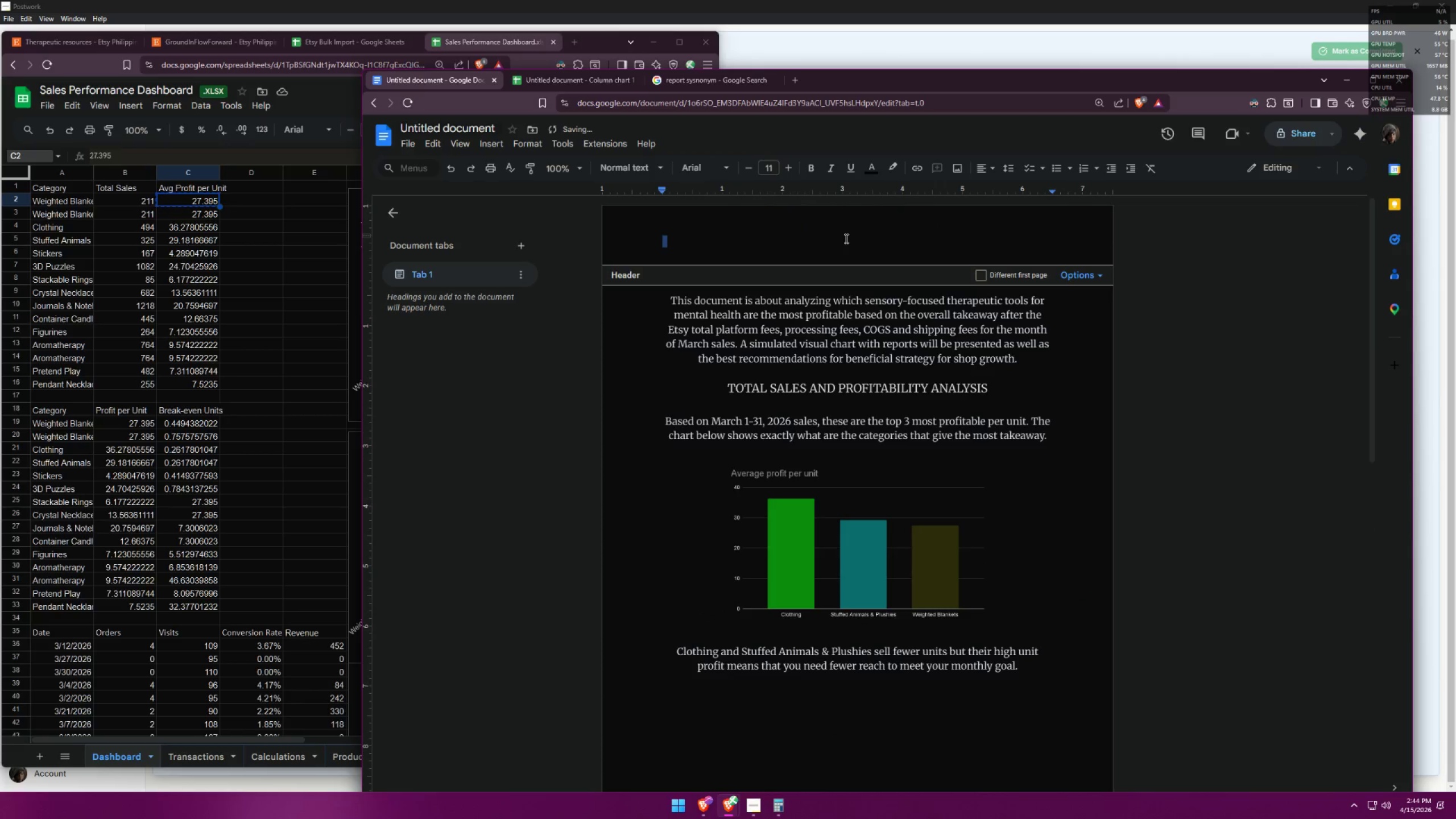 
left_click([895, 236])
 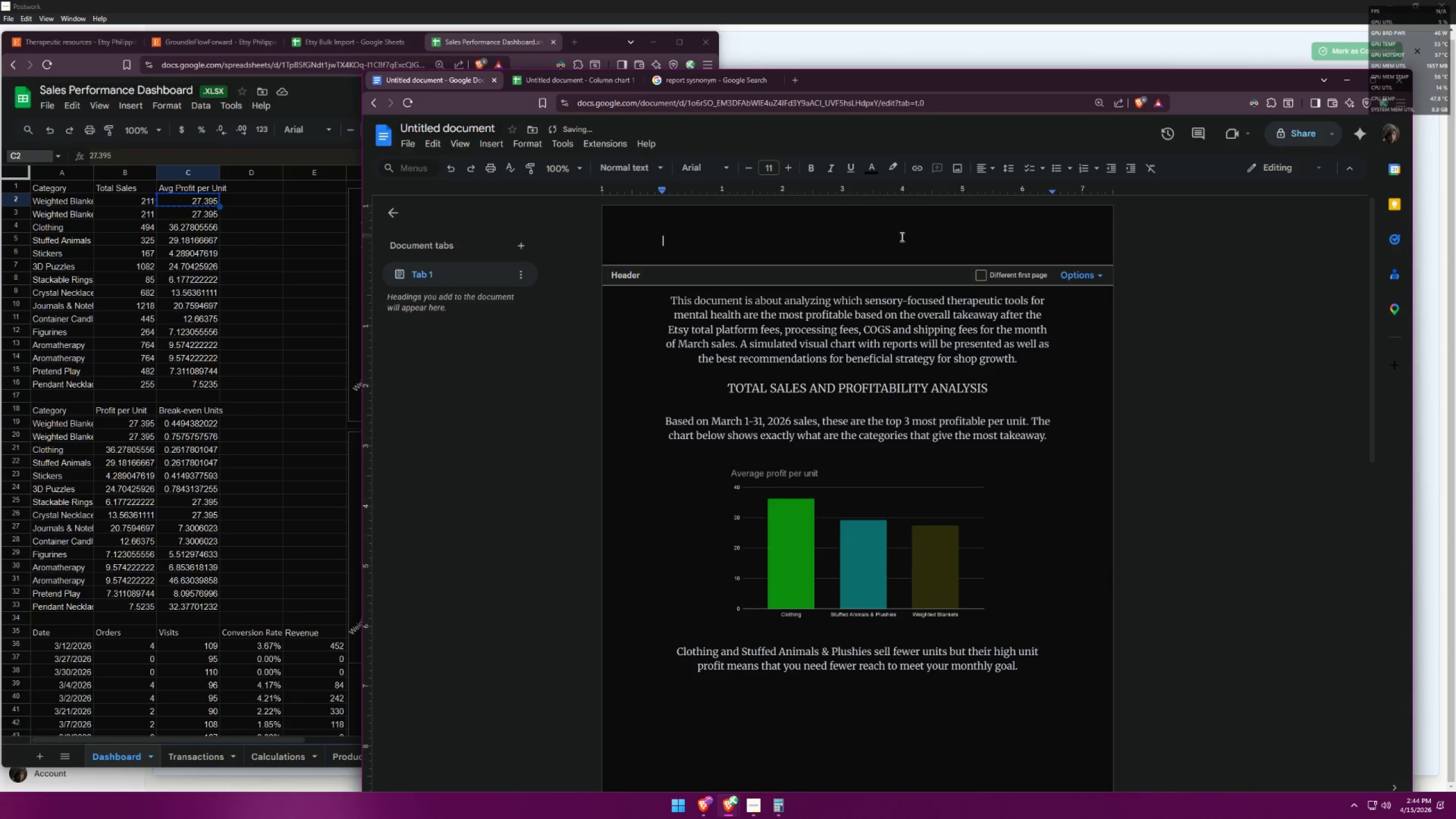 
key(Control+Z)
 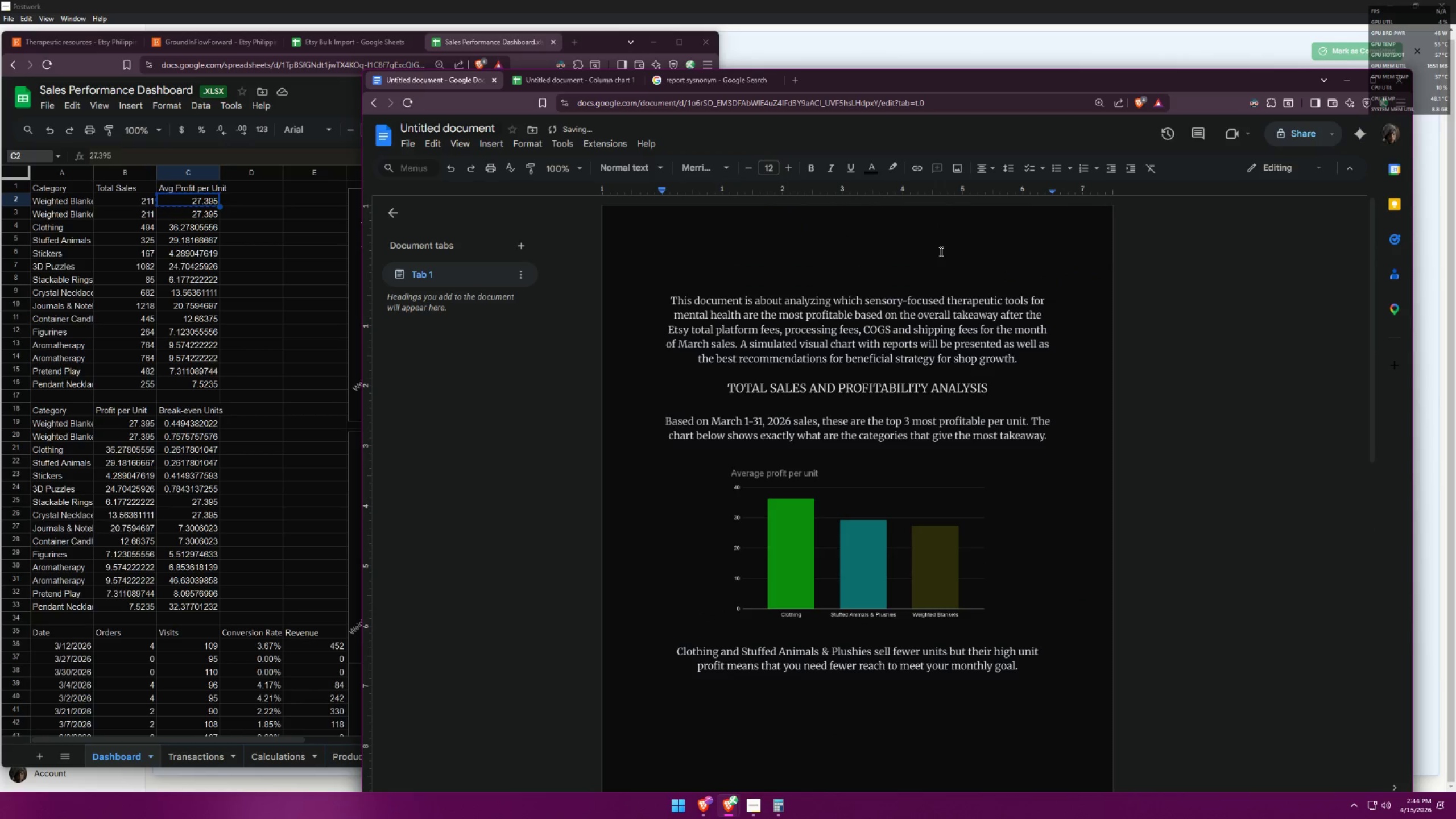 
key(Control+Shift+Z)
 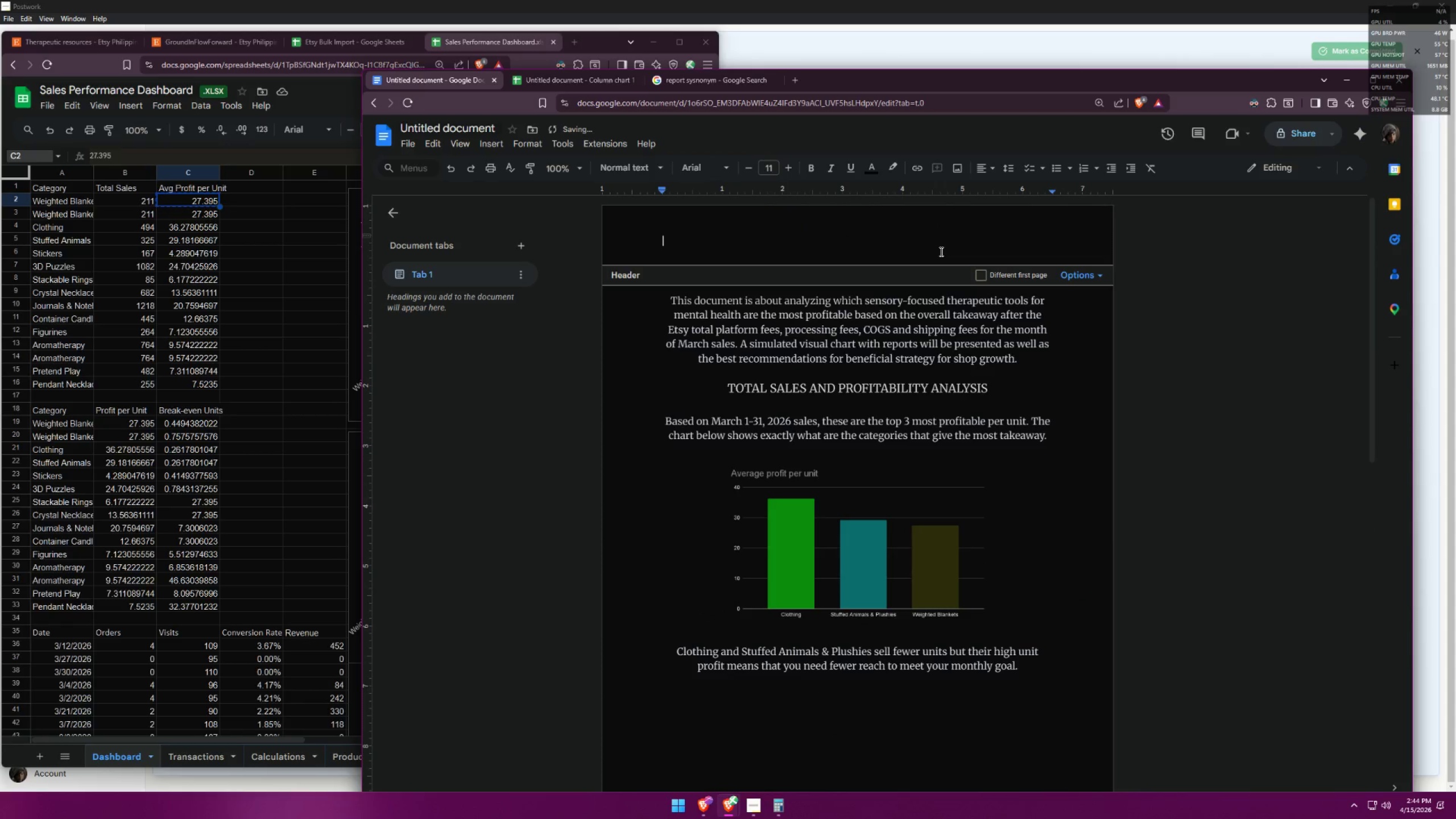 
key(Control+Z)
 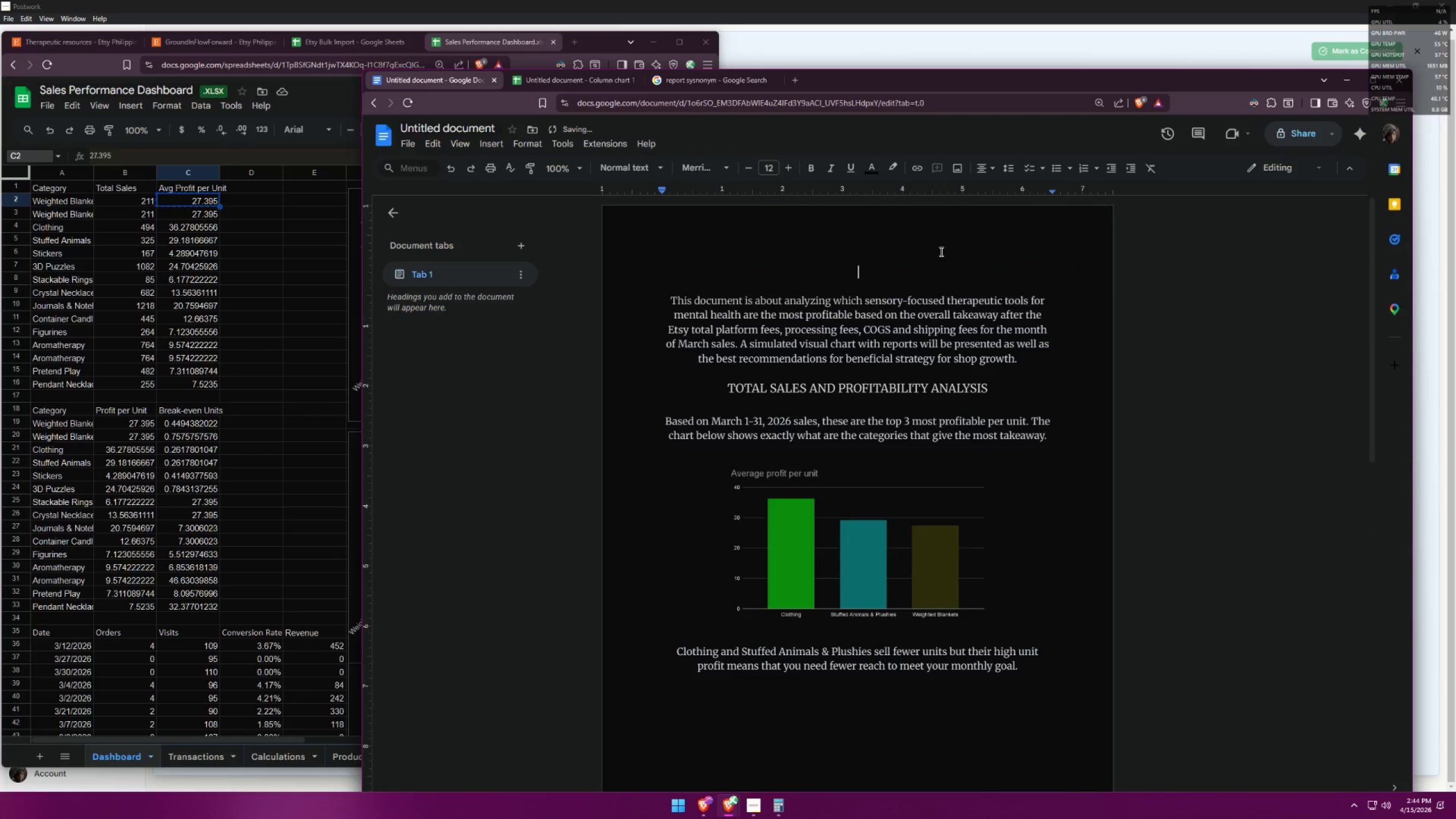 
key(Control+Z)
 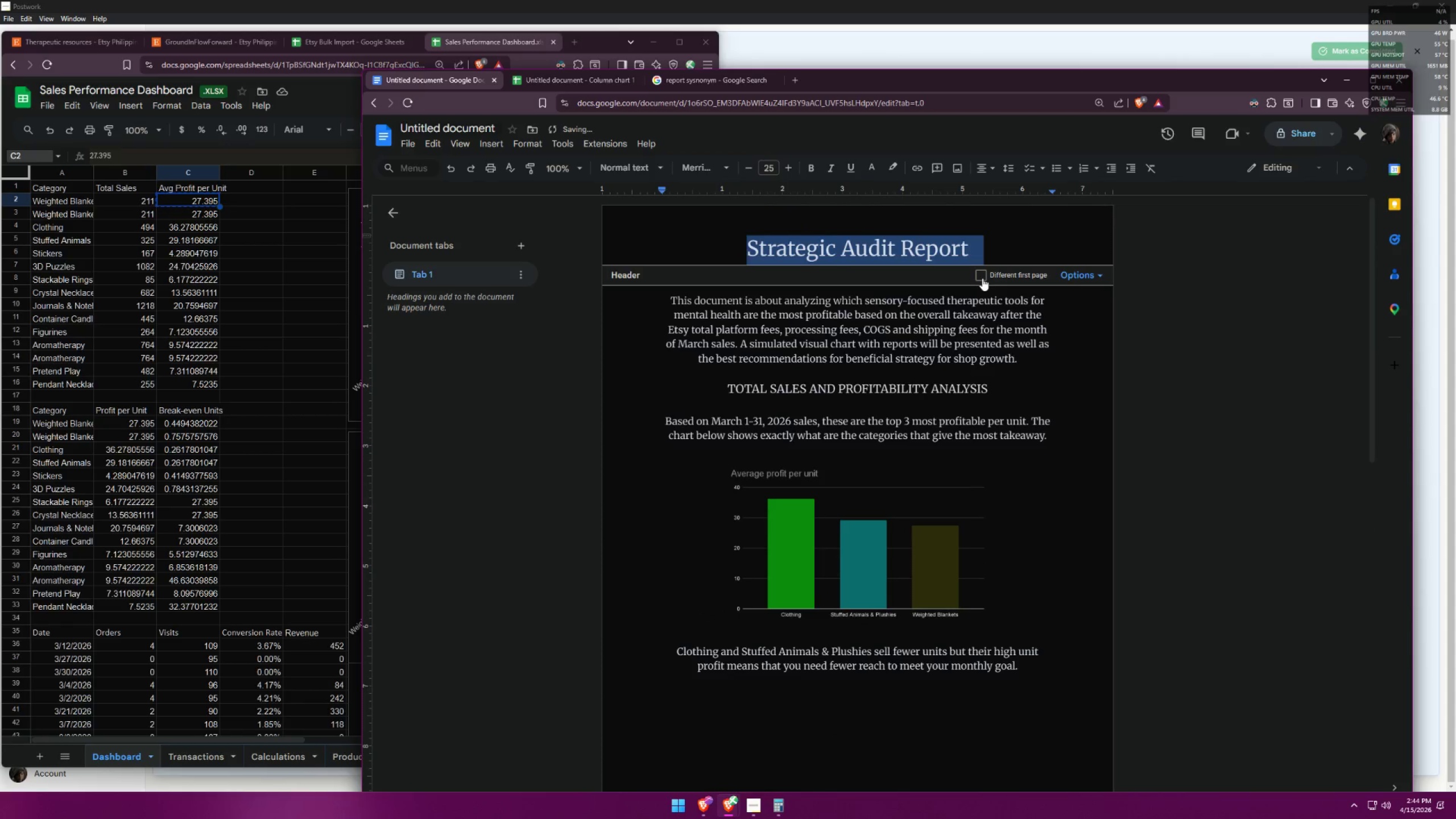 
left_click([982, 278])
 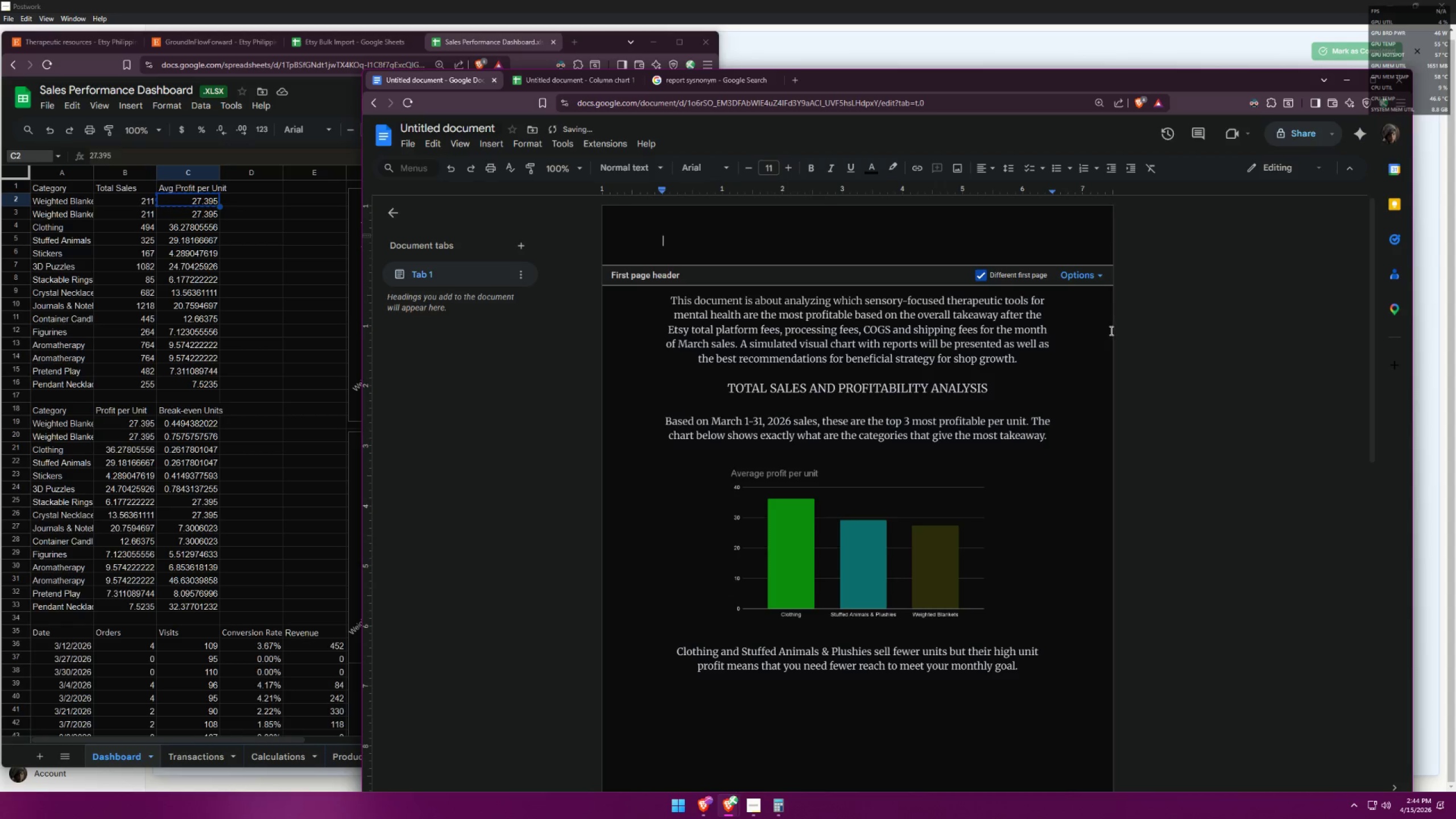 
key(Control+ControlLeft)
 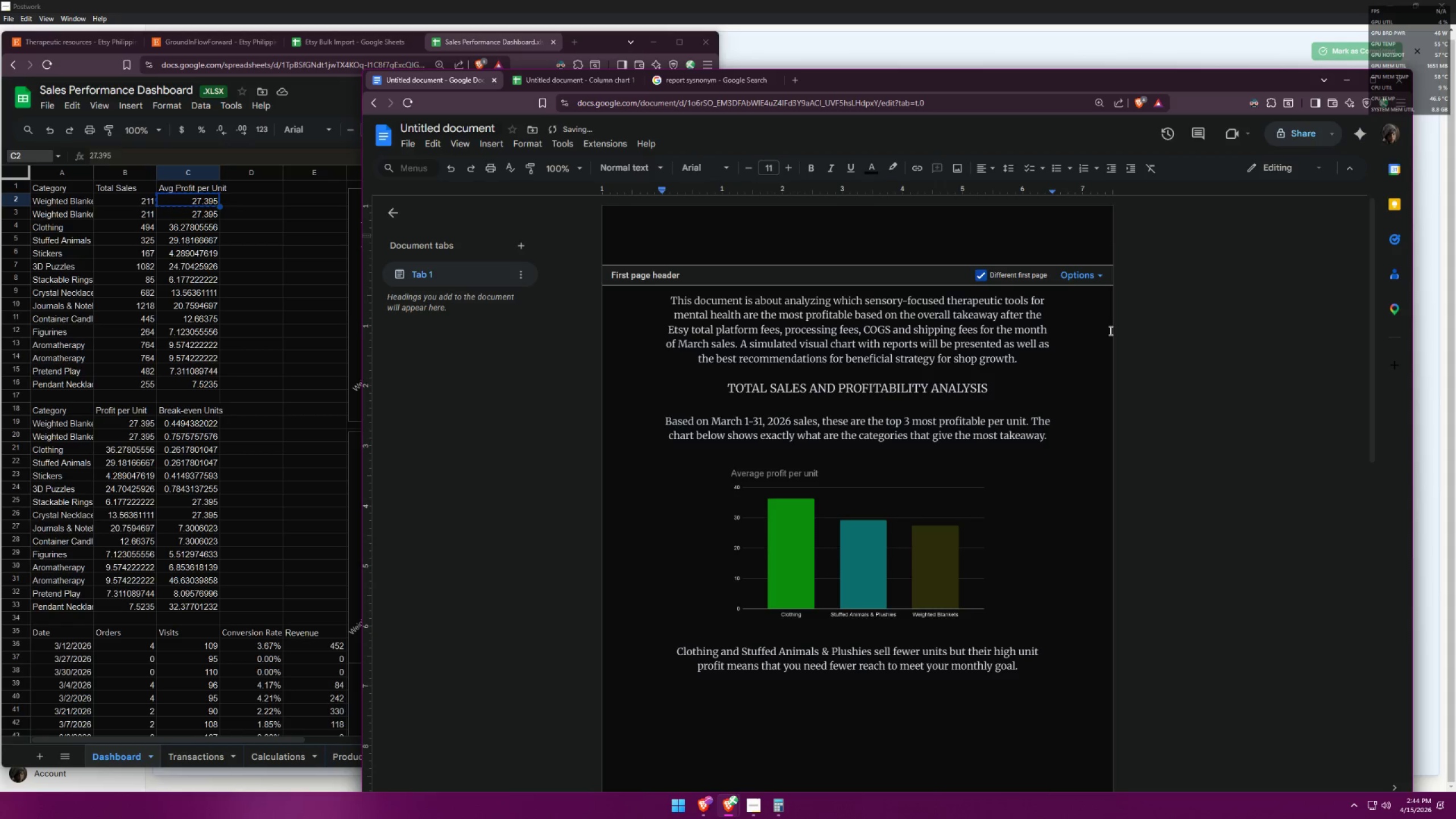 
key(Control+Z)
 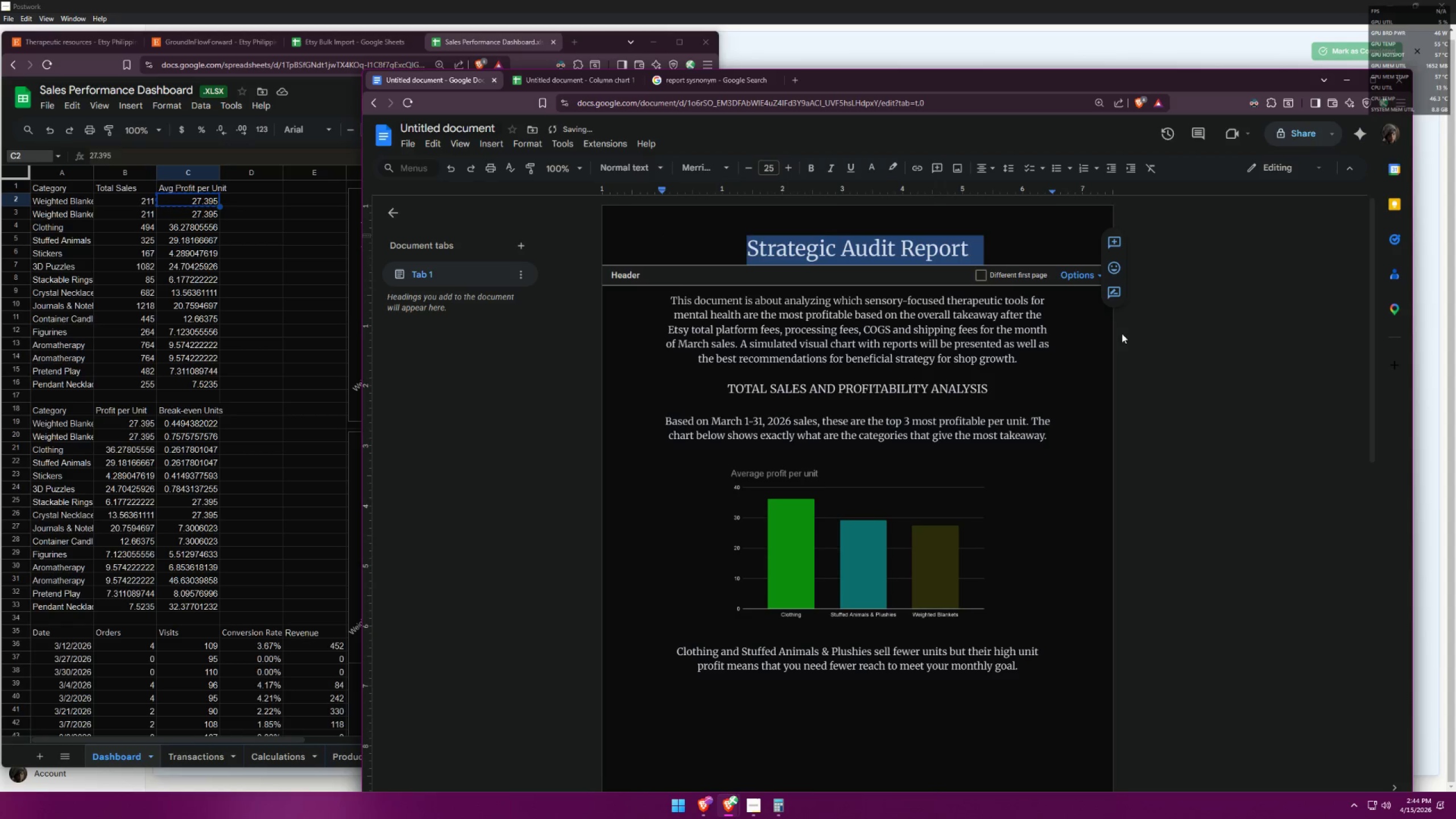 
left_click([1174, 354])
 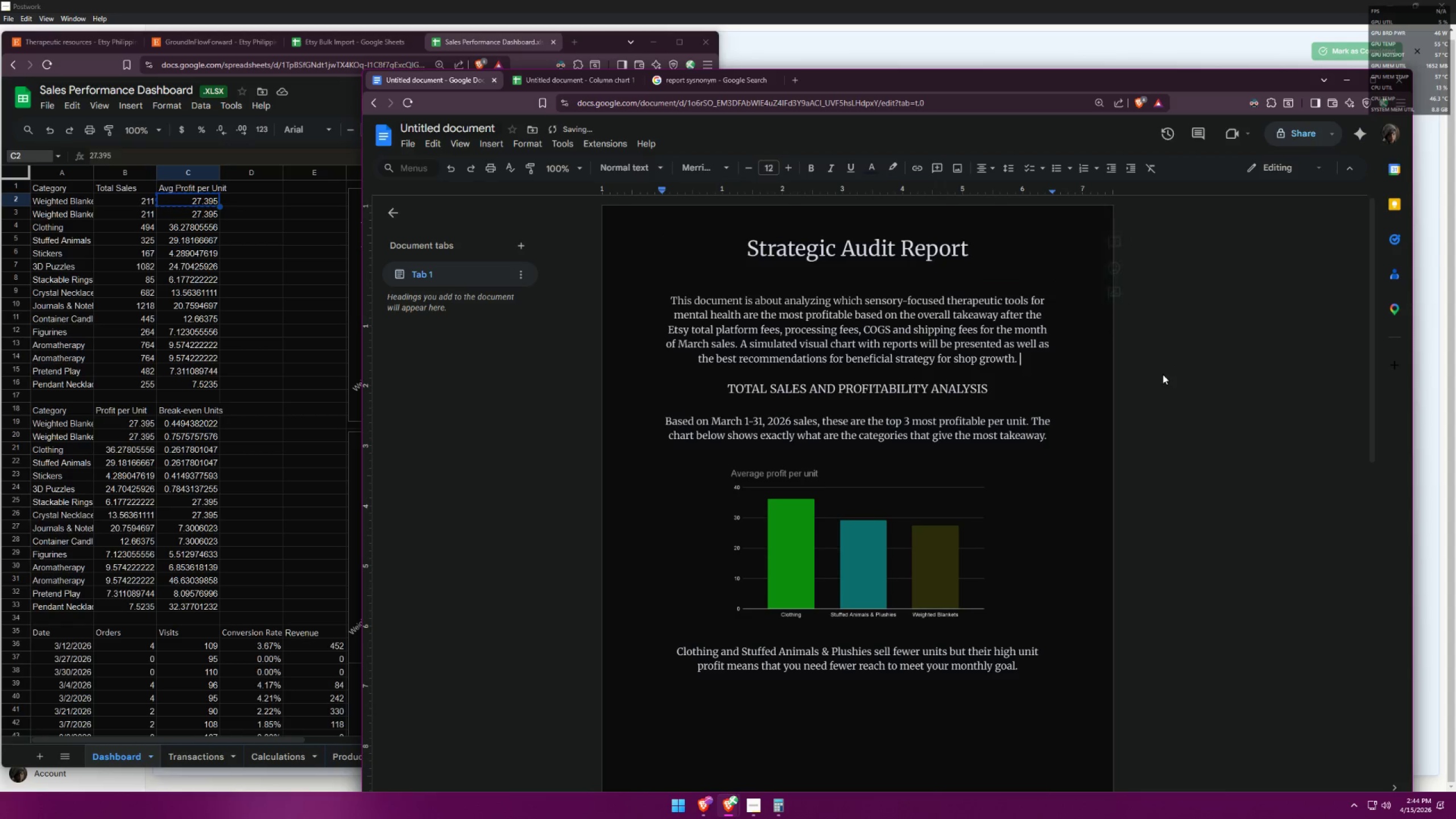 
scroll: coordinate [1146, 462], scroll_direction: down, amount: 7.0
 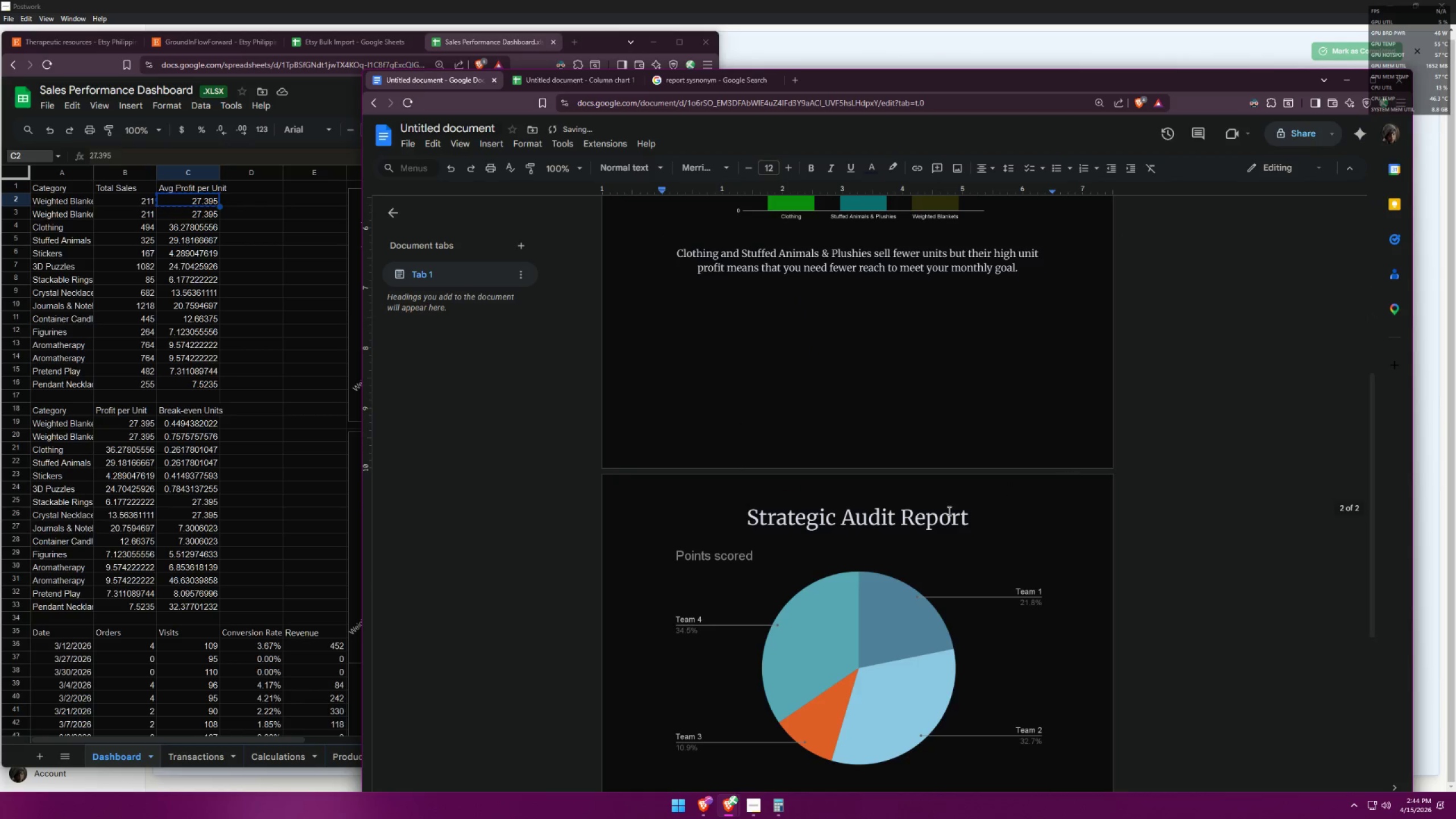 
double_click([948, 511])
 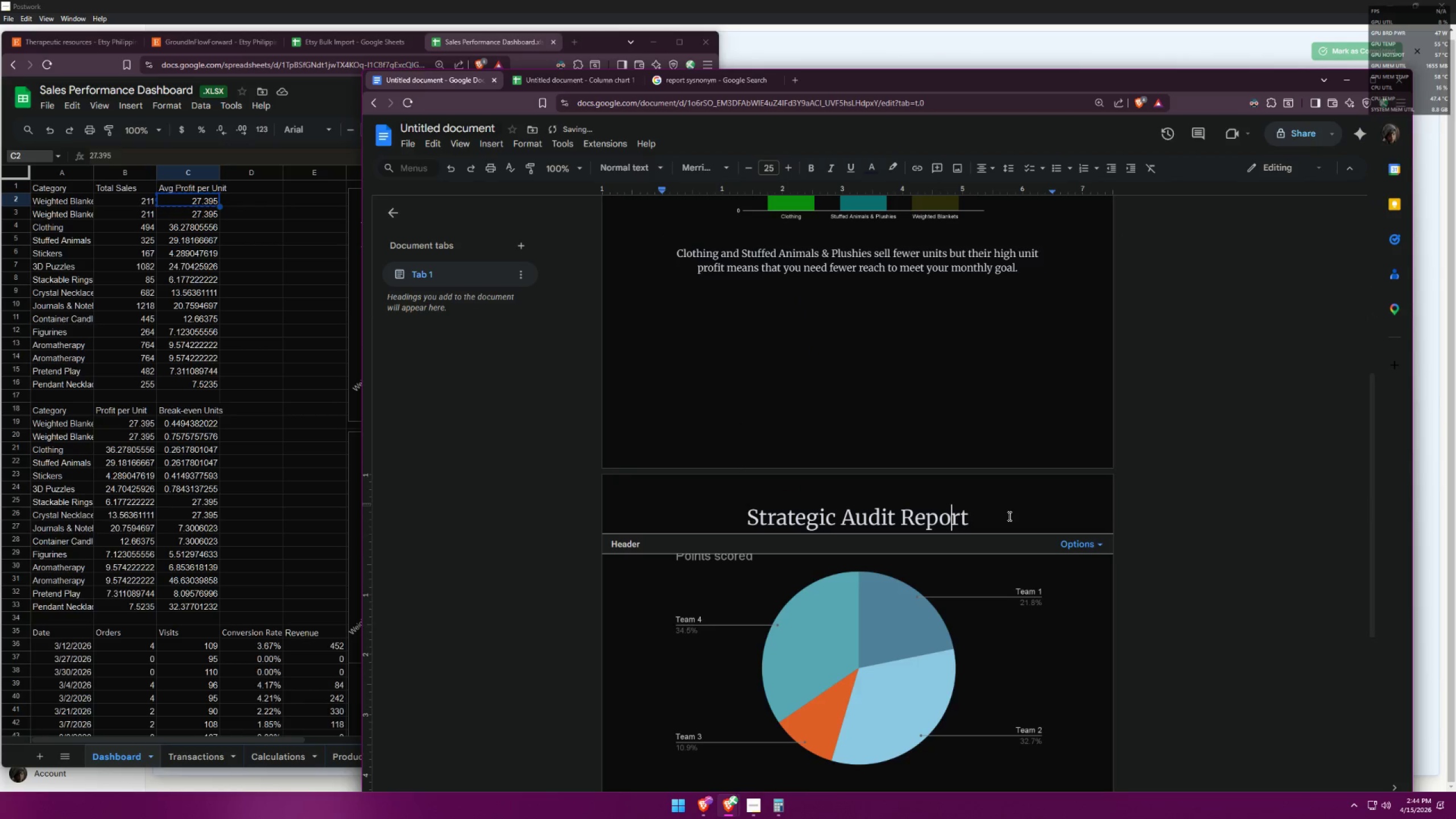 
left_click([1020, 520])
 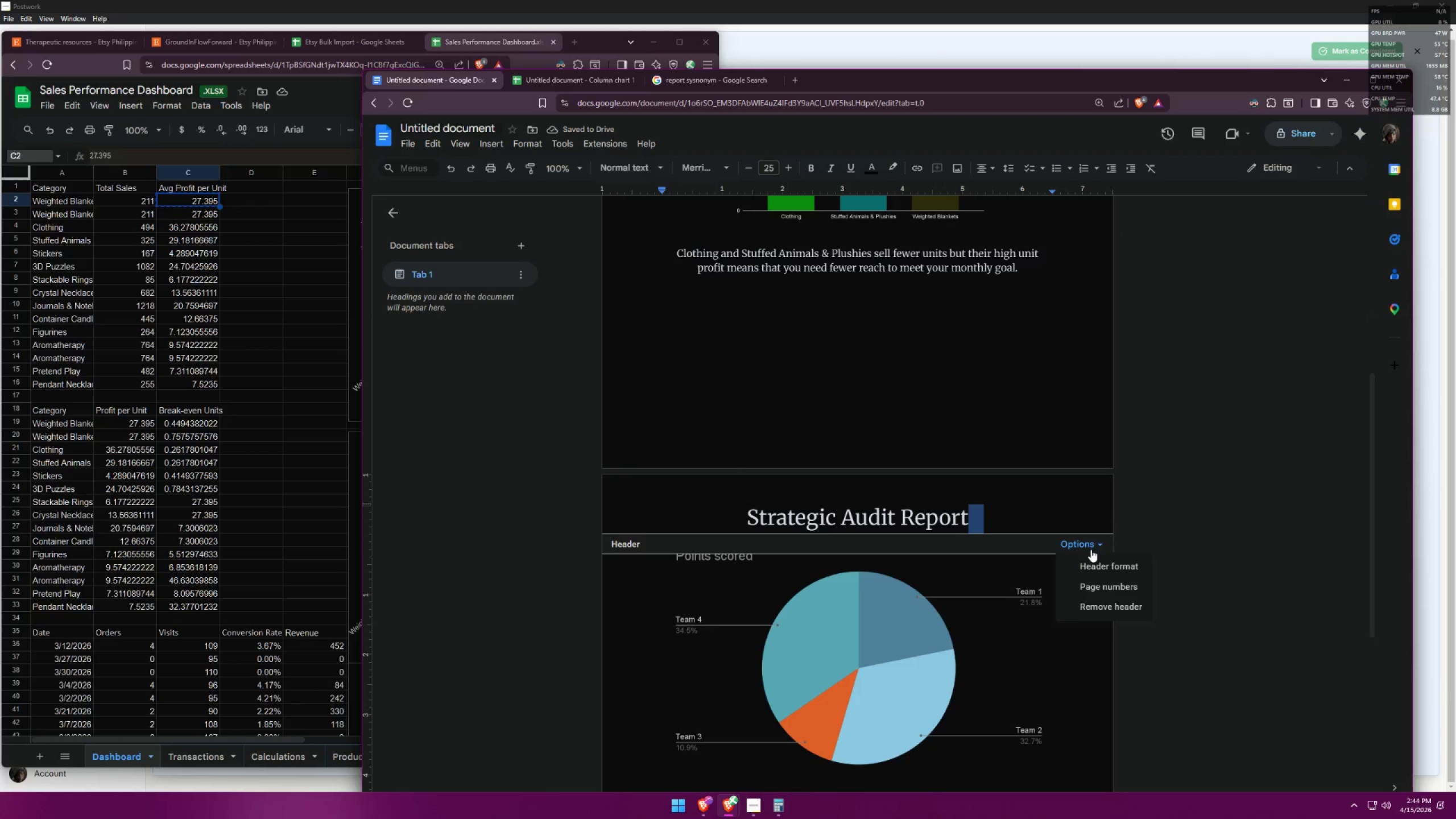 
triple_click([1090, 548])
 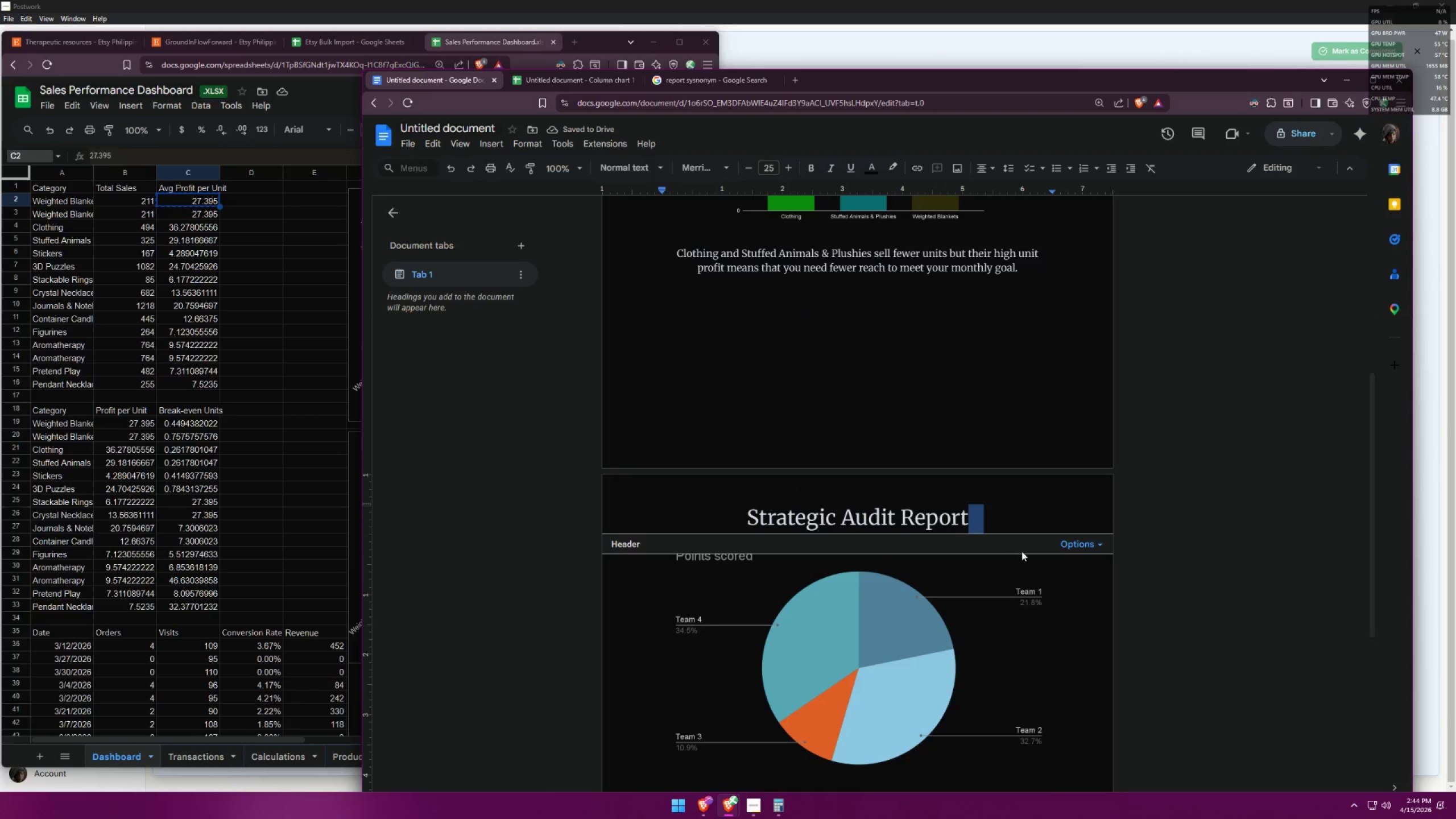 
triple_click([1017, 552])
 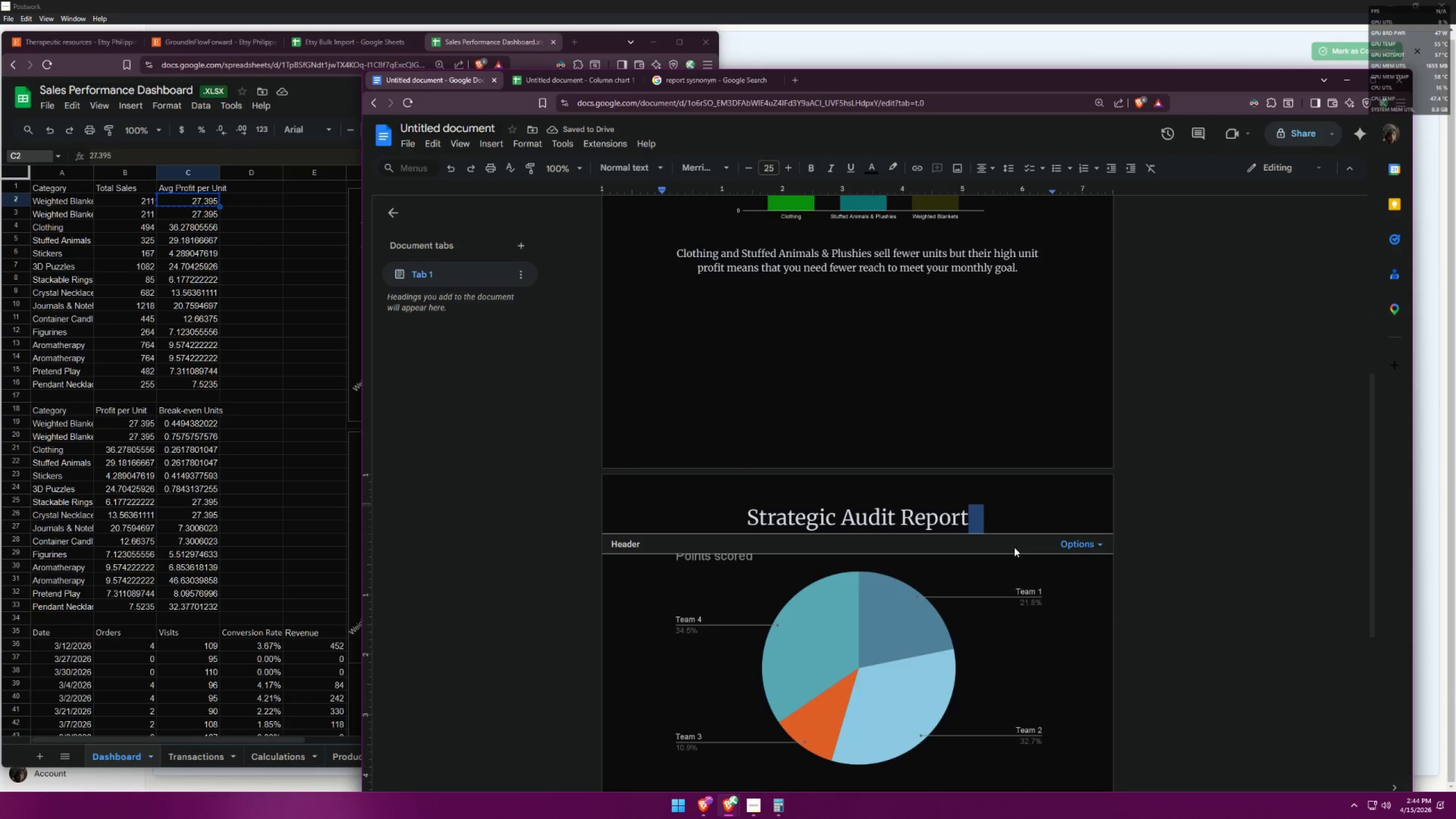 
triple_click([924, 518])
 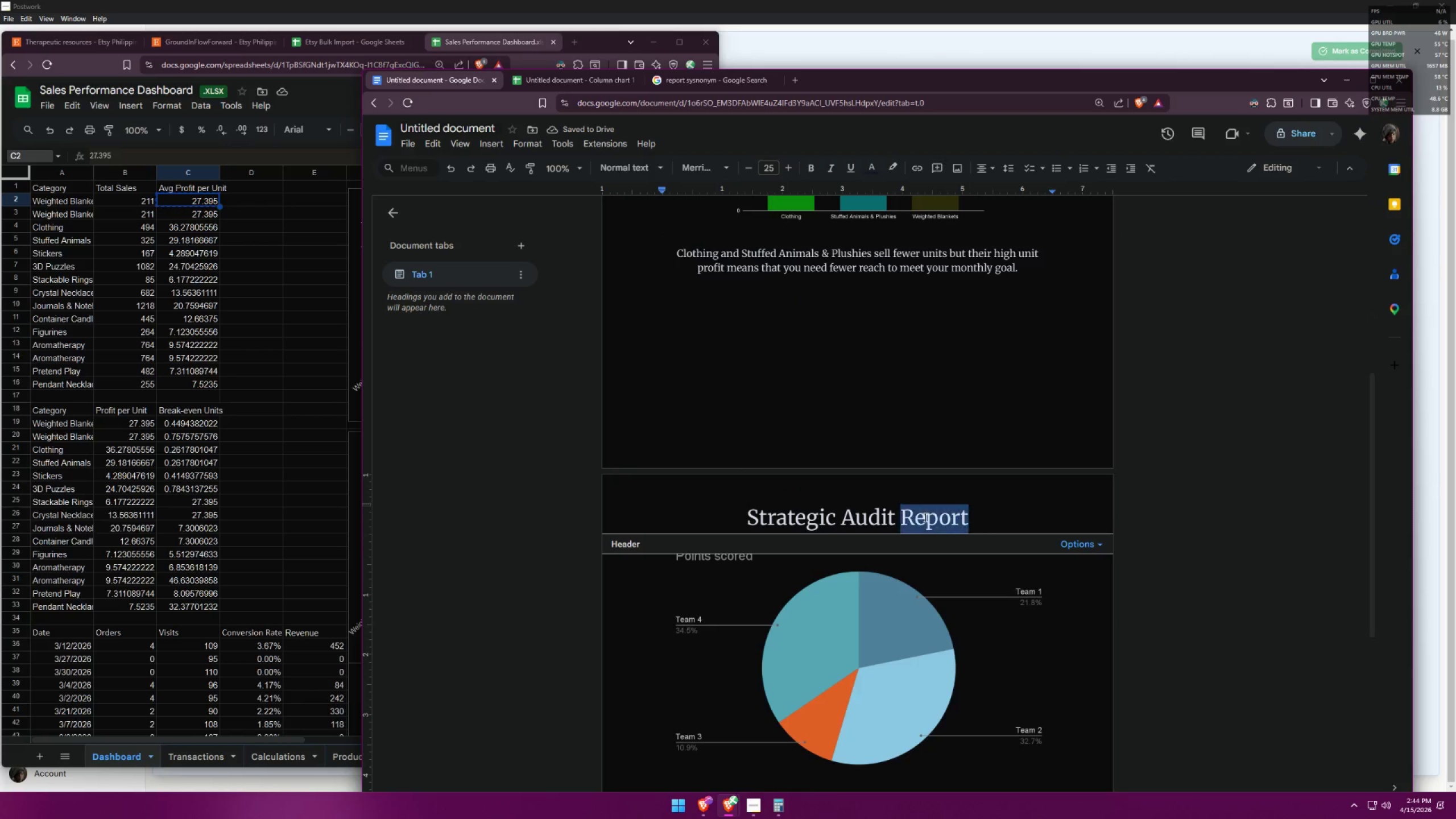 
triple_click([924, 517])
 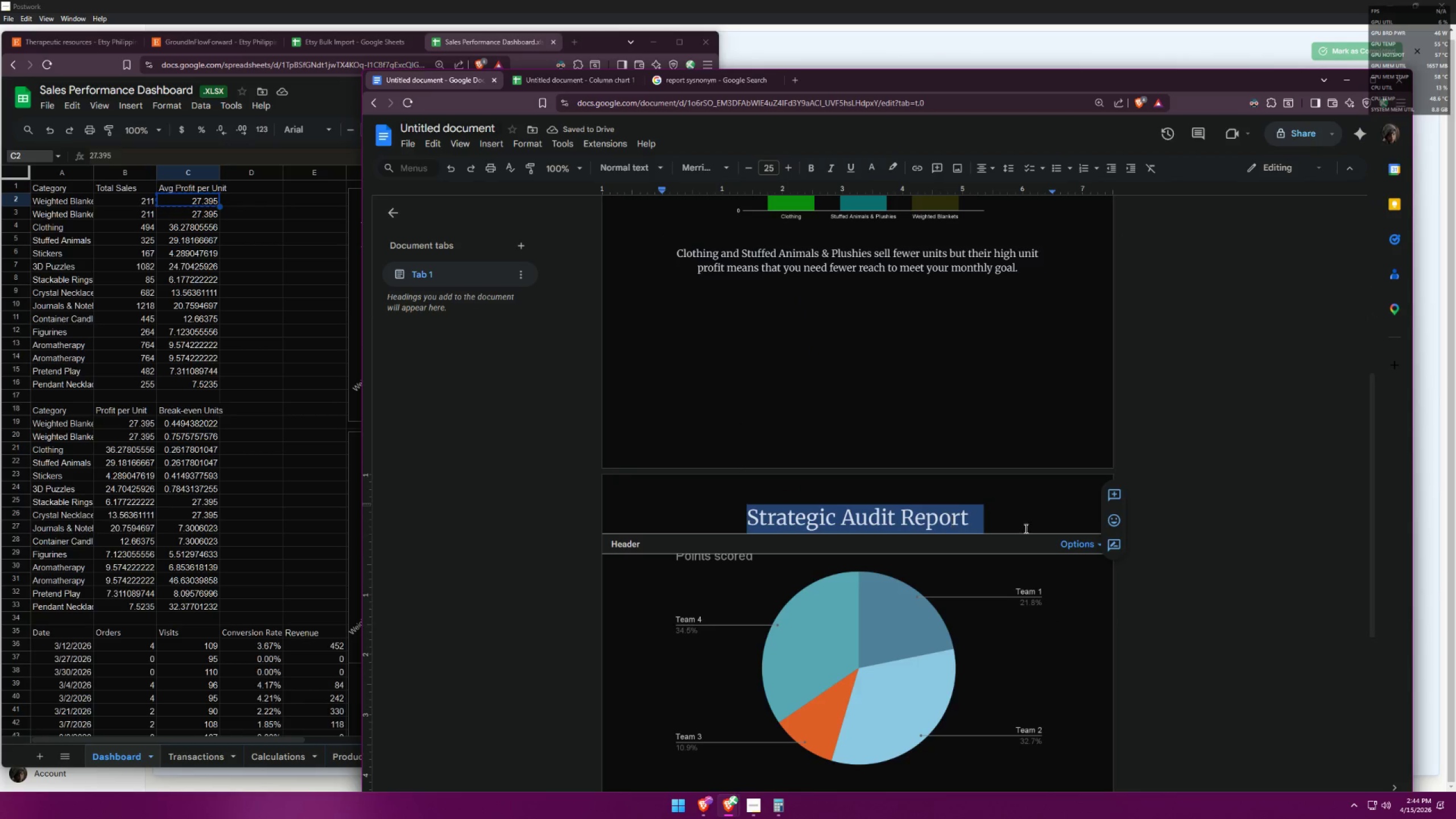 
triple_click([1063, 533])
 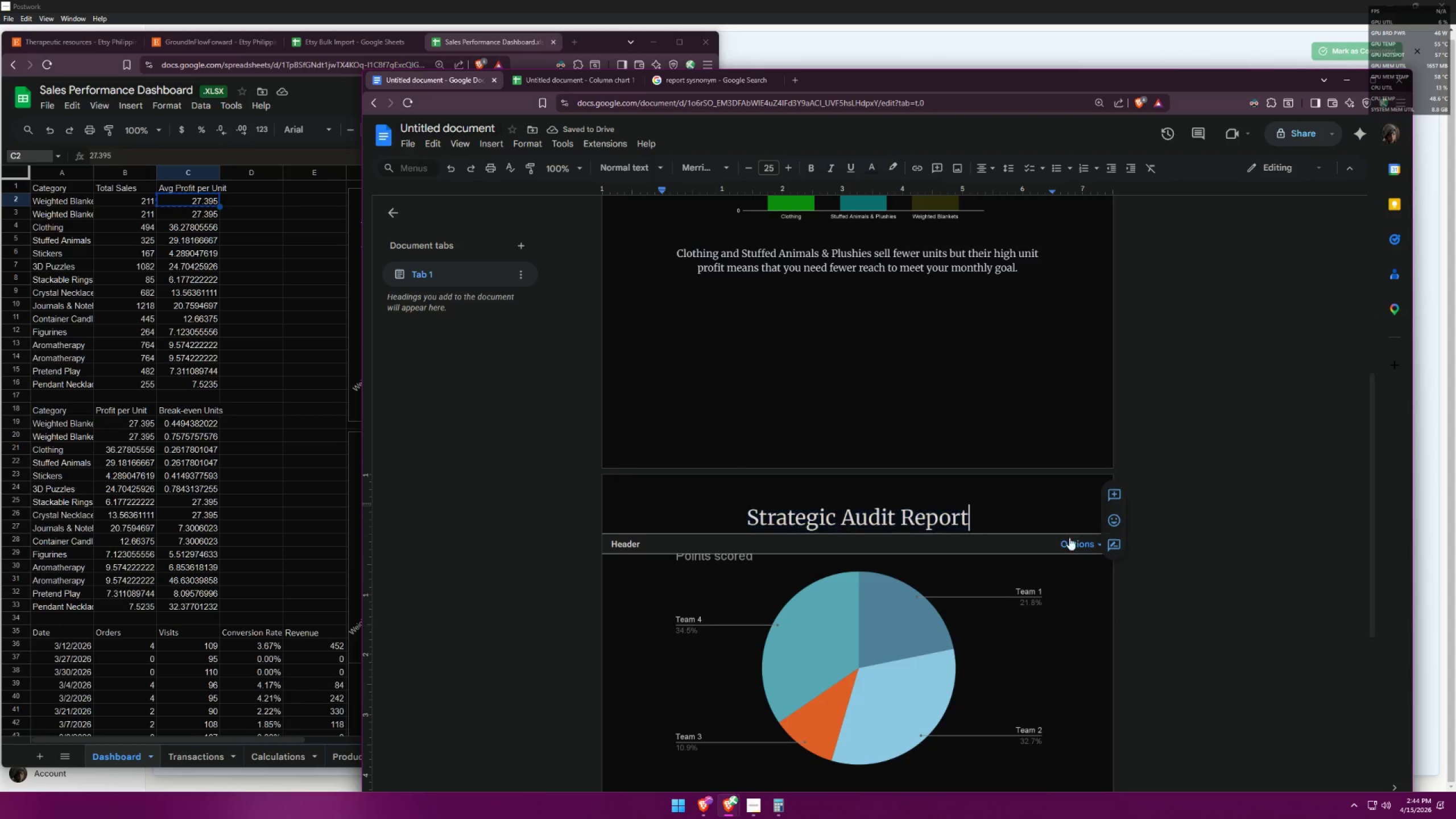 
triple_click([1077, 544])
 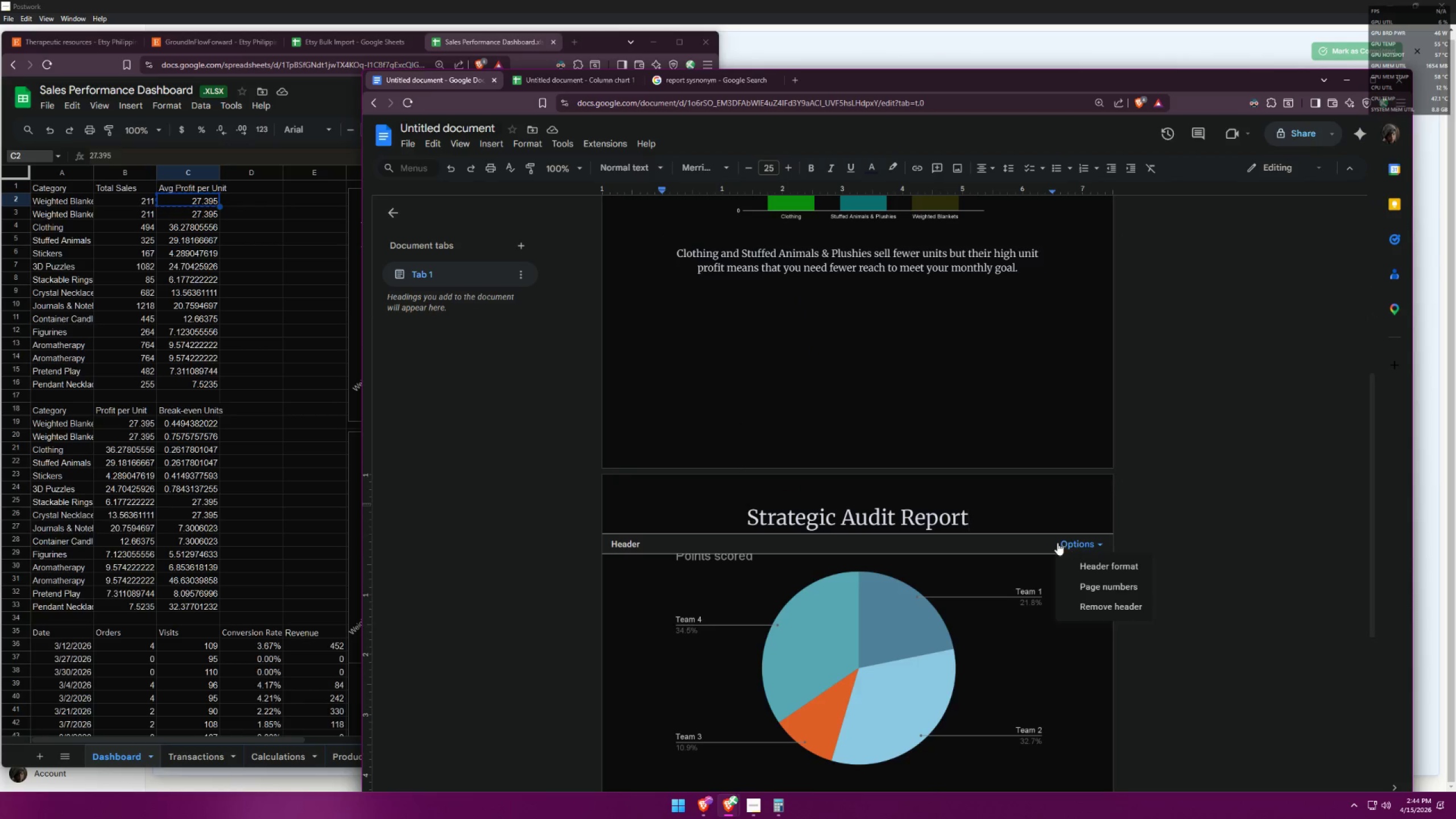 
left_click([888, 541])
 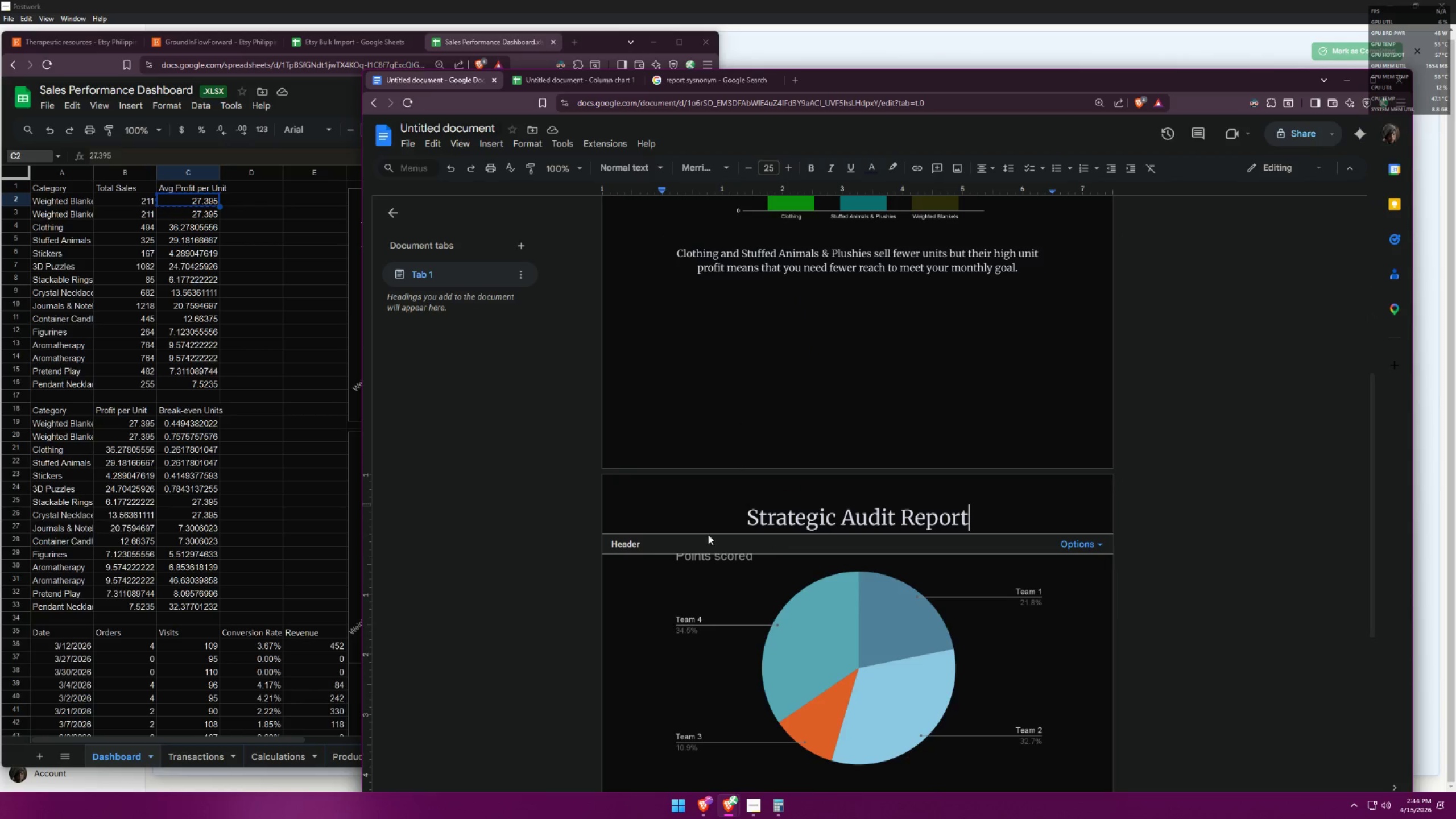 
left_click_drag(start_coordinate=[655, 540], to_coordinate=[661, 528])
 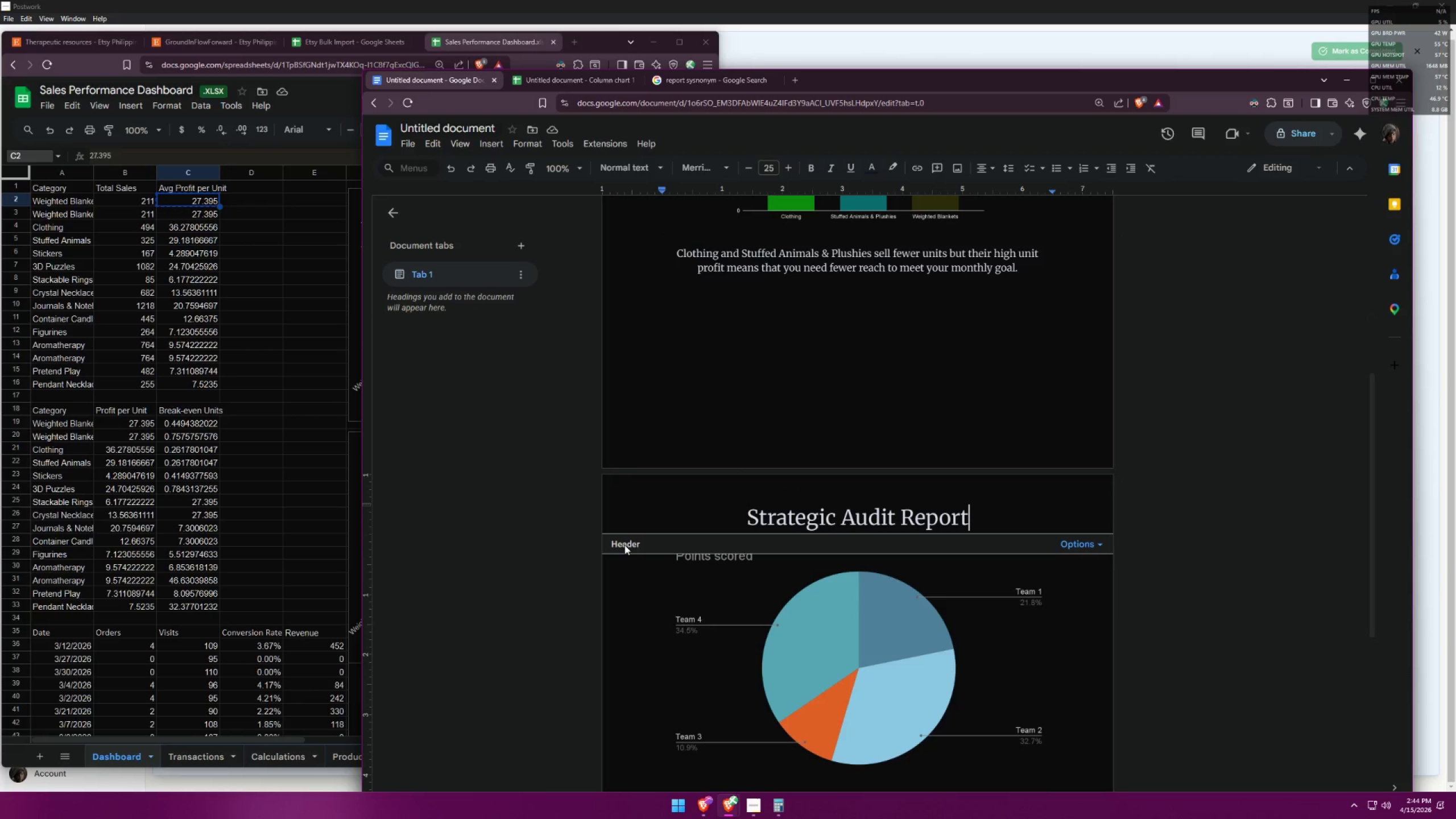 
double_click([626, 544])
 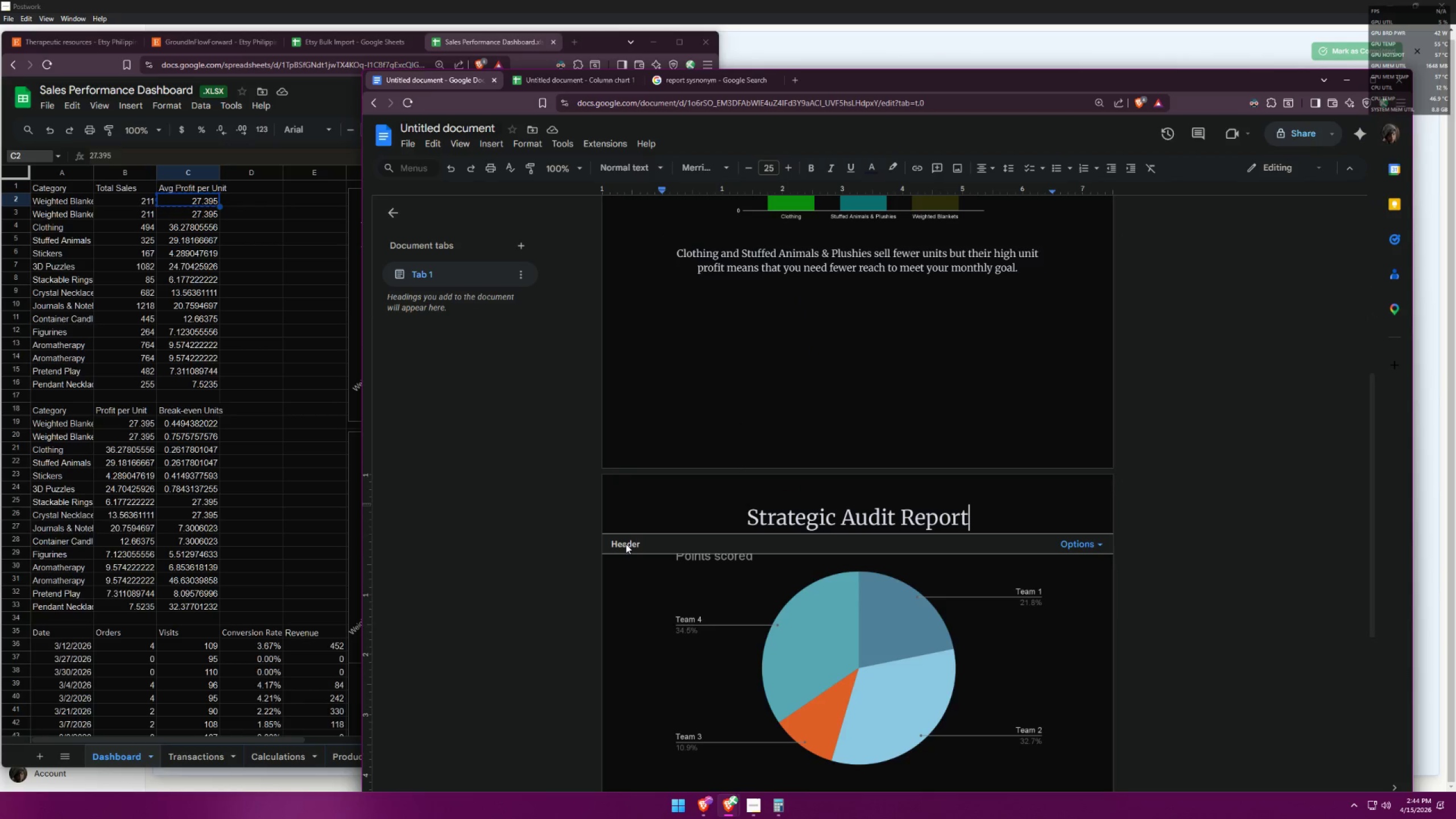 
triple_click([626, 544])
 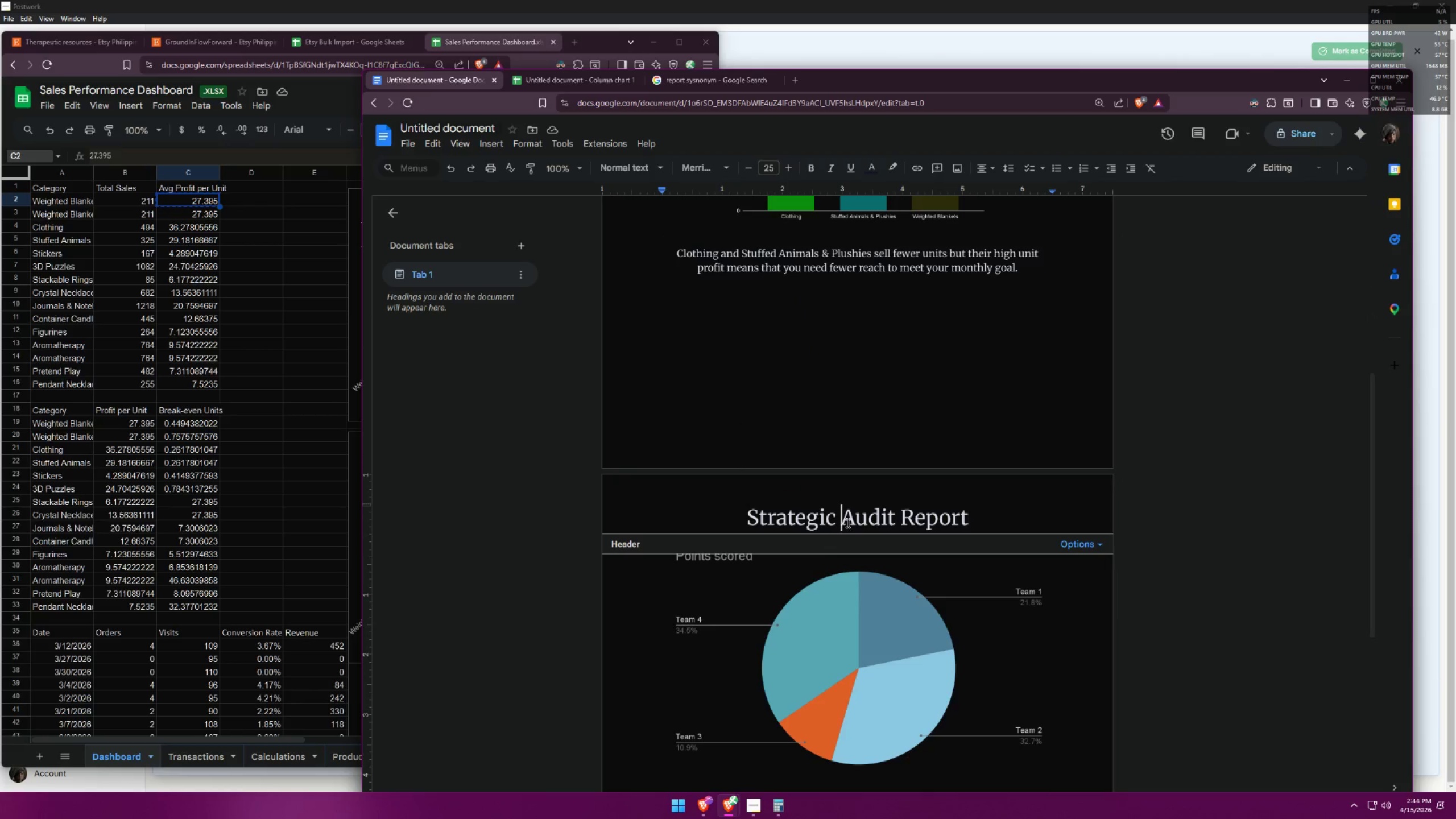 
triple_click([847, 522])
 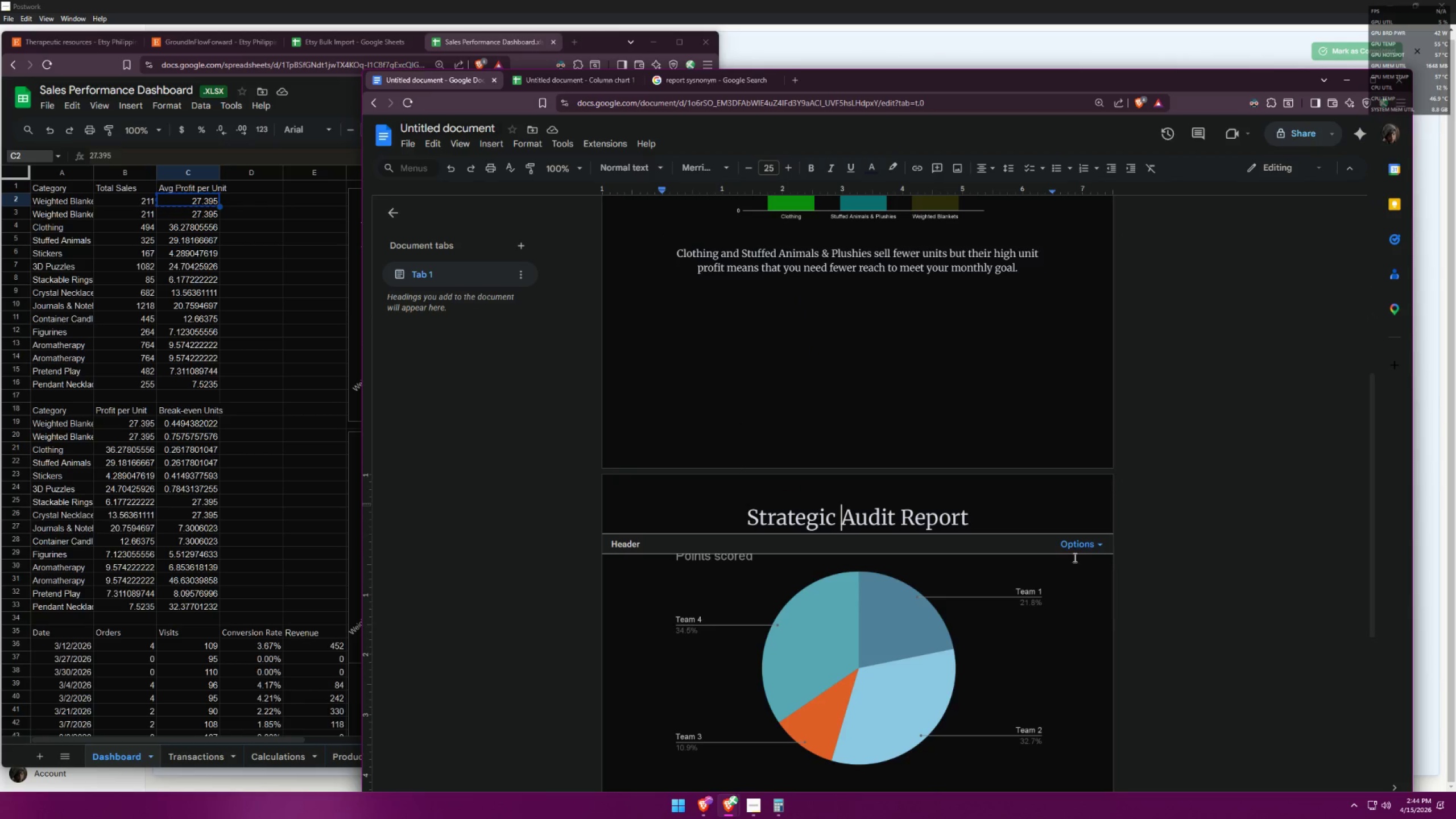 
triple_click([1091, 547])
 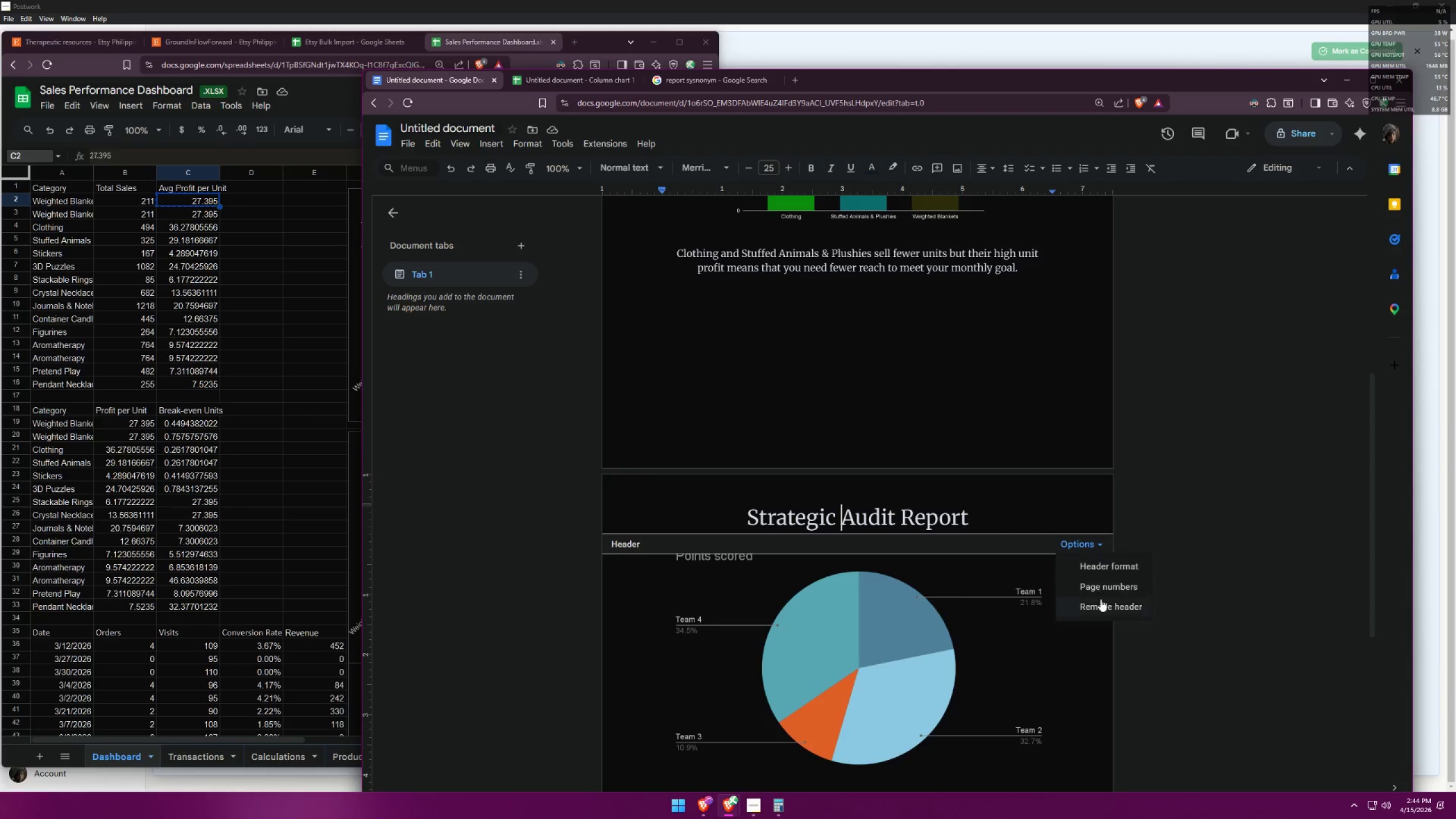 
left_click([1101, 600])
 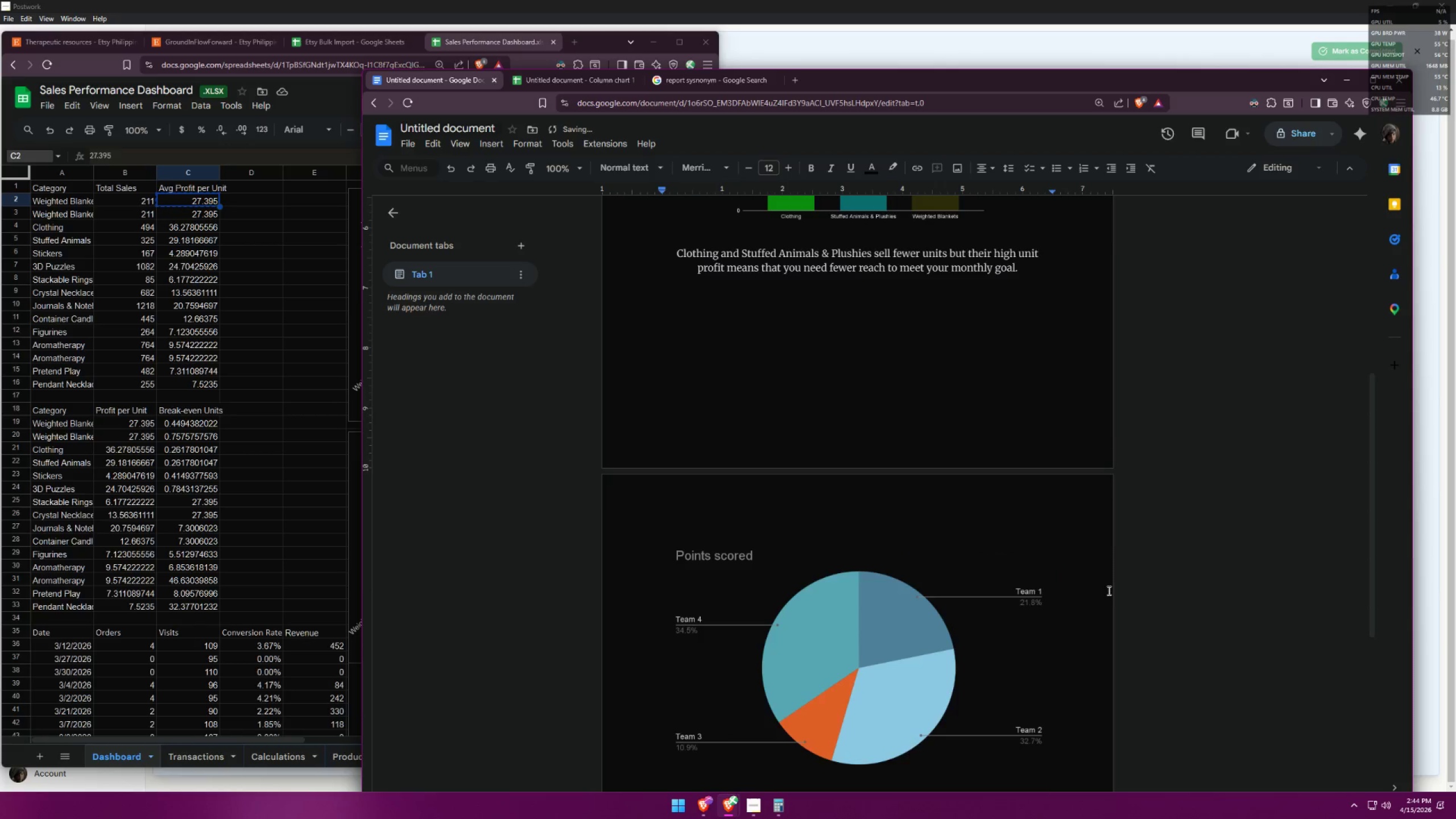 
key(Control+ControlLeft)
 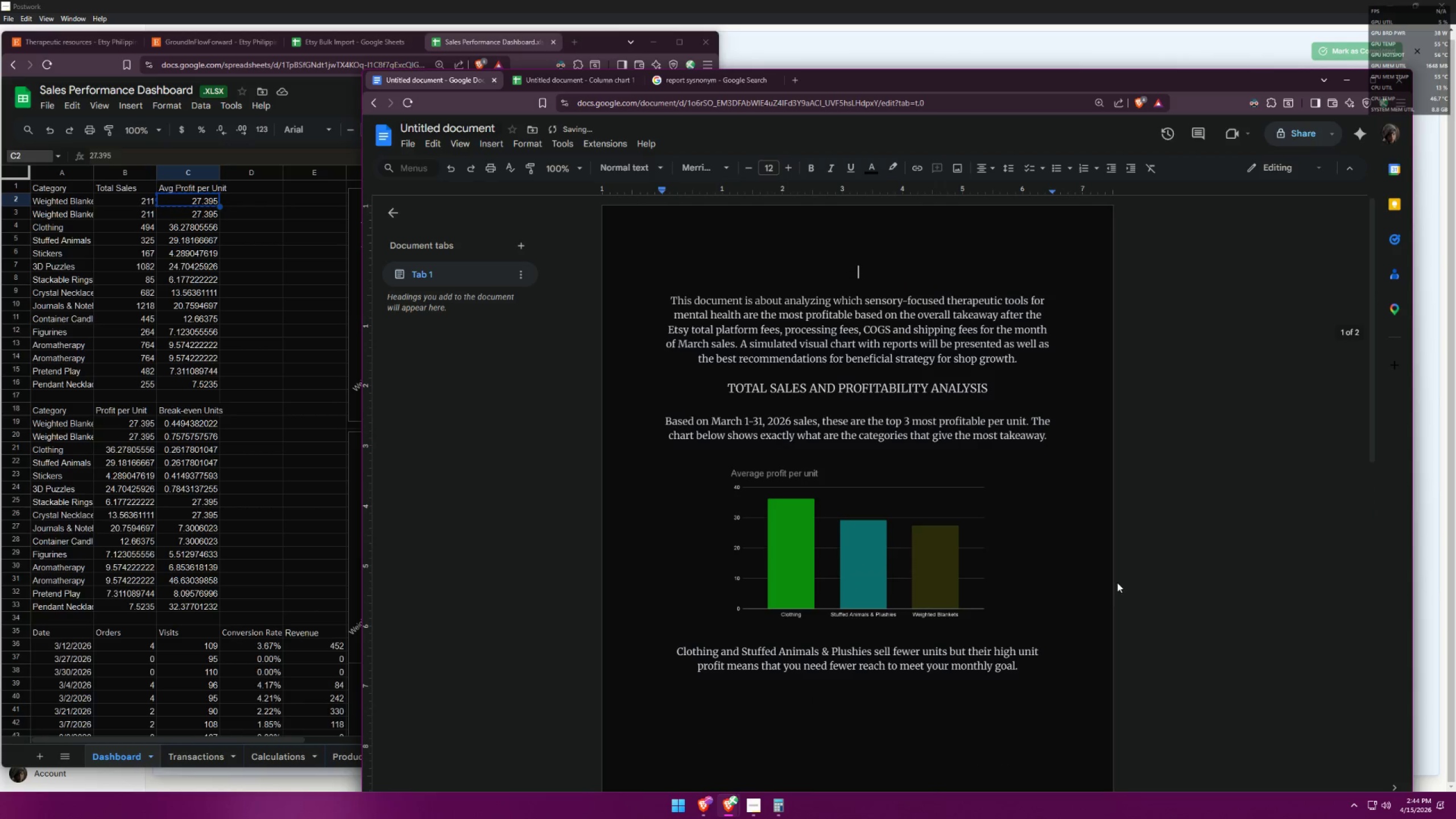 
key(Control+Z)
 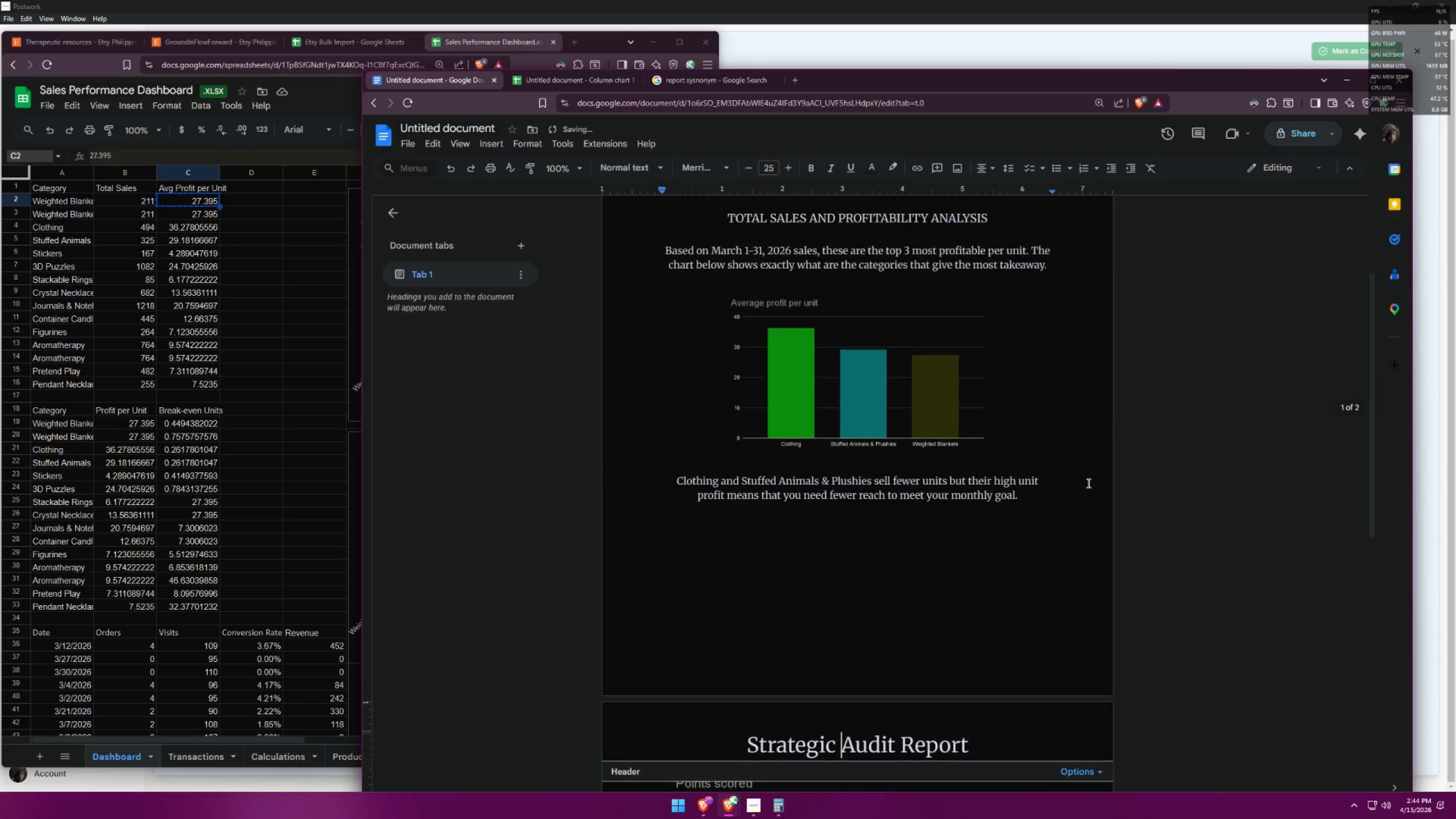 
scroll: coordinate [1123, 506], scroll_direction: up, amount: 18.0
 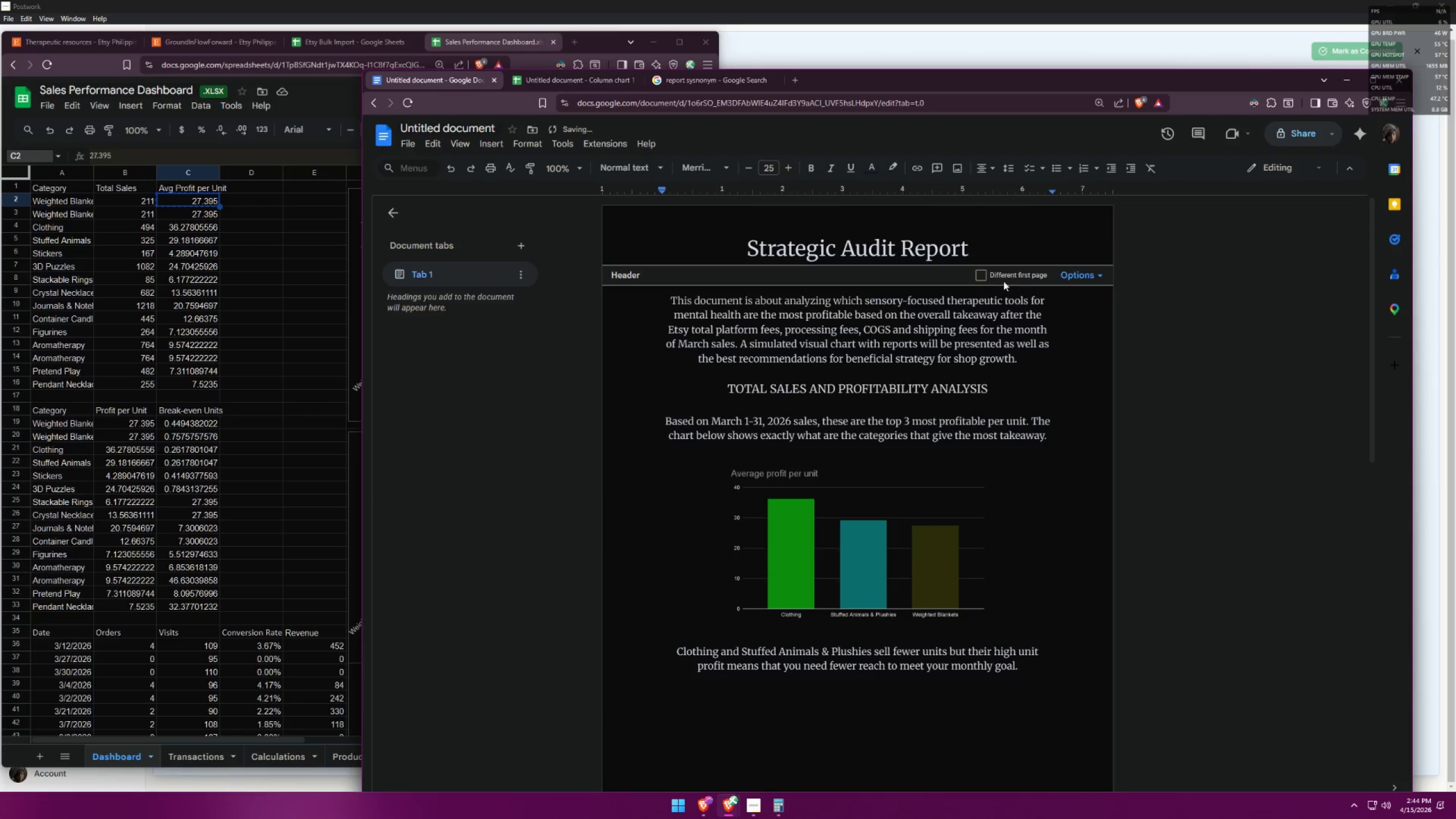 
left_click([981, 270])
 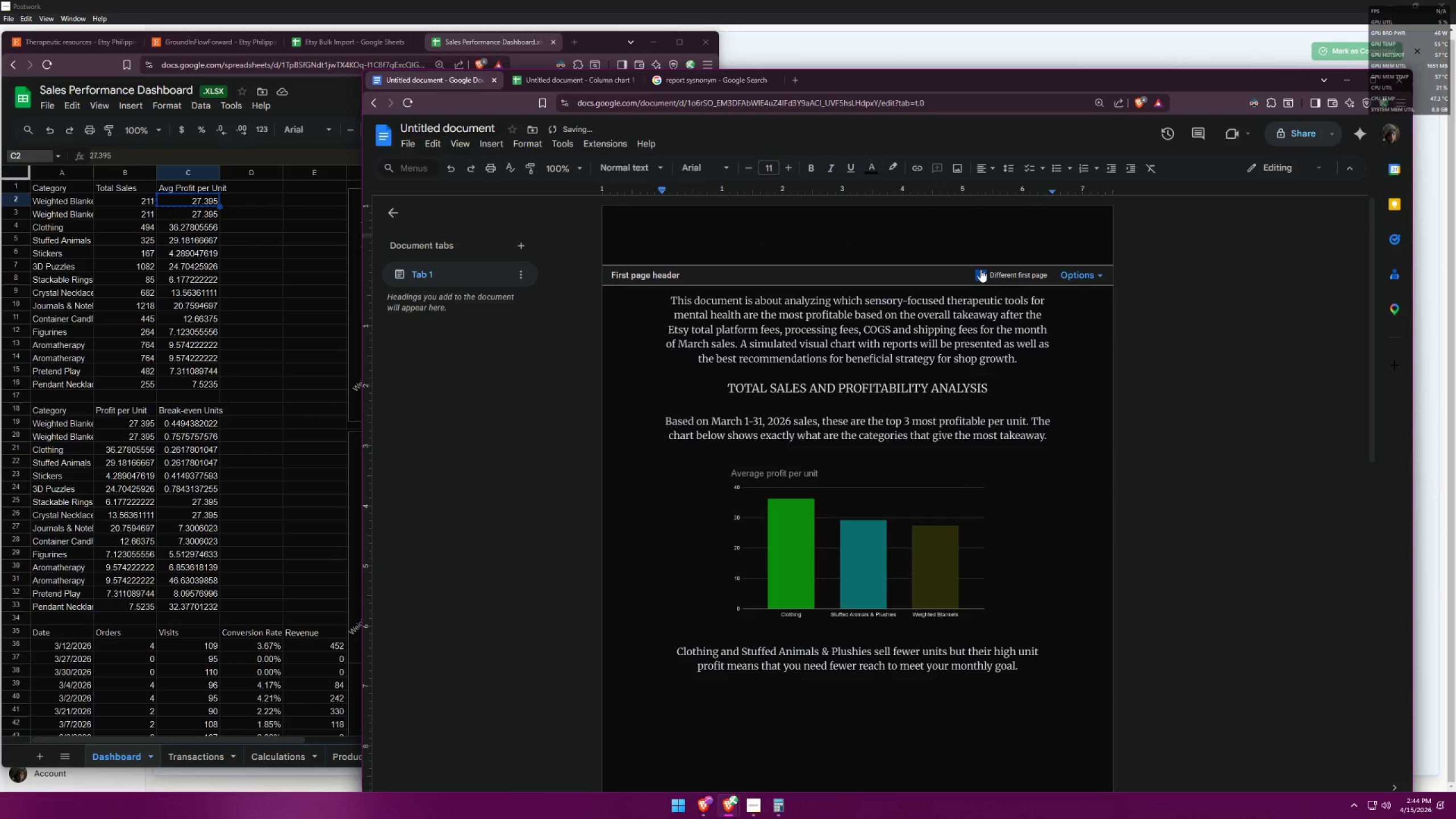 
key(Control+V)
 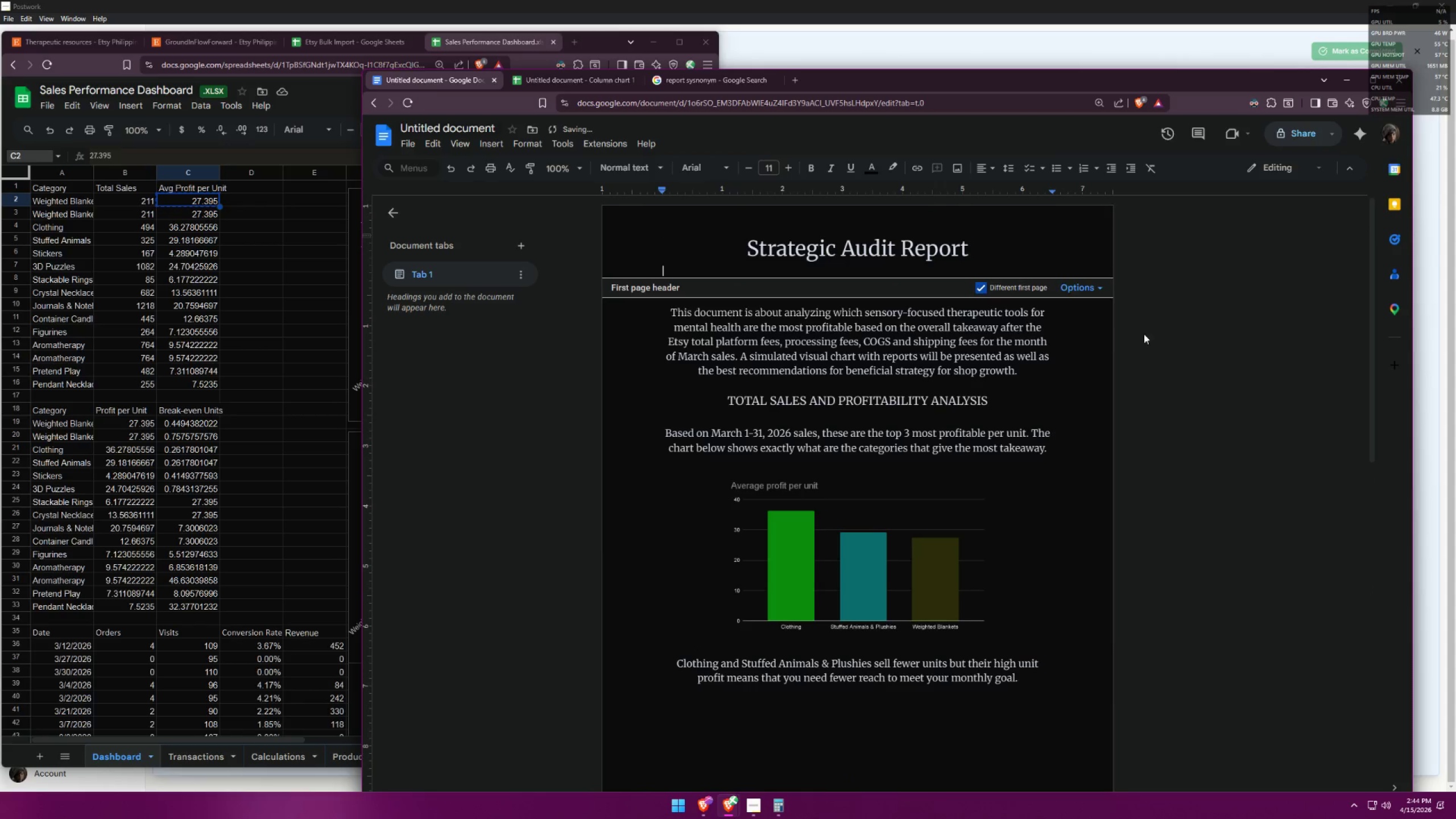 
scroll: coordinate [1156, 581], scroll_direction: down, amount: 9.0
 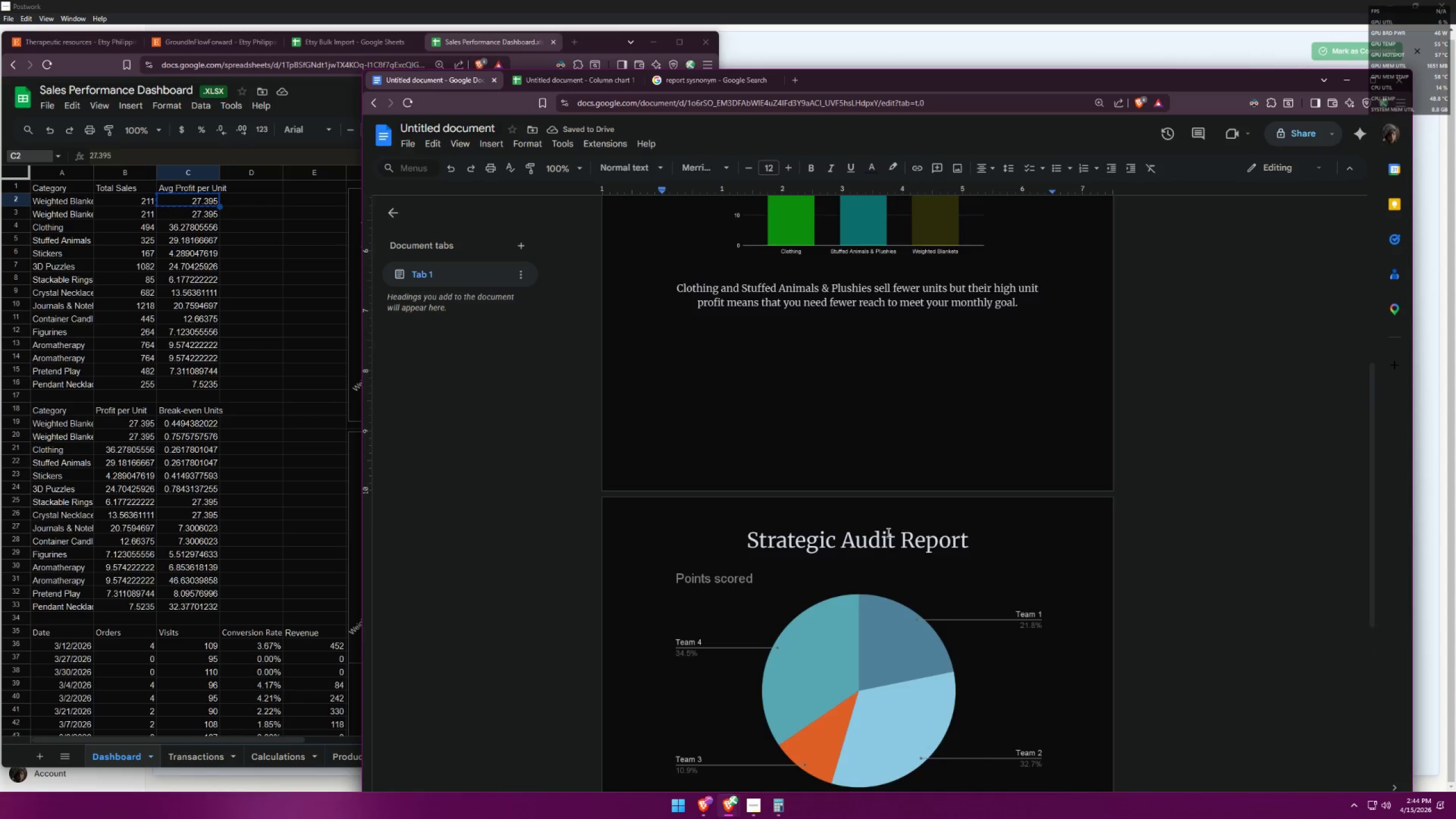 
double_click([886, 533])
 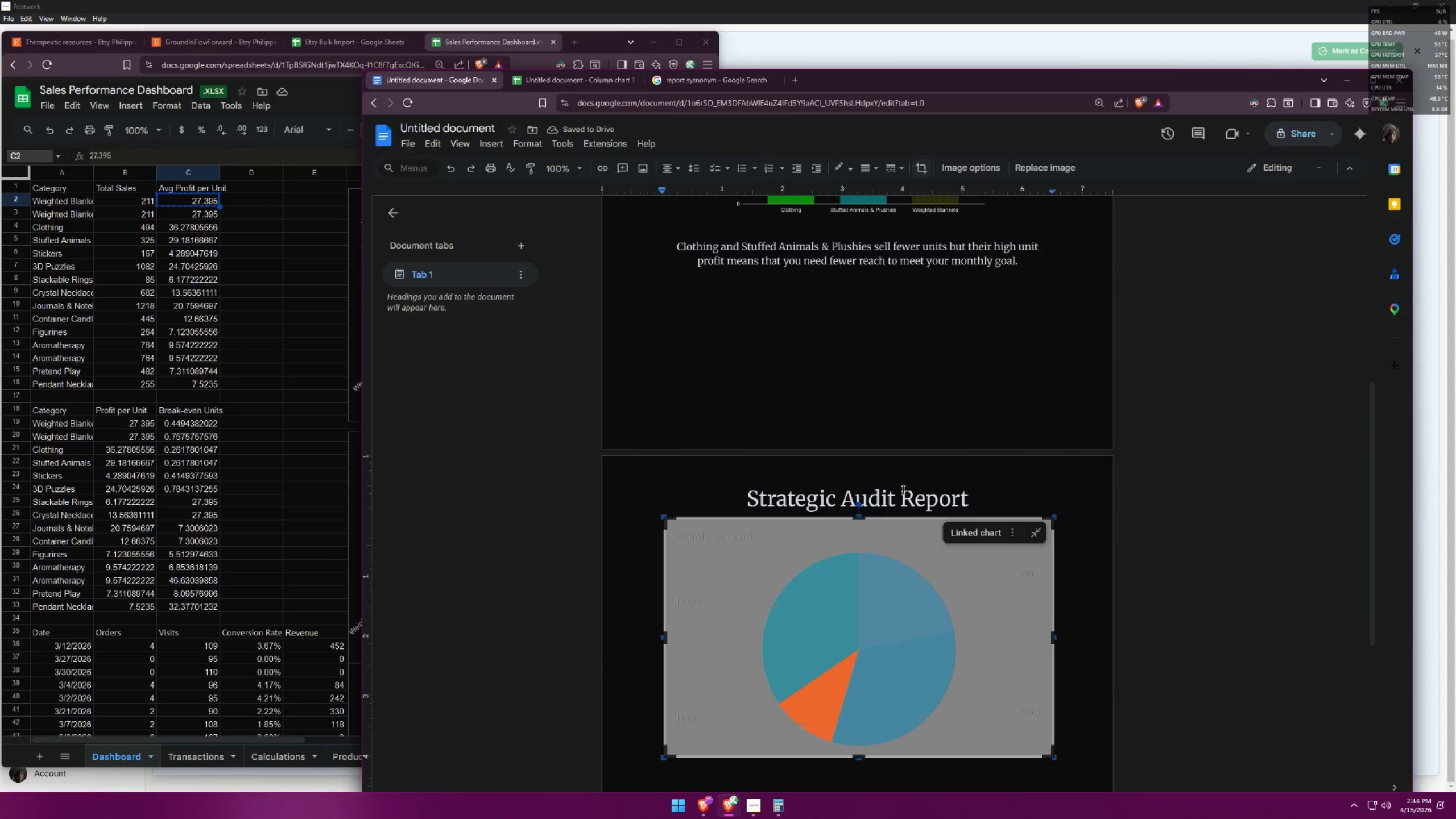 
triple_click([906, 483])
 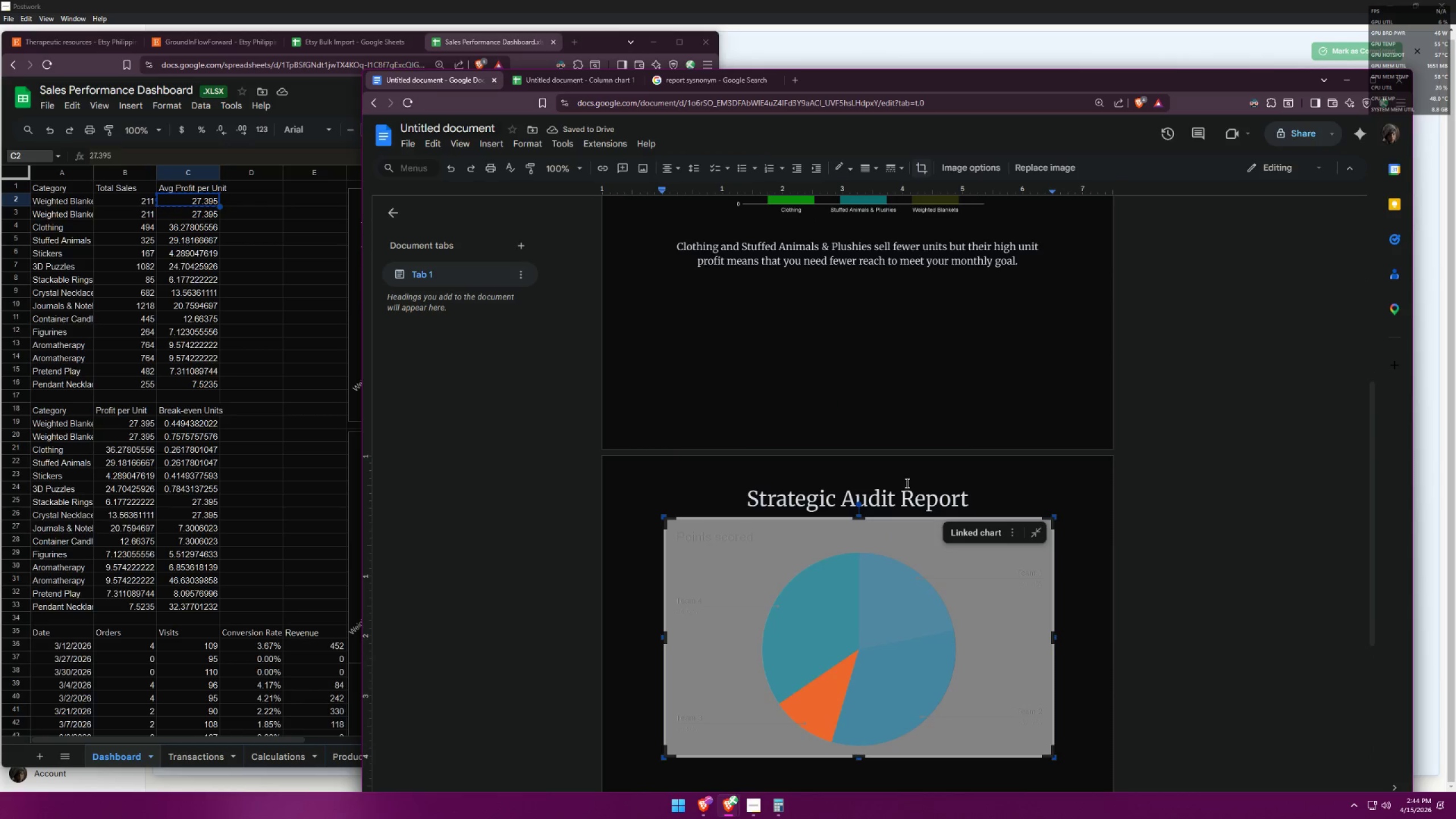 
triple_click([906, 483])
 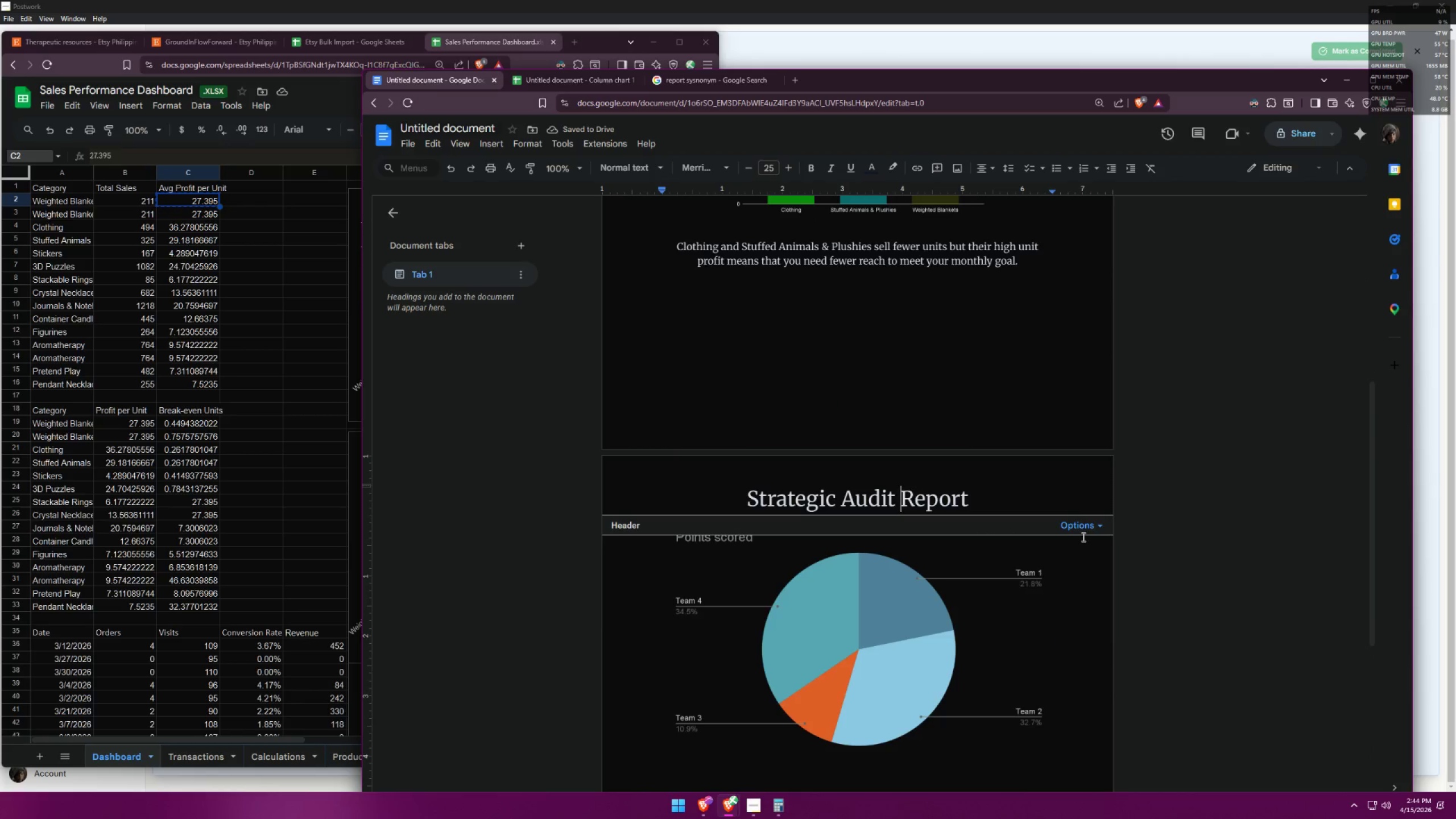 
left_click([1090, 527])
 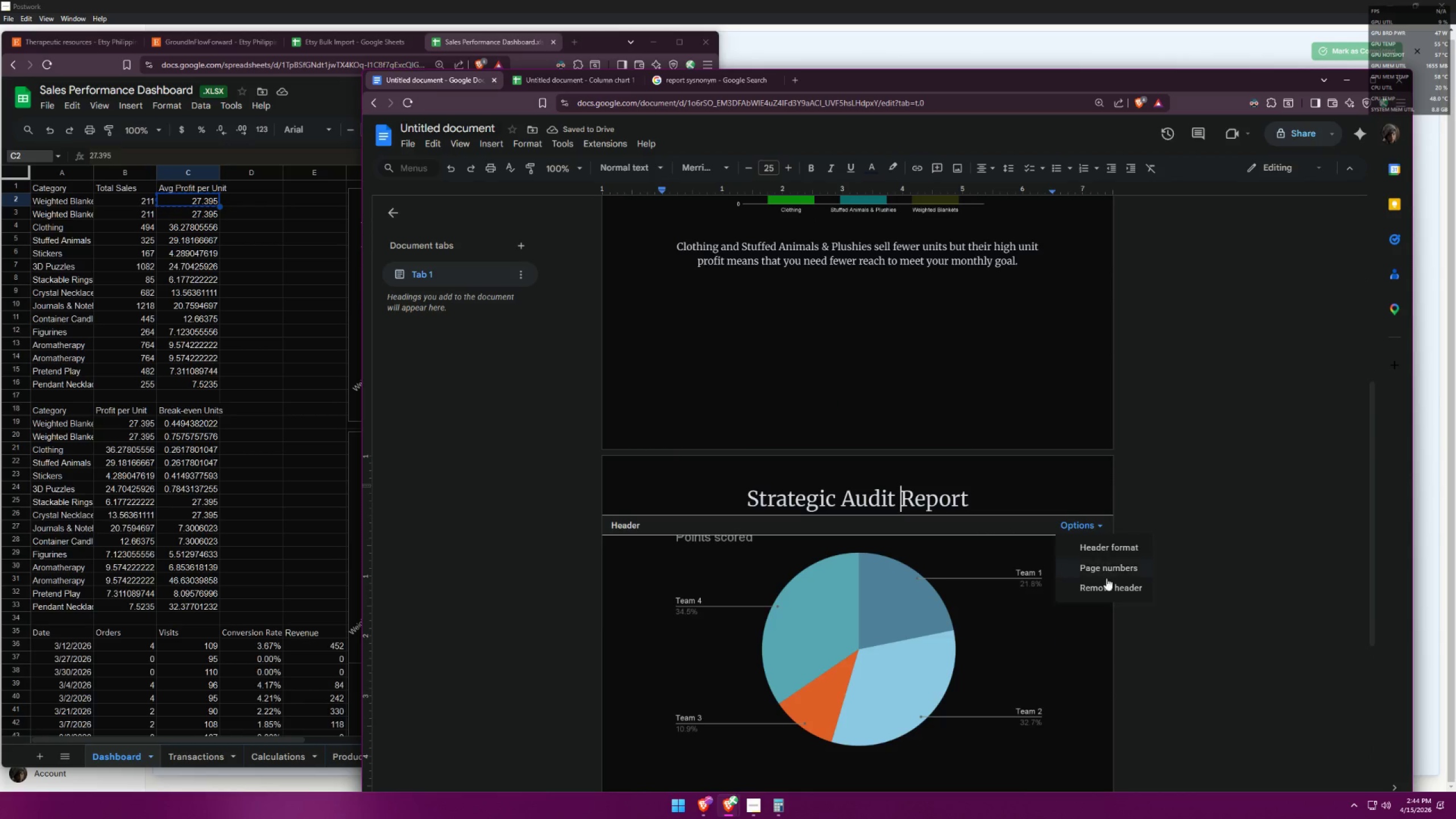 
left_click([1106, 582])
 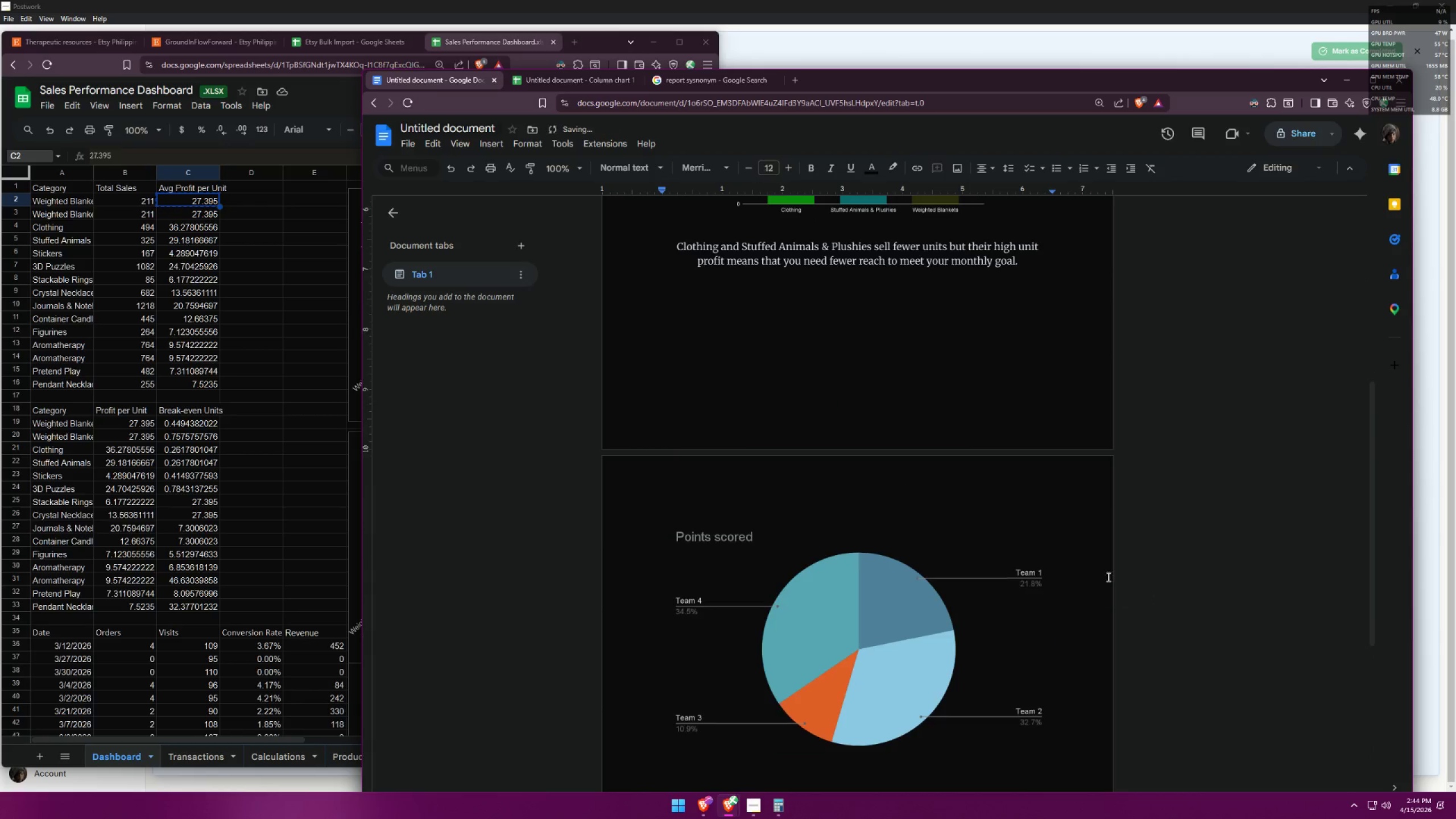 
scroll: coordinate [1147, 566], scroll_direction: up, amount: 8.0
 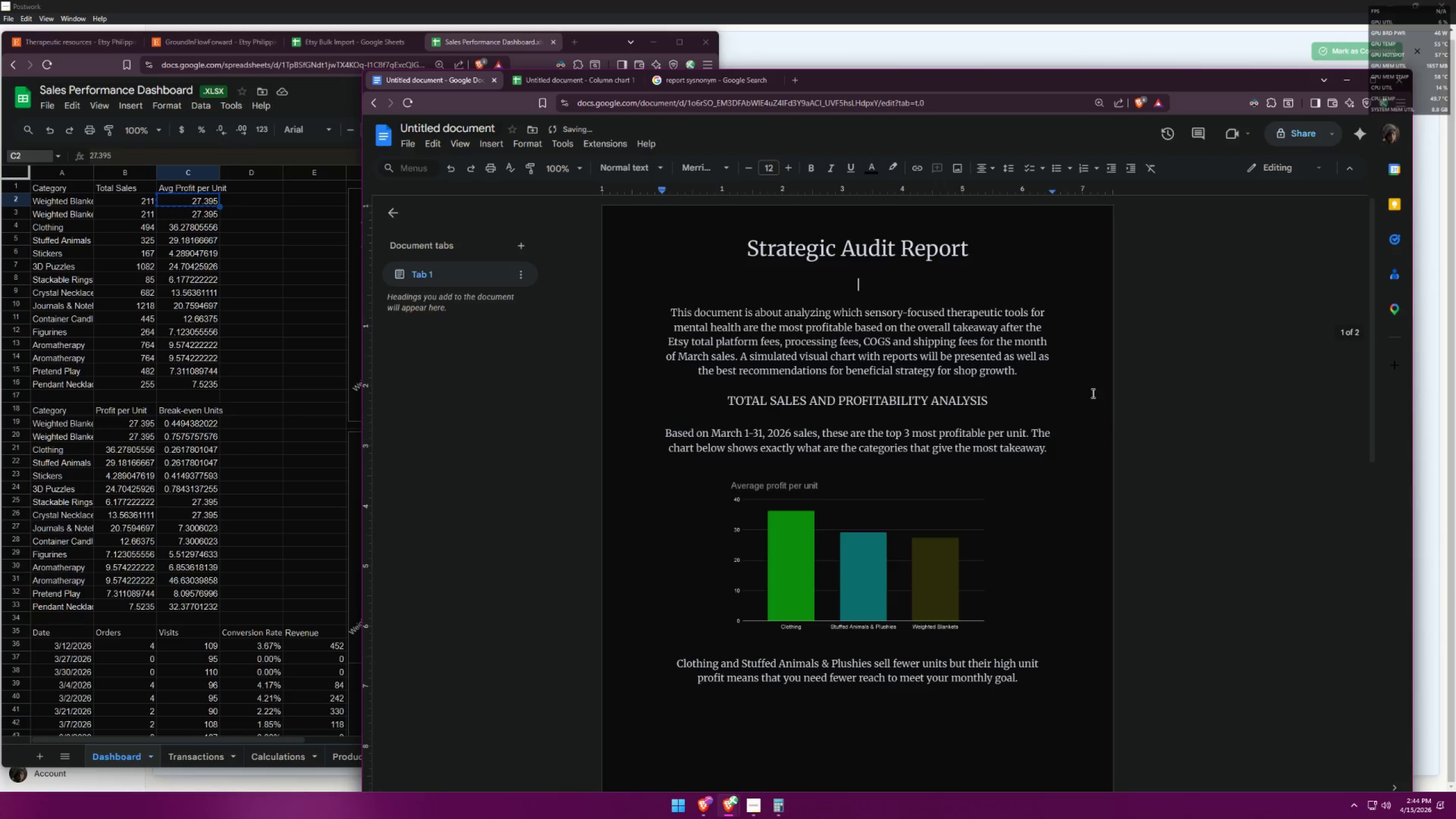 
key(Backspace)
 